 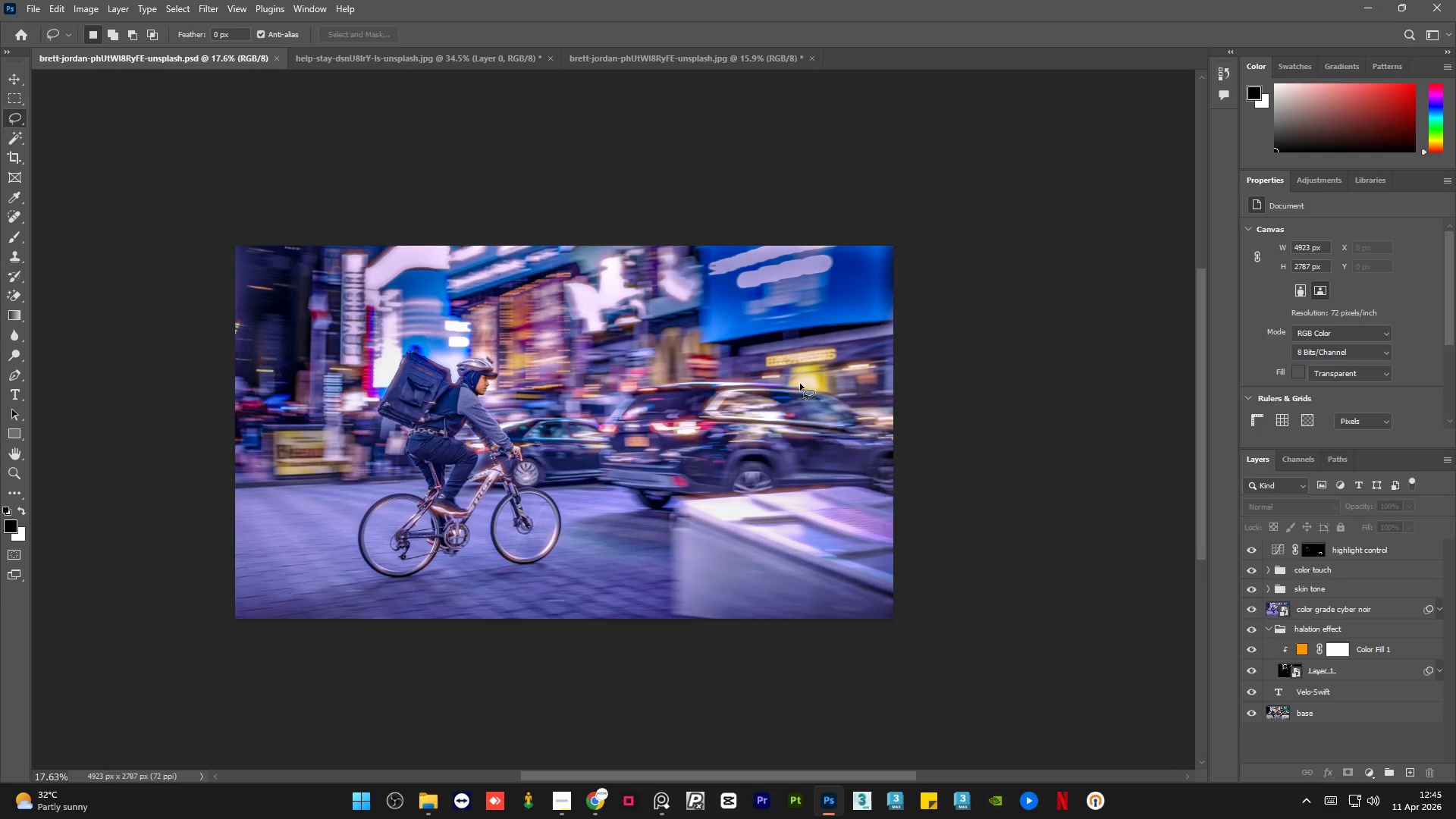 
left_click([1349, 687])
 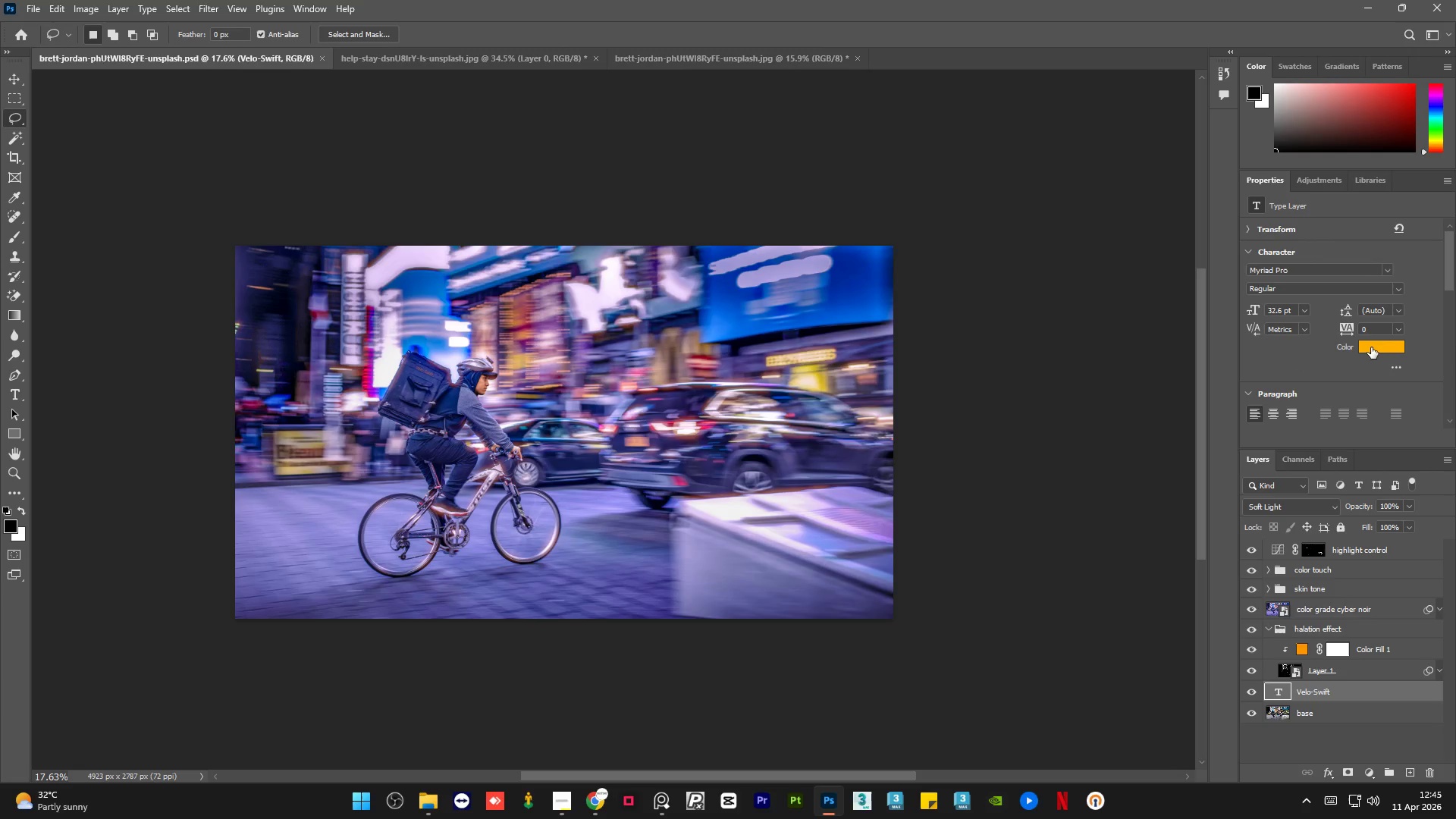 
double_click([1371, 348])
 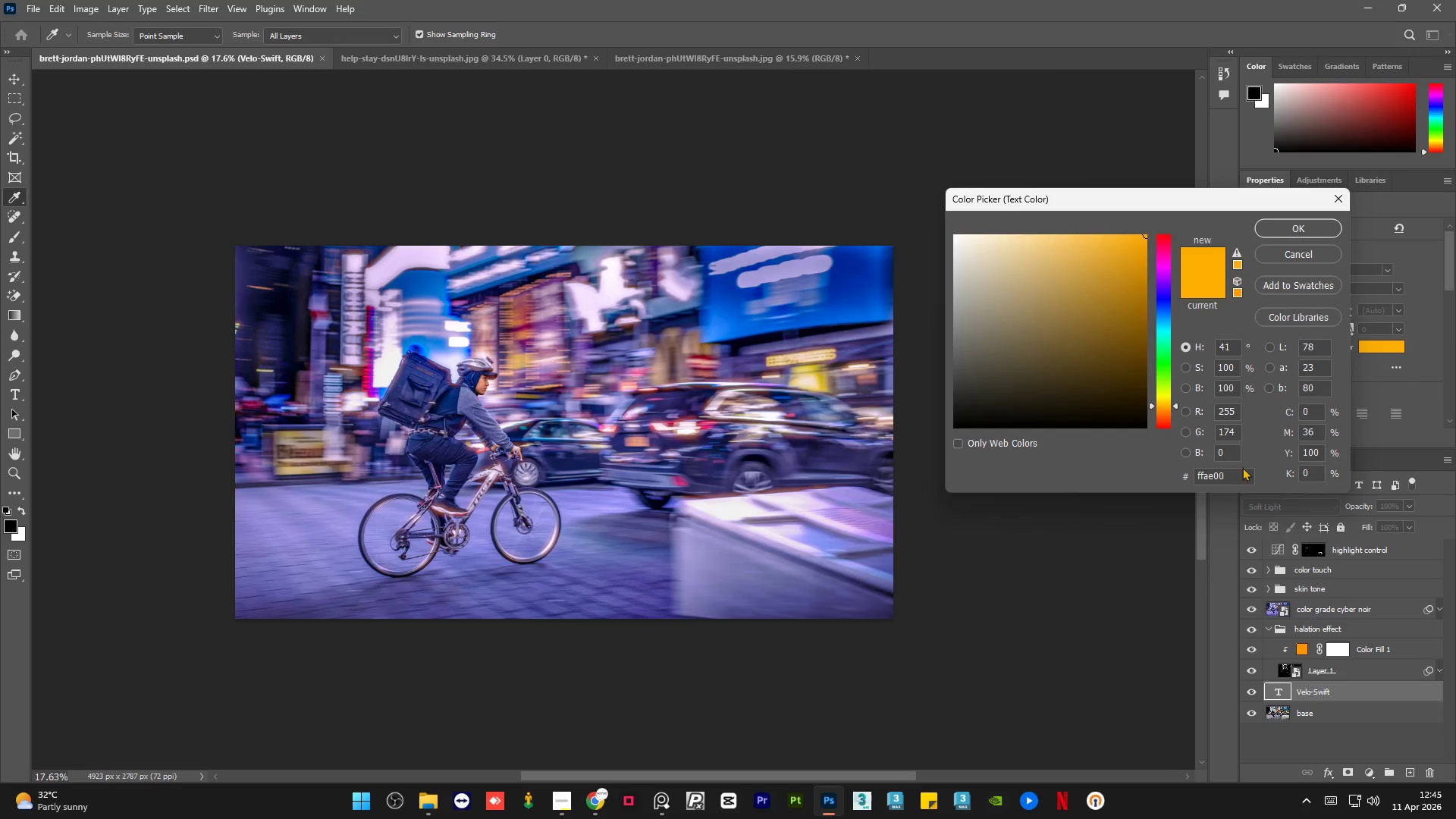 
left_click([1228, 467])
 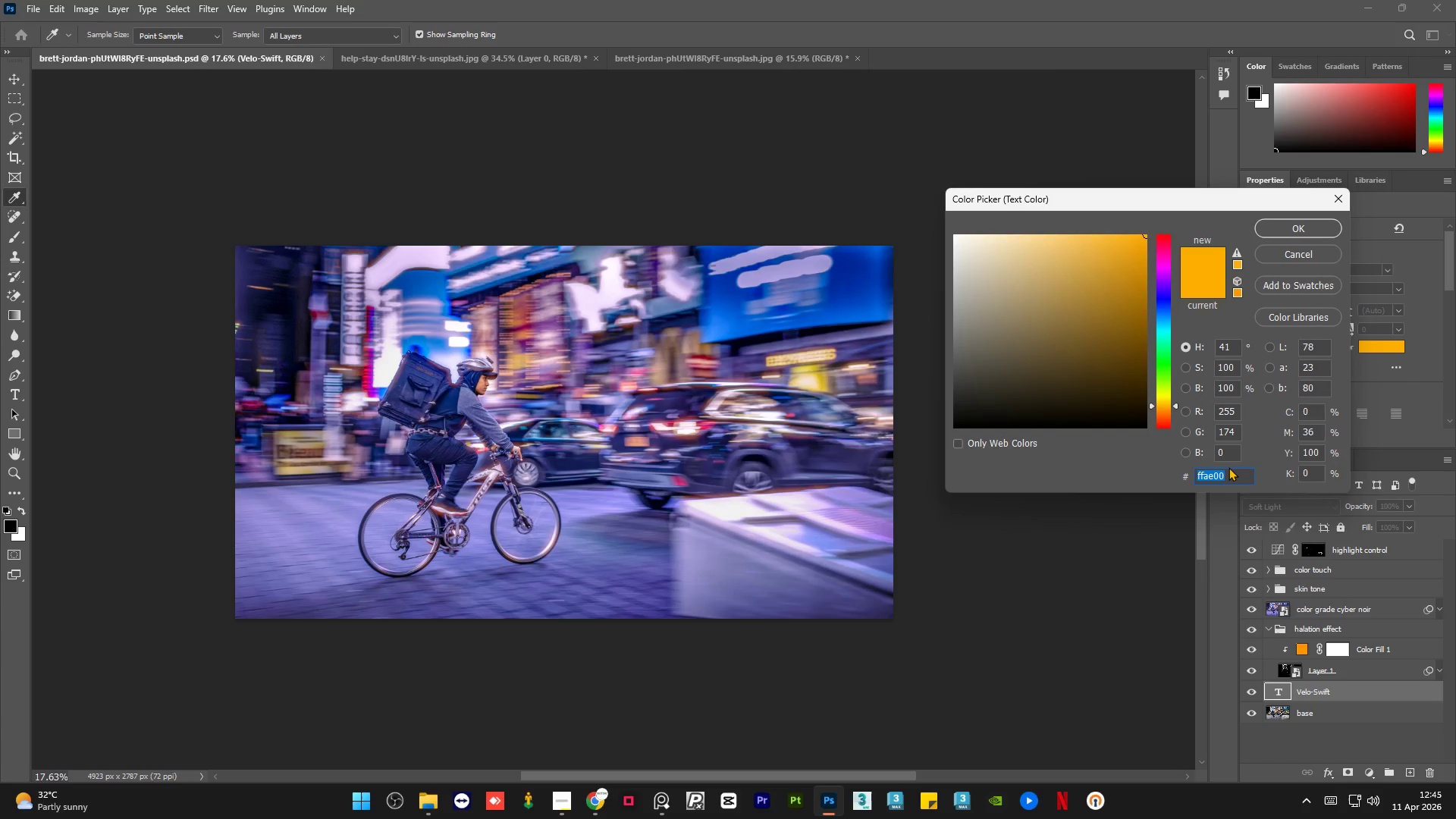 
key(Control+C)
 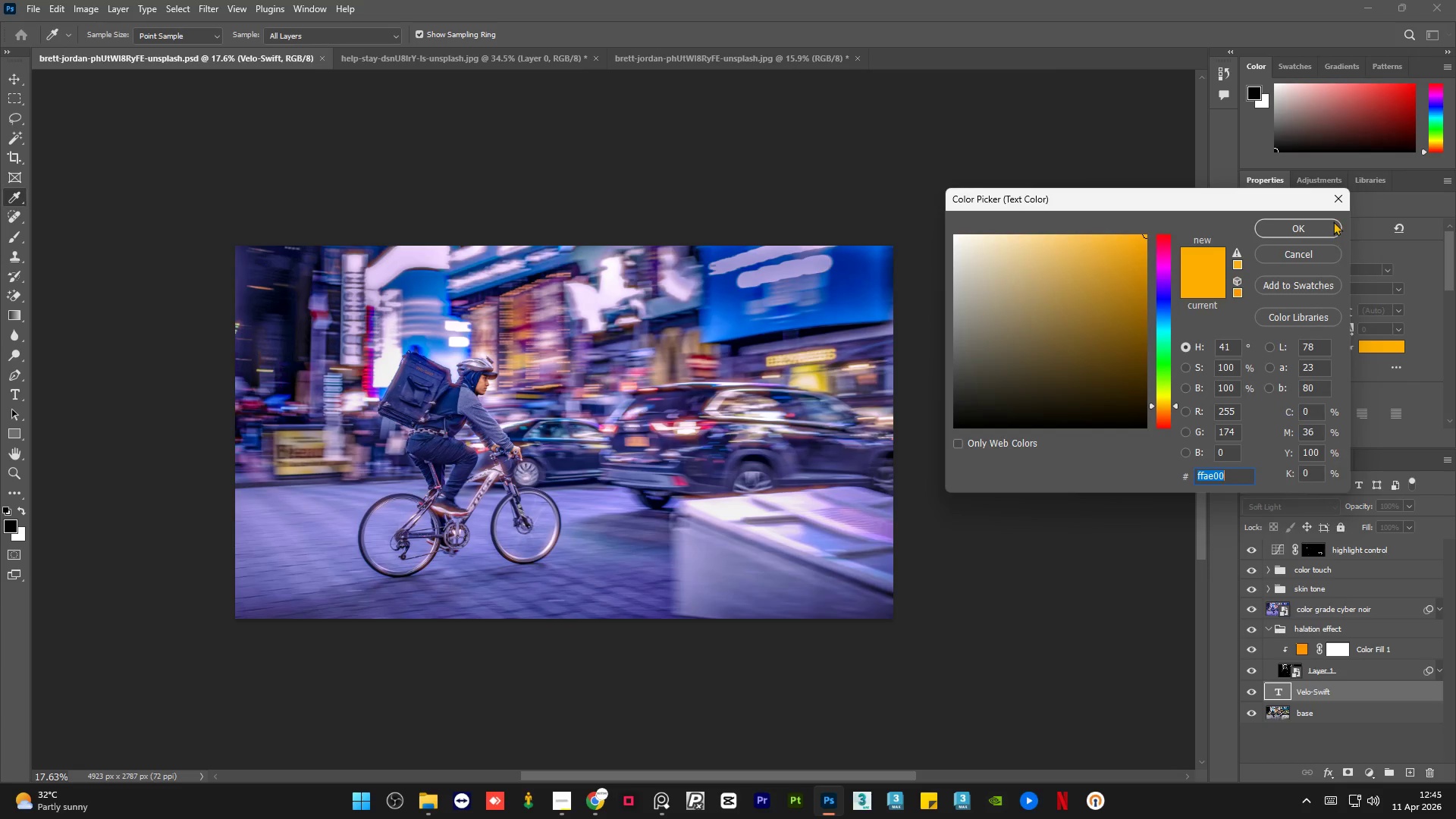 
left_click([1338, 203])
 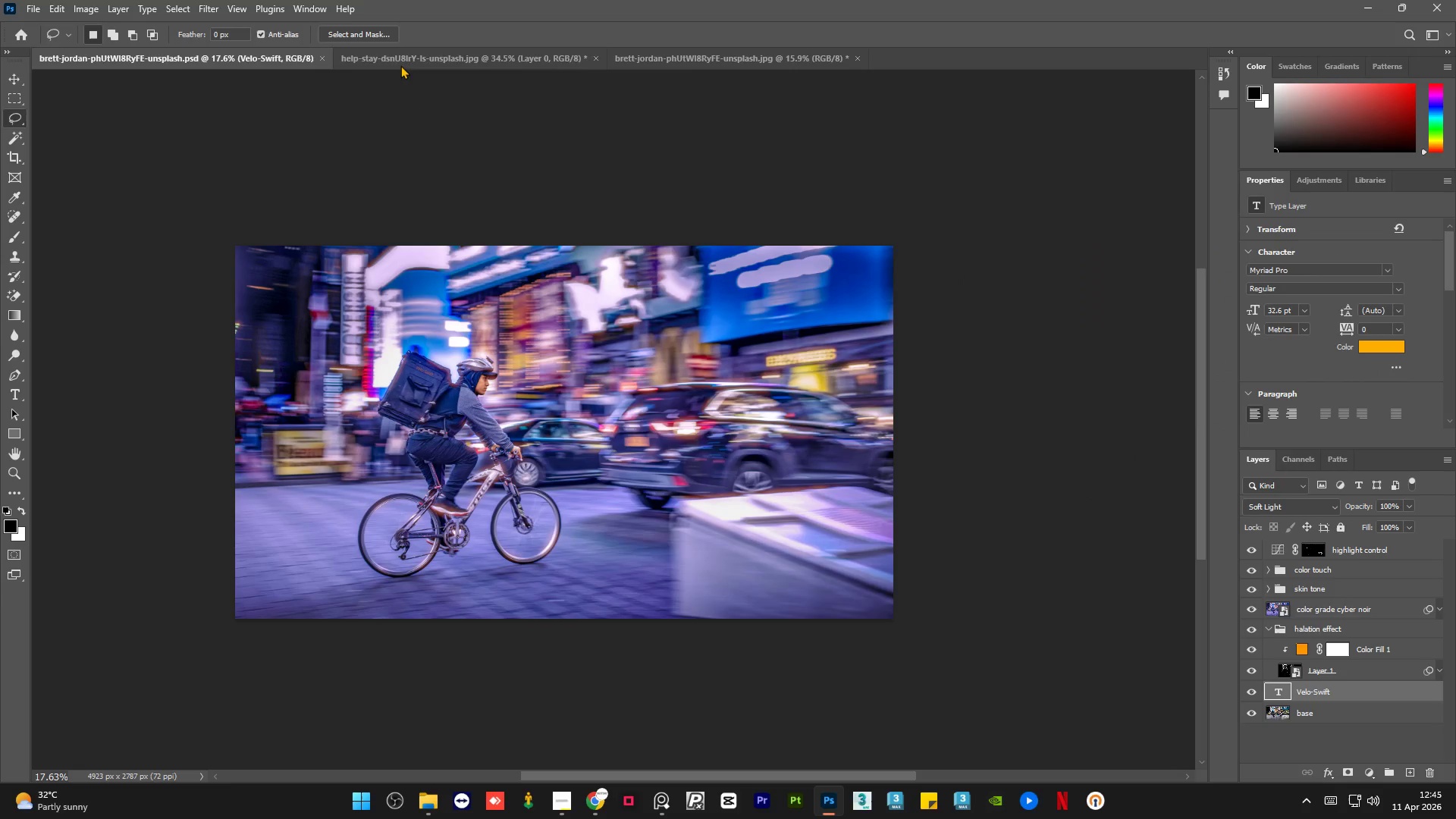 
left_click([397, 55])
 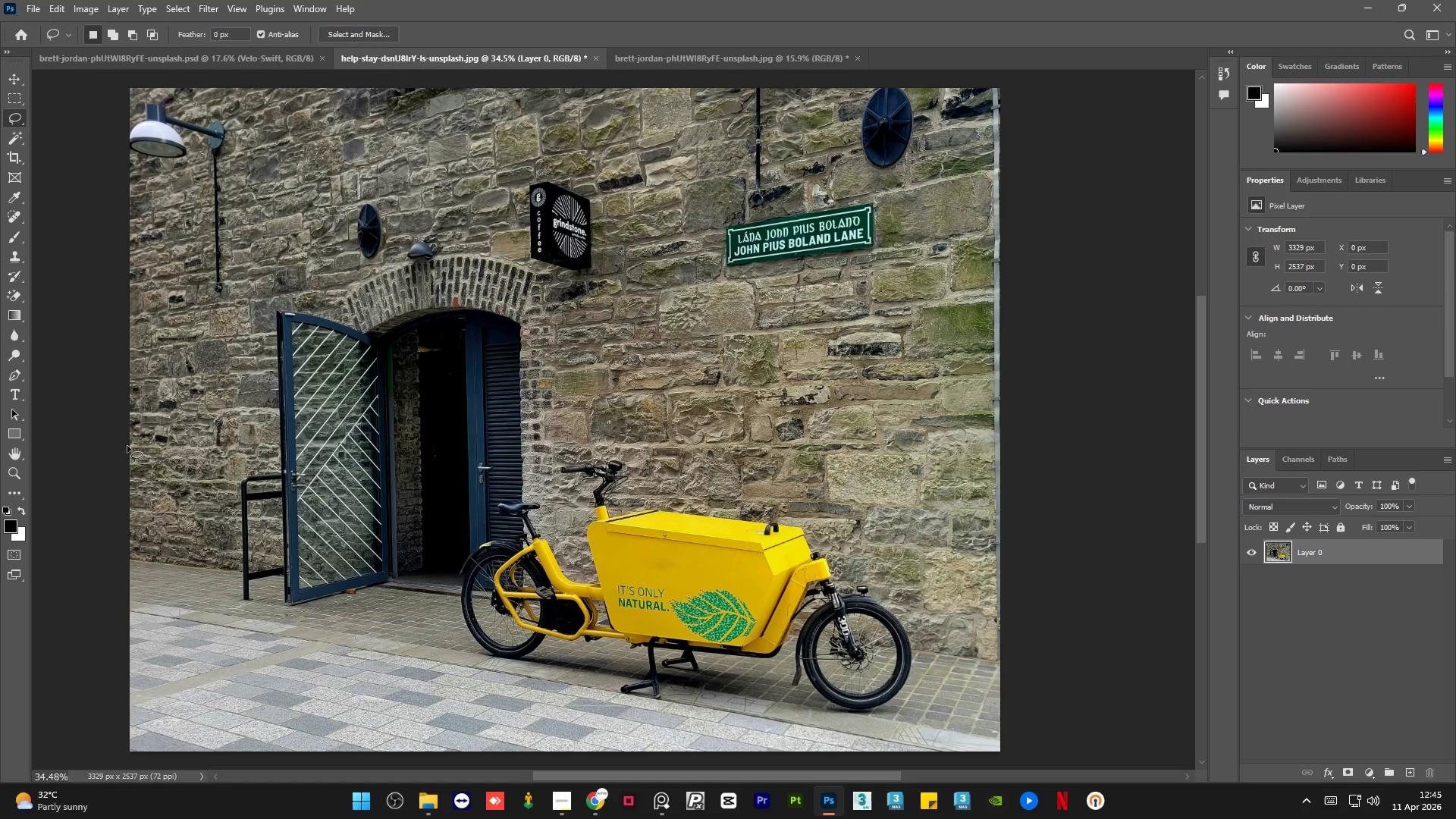 
left_click([11, 391])
 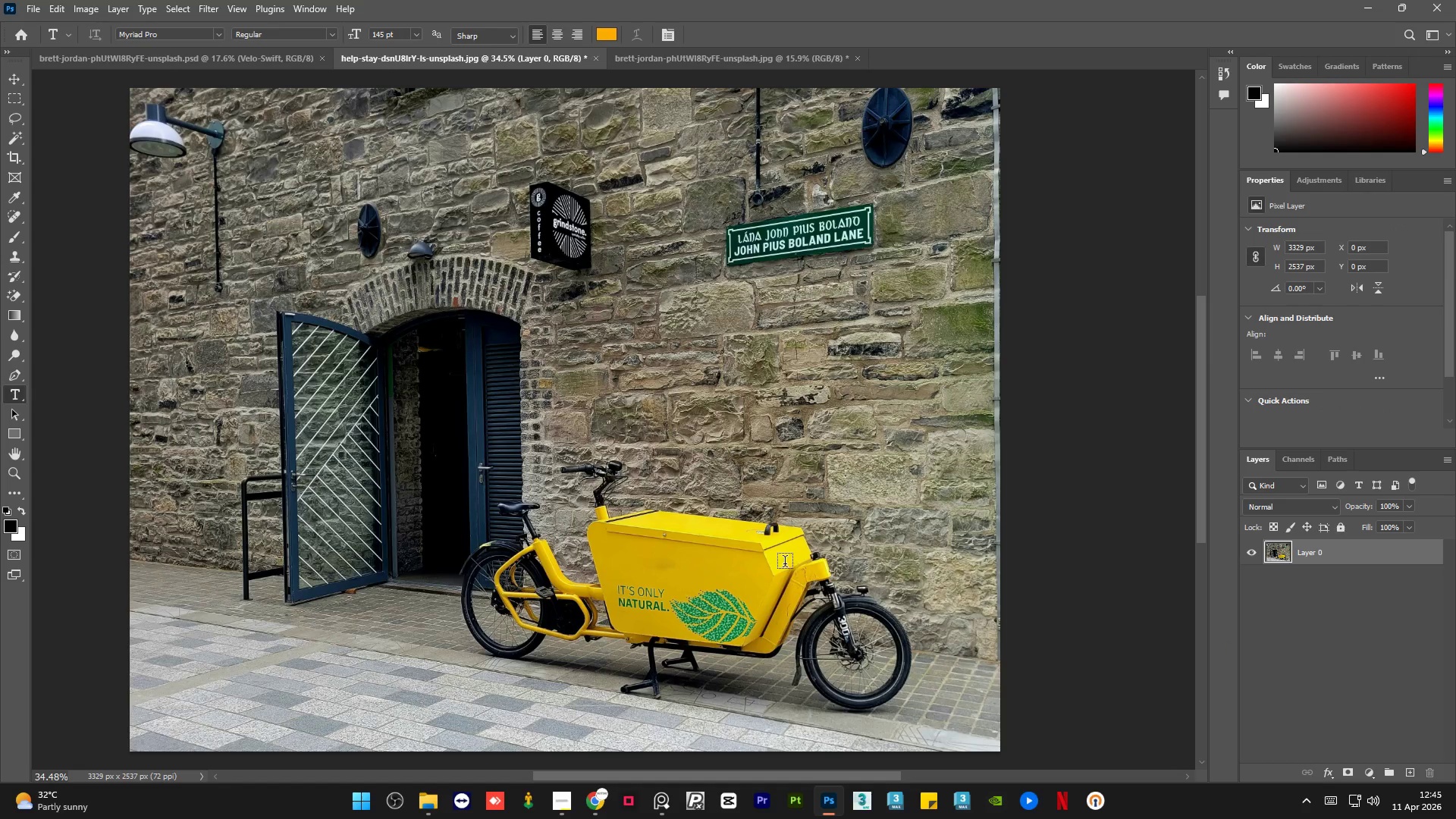 
left_click([779, 560])
 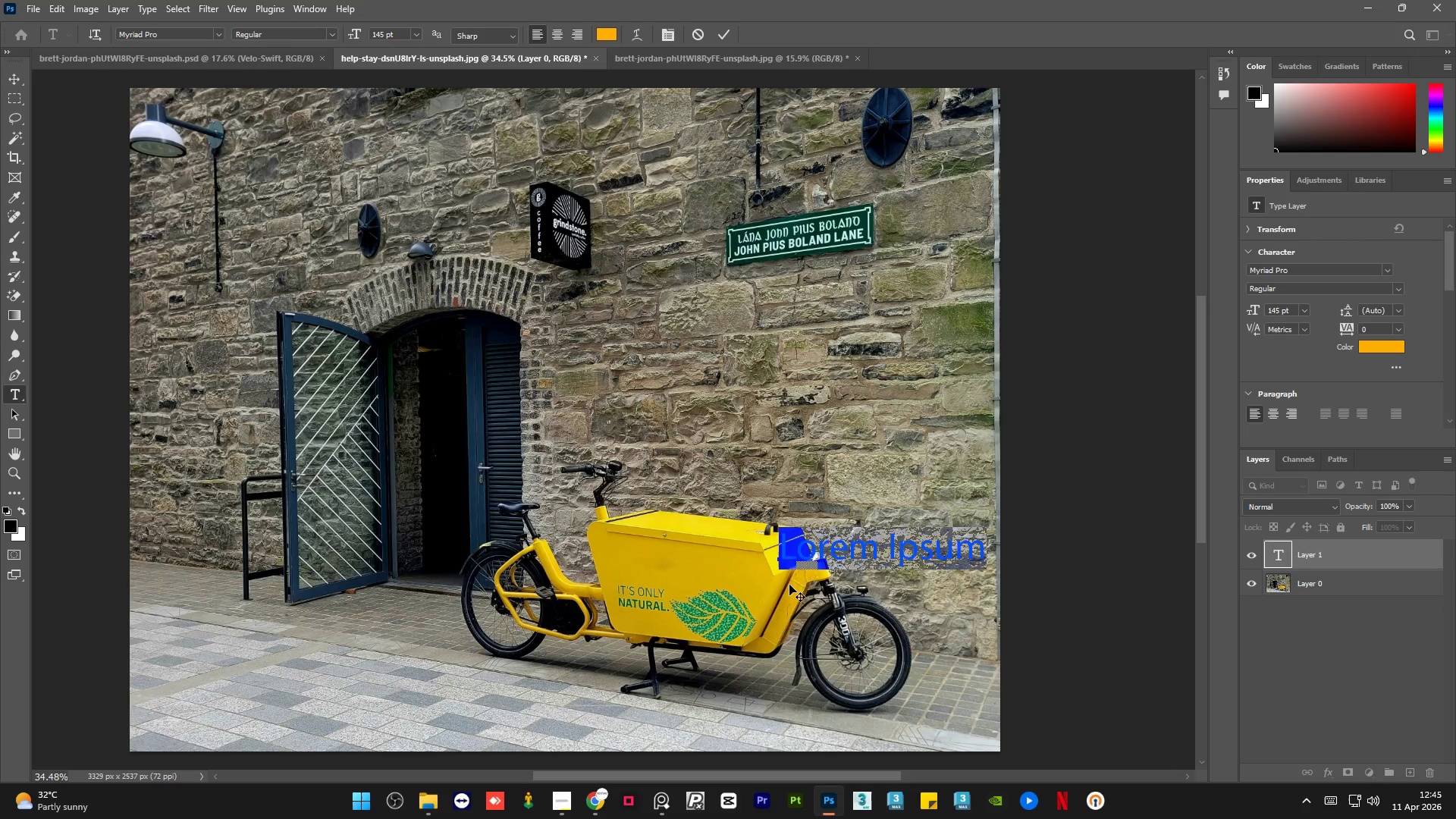 
type(Velo)
 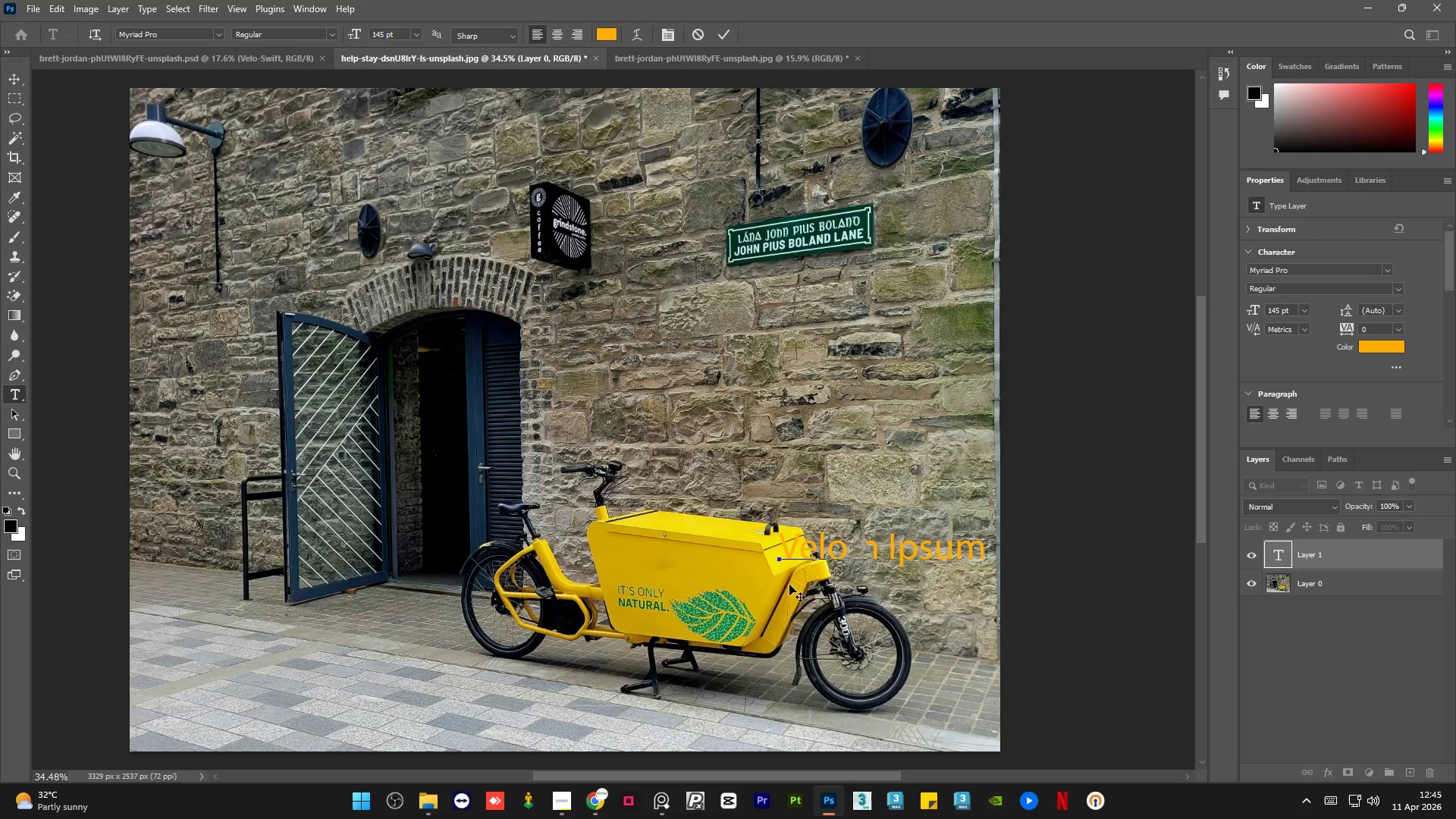 
hold_key(key=ArrowRight, duration=1.16)
 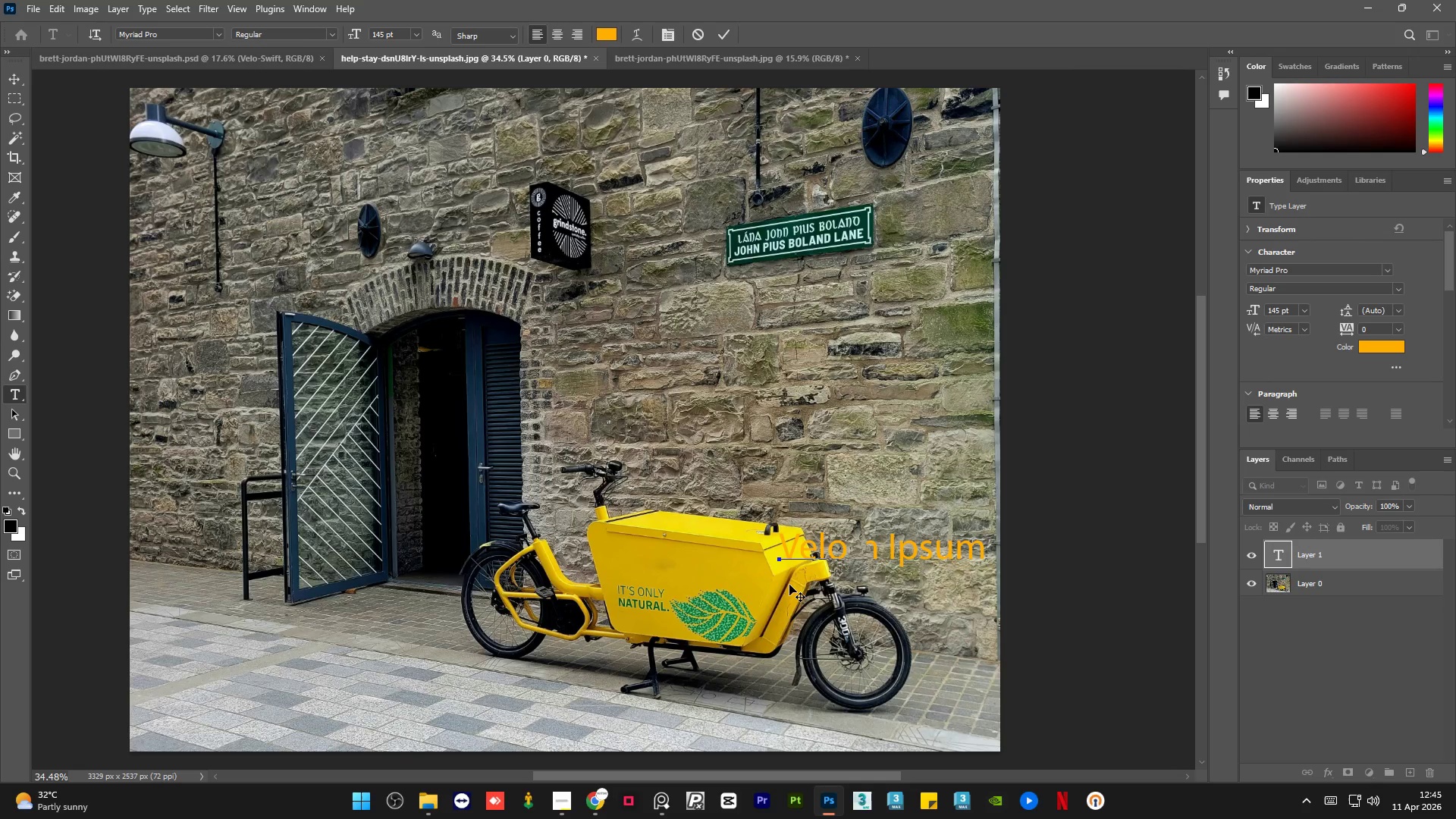 
key(ArrowRight)
 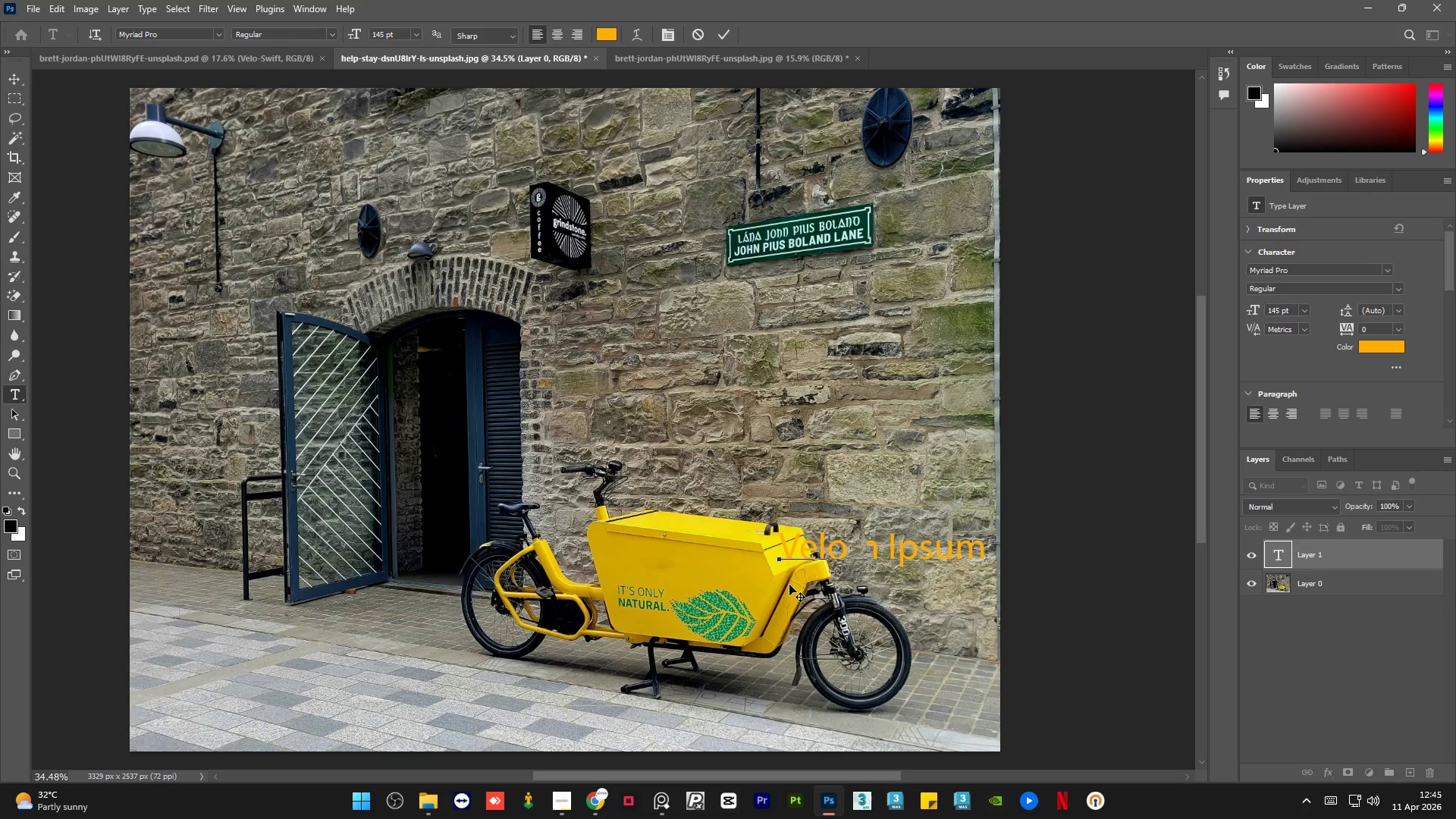 
key(Control+A)
 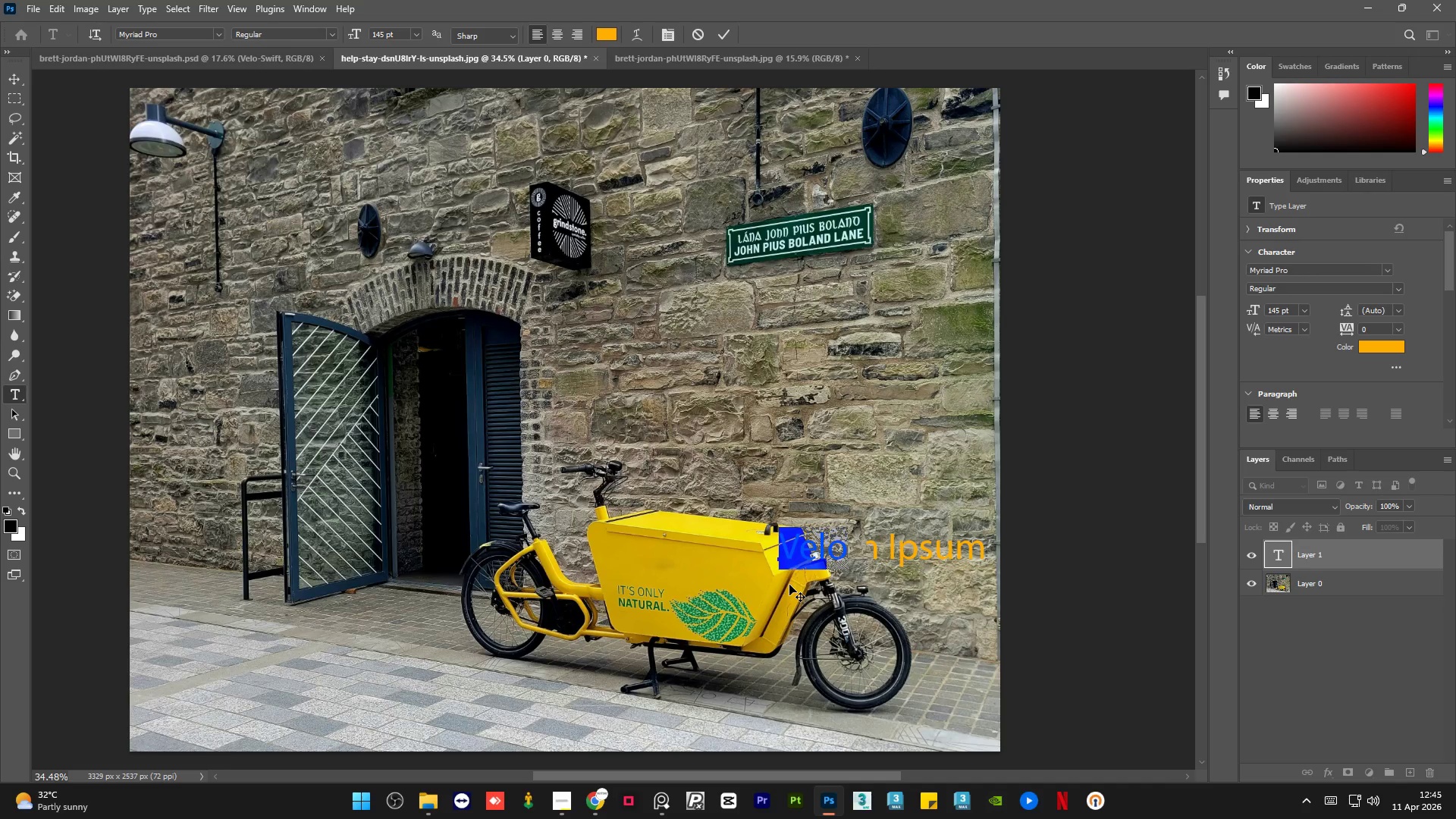 
key(Backspace)
 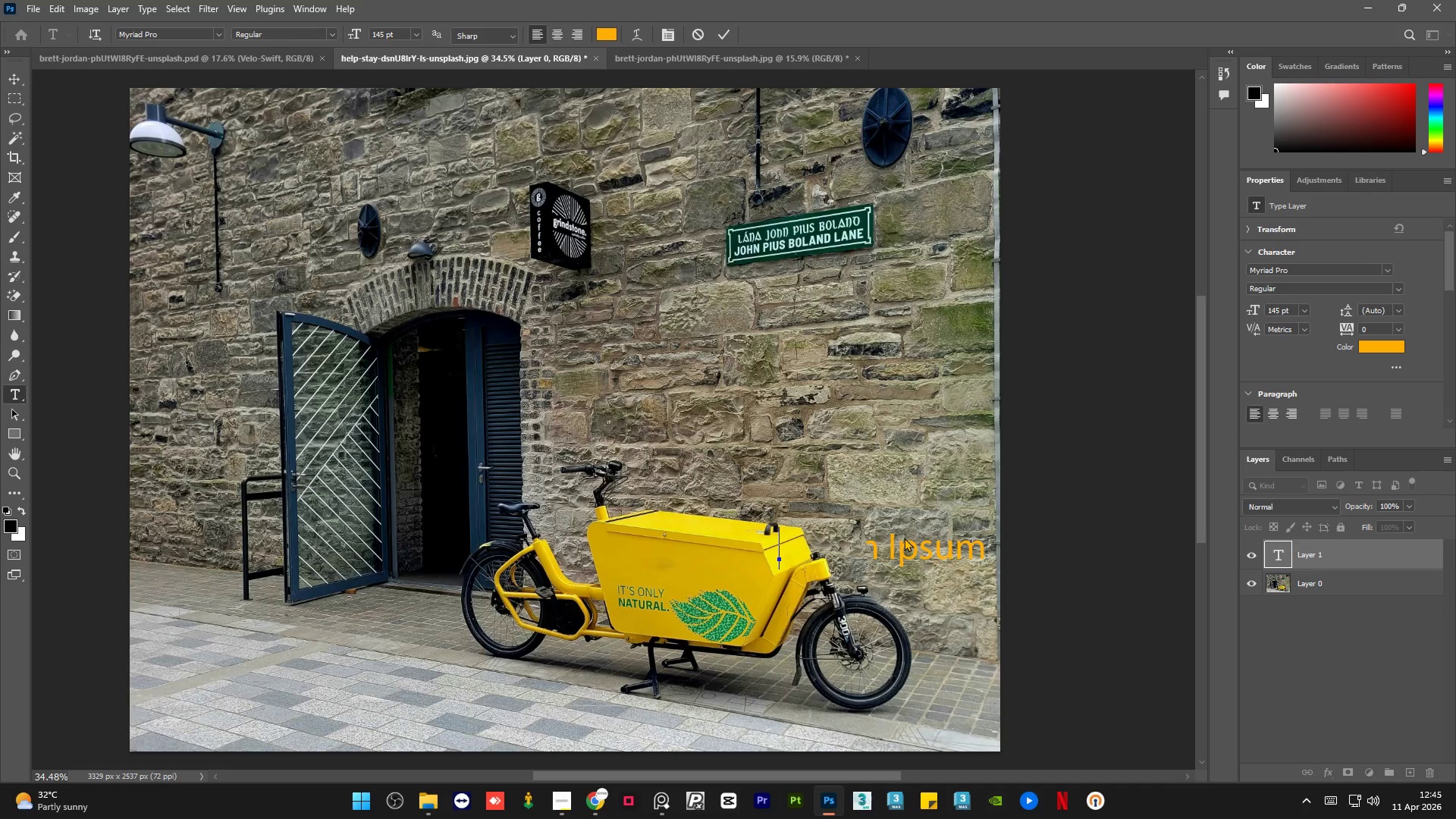 
left_click([926, 549])
 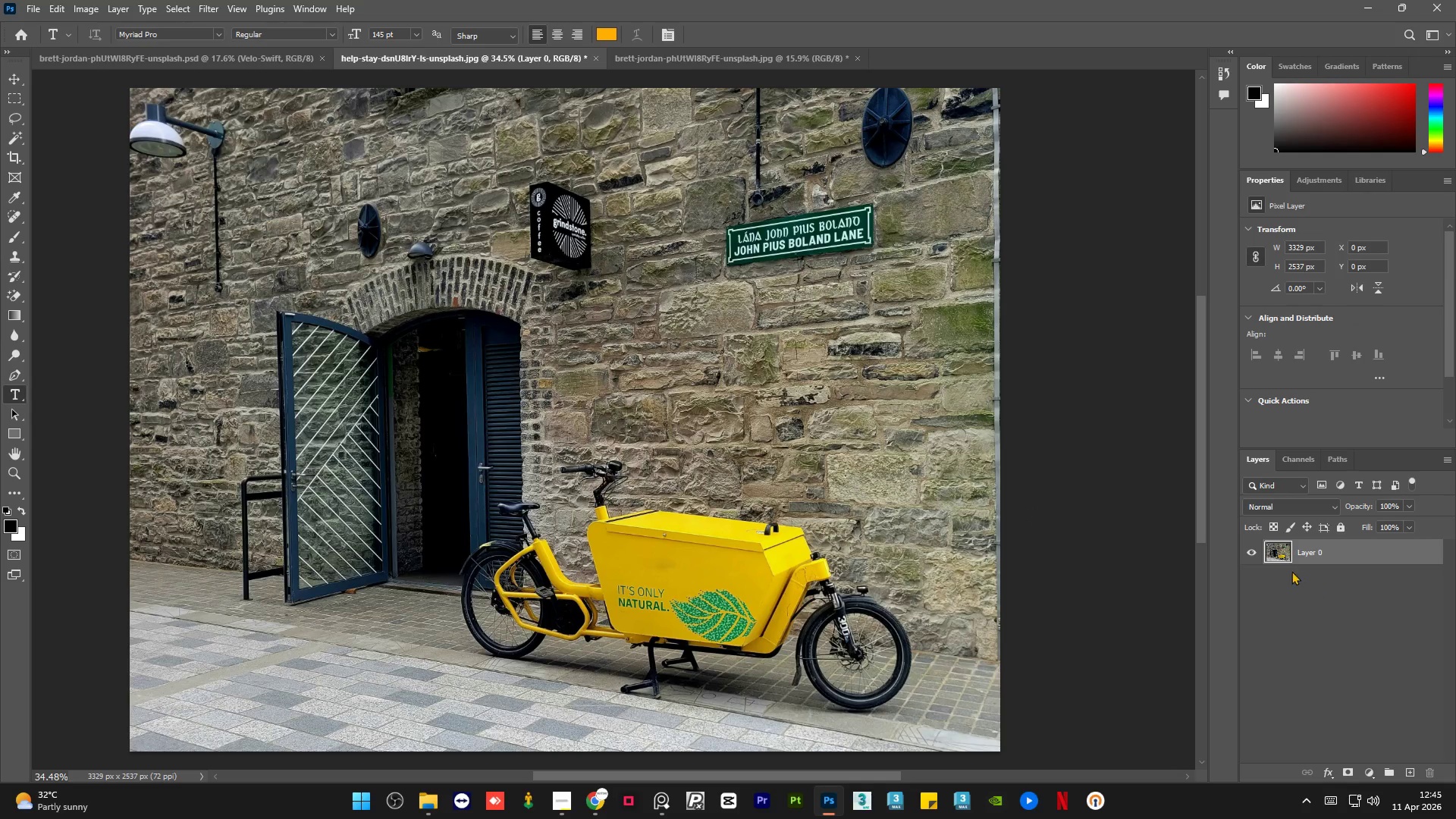 
left_click([747, 566])
 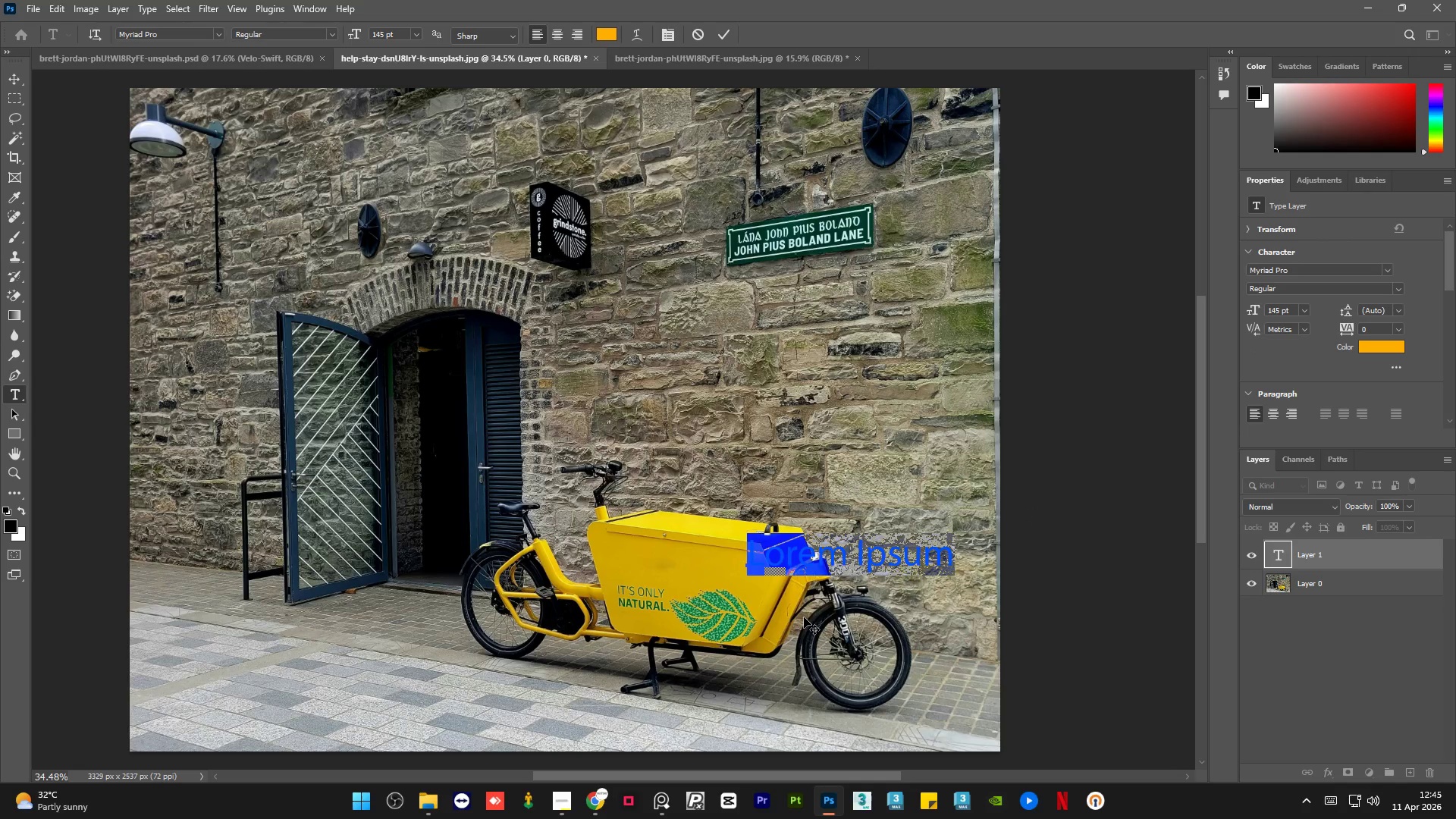 
key(Backspace)
type(Velo-Swift)
 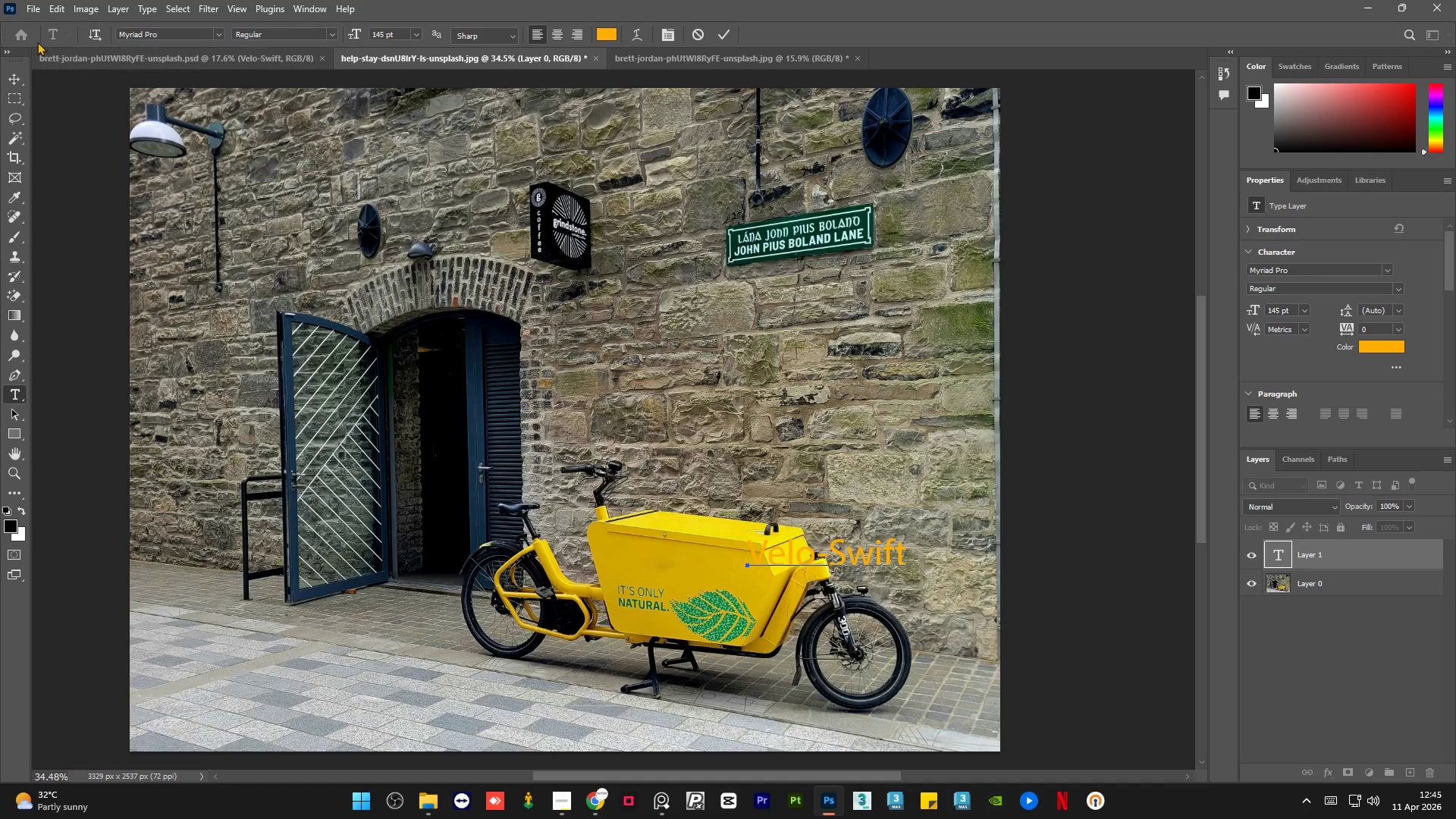 
mouse_move([41, 89])
 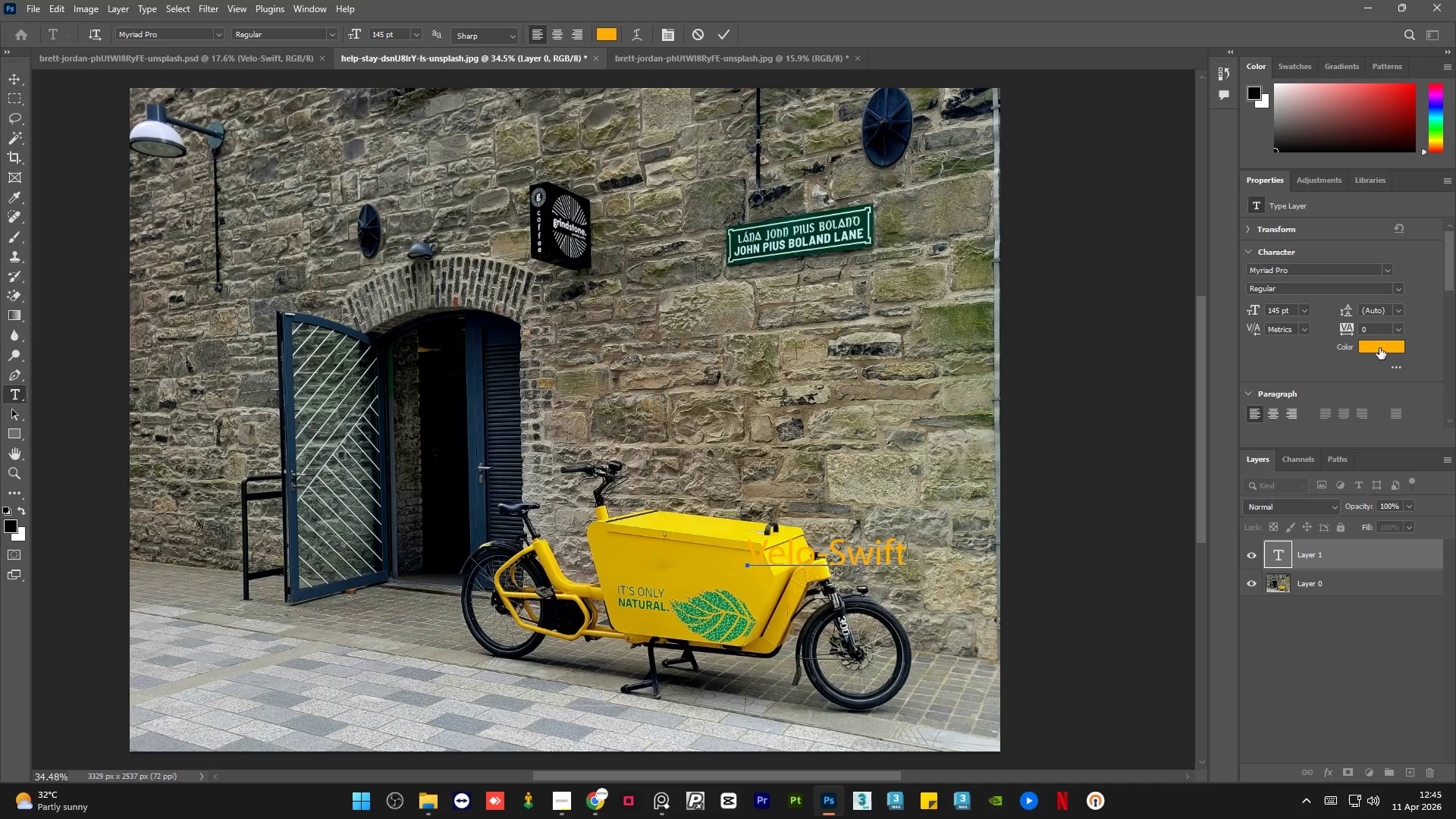 
left_click([1380, 347])
 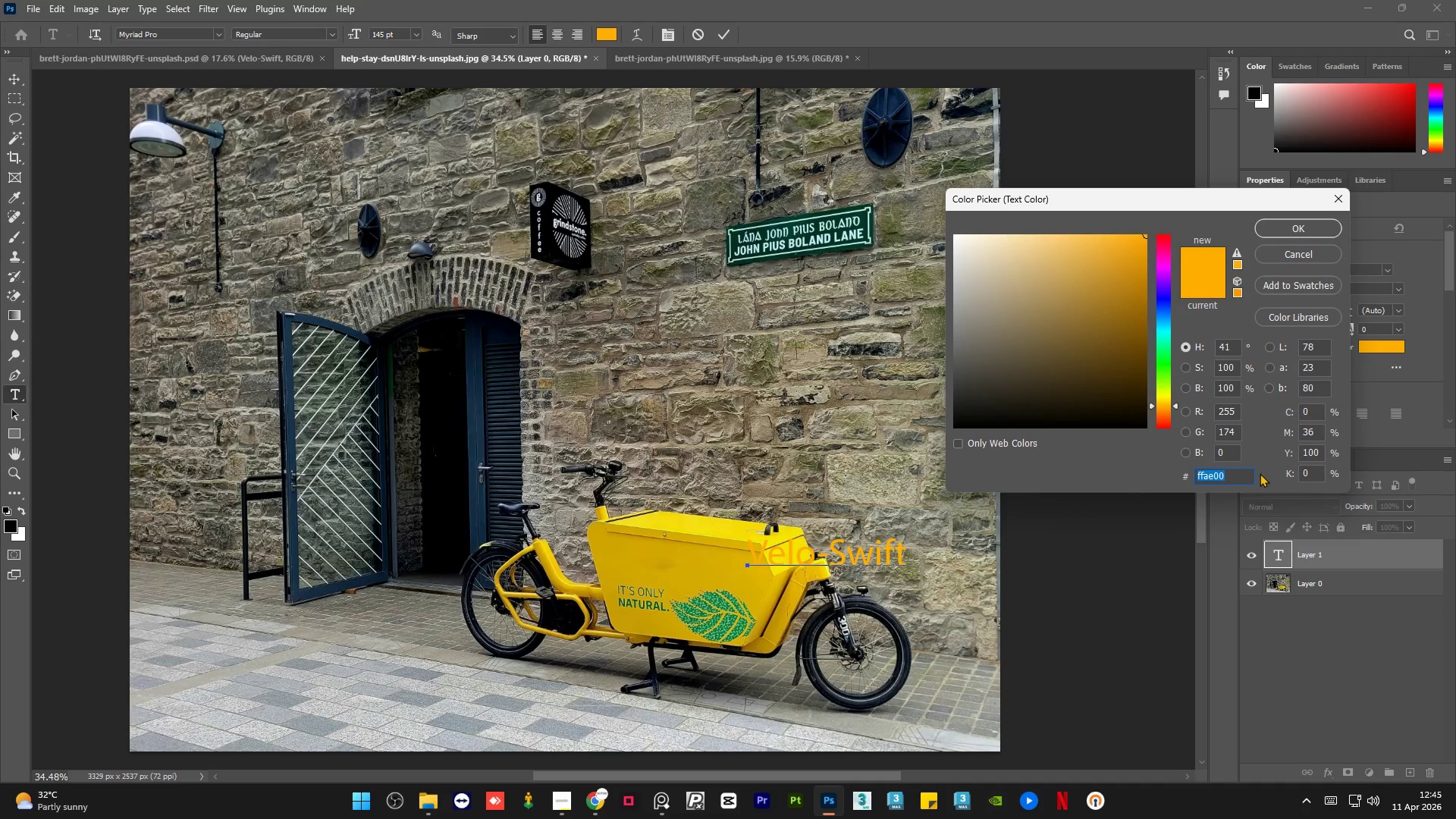 
key(Control+V)
 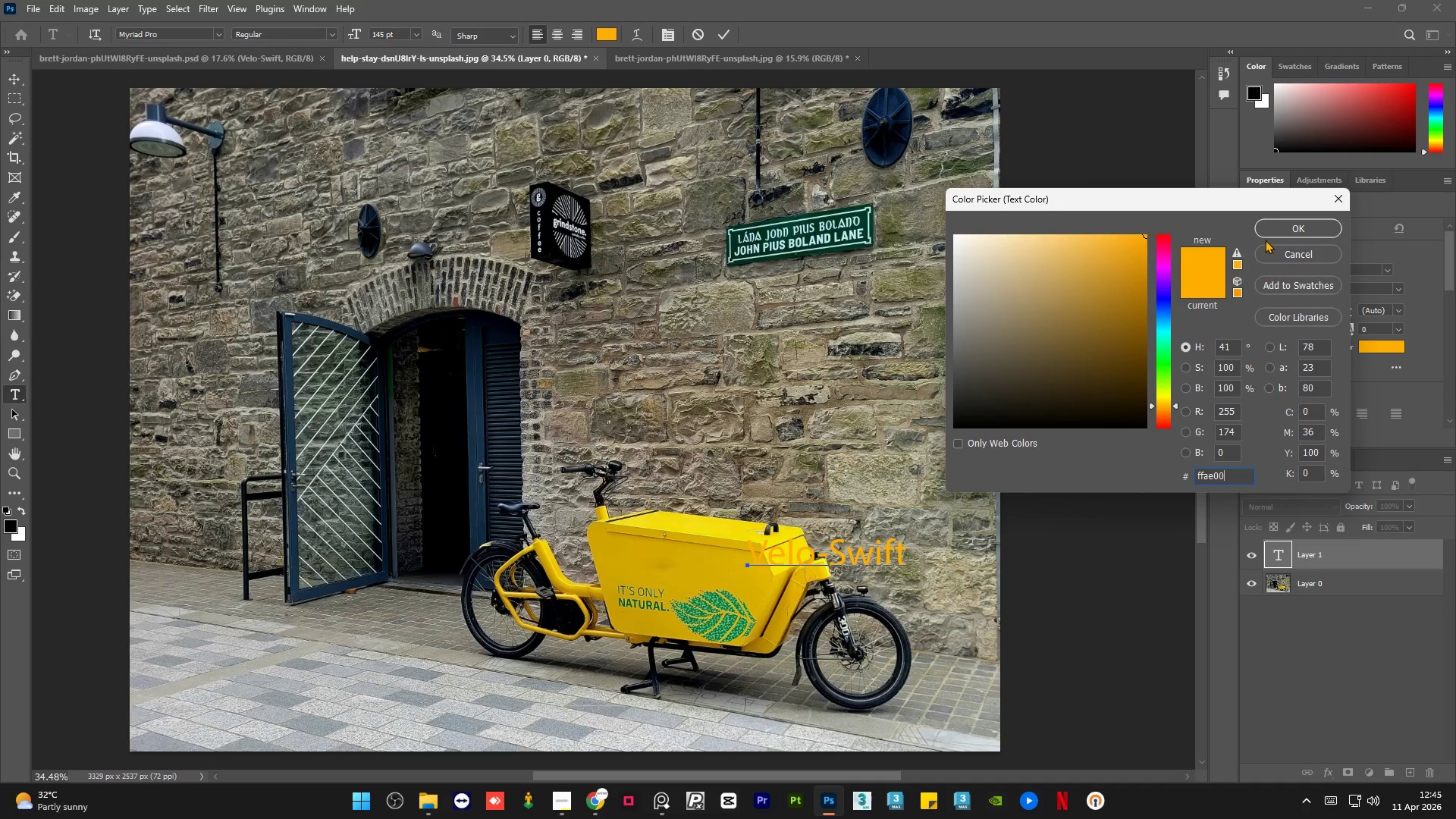 
left_click([1271, 224])
 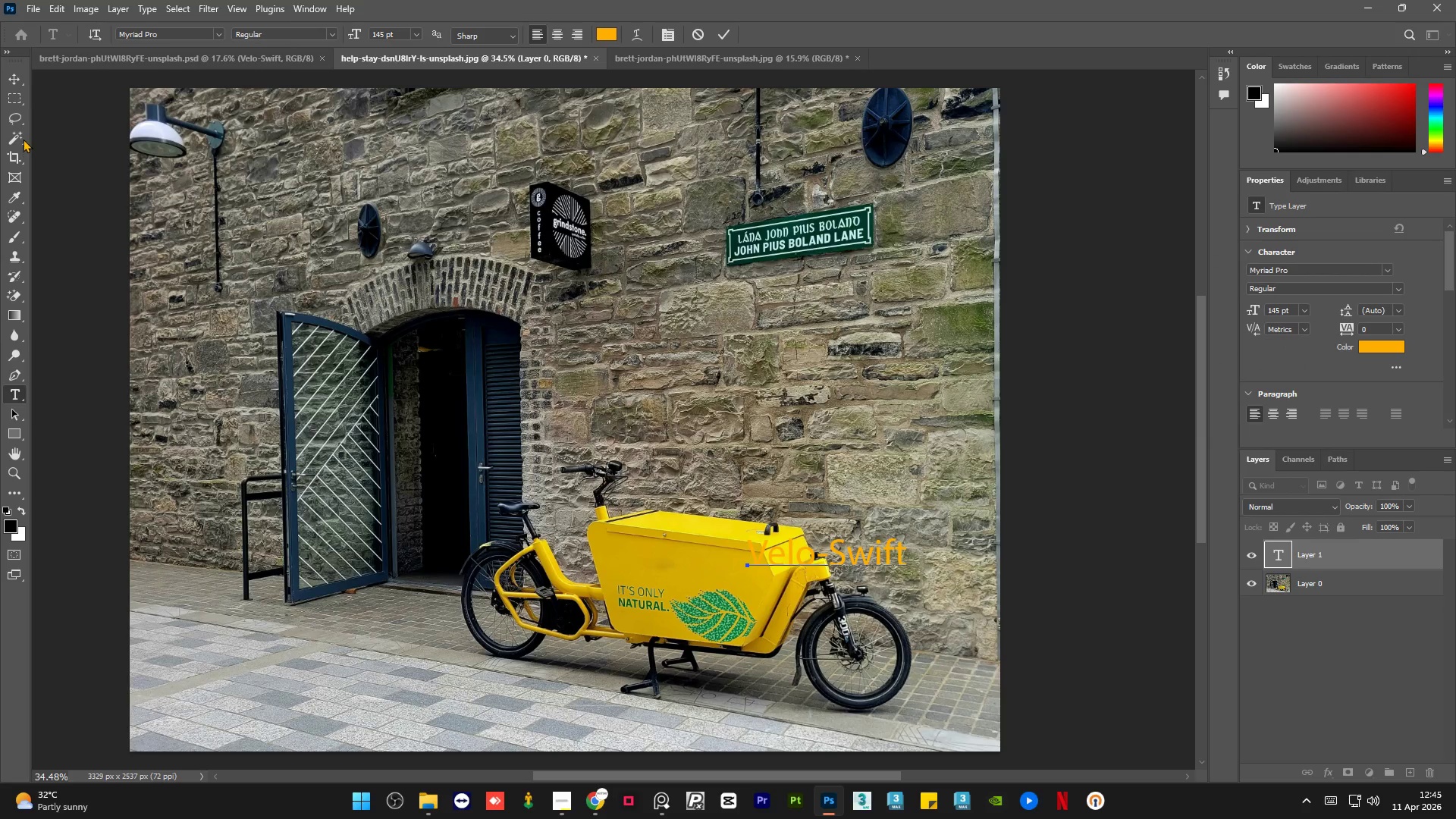 
left_click([14, 77])
 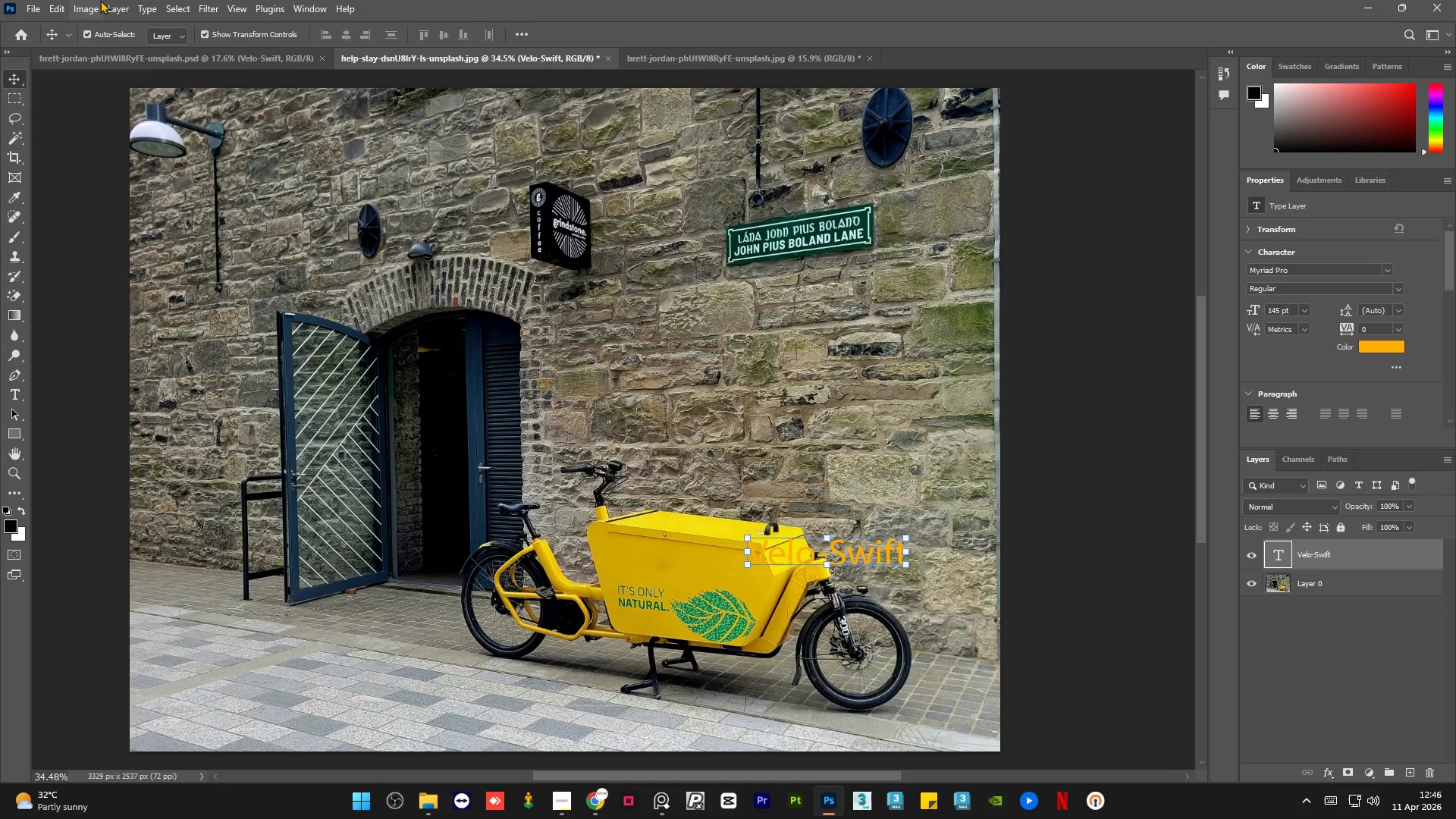 
wait(21.78)
 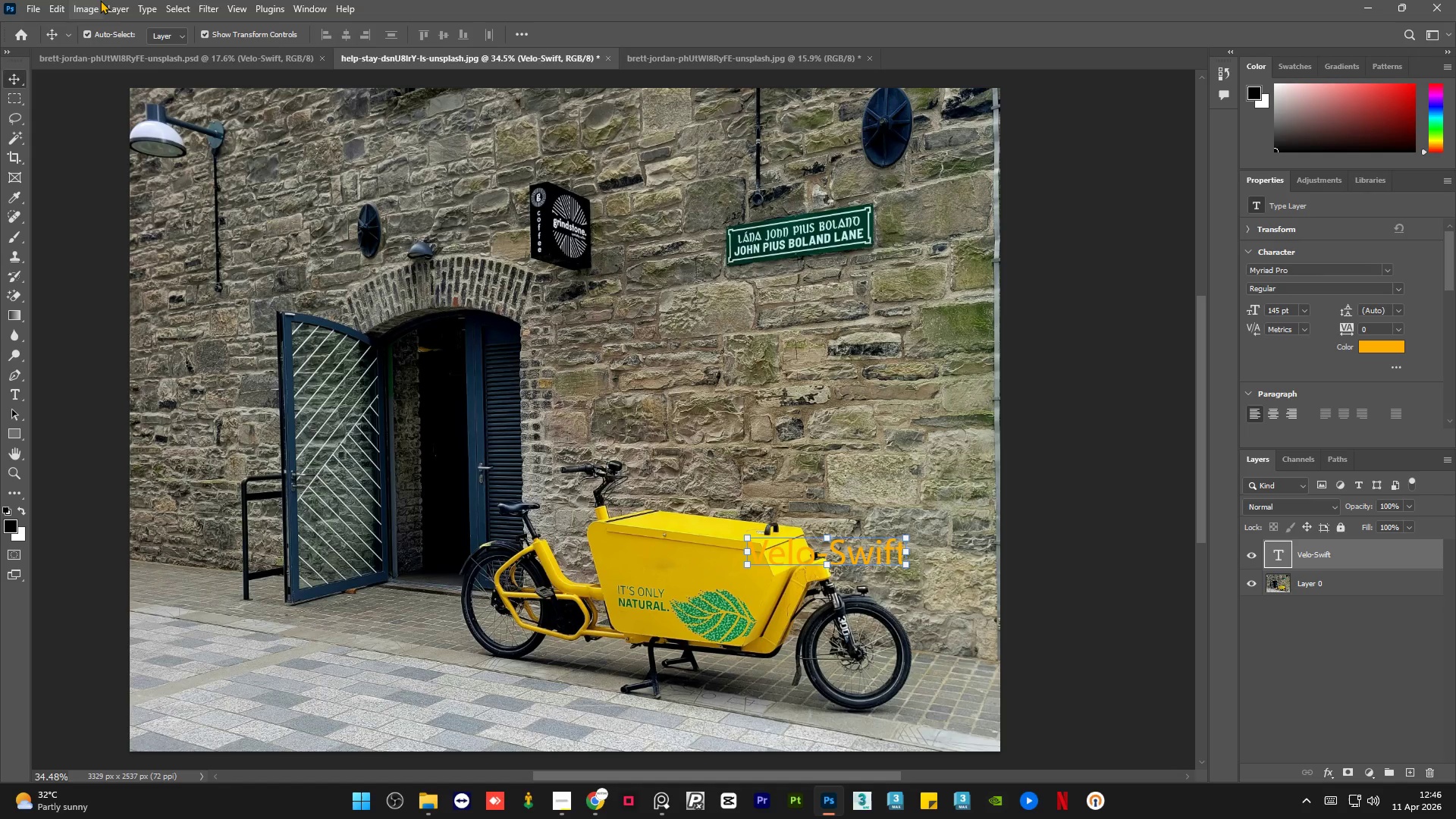 
hold_key(key=AltLeft, duration=1.5)
scroll: coordinate [376, 292], scroll_direction: down, amount: 3.0
 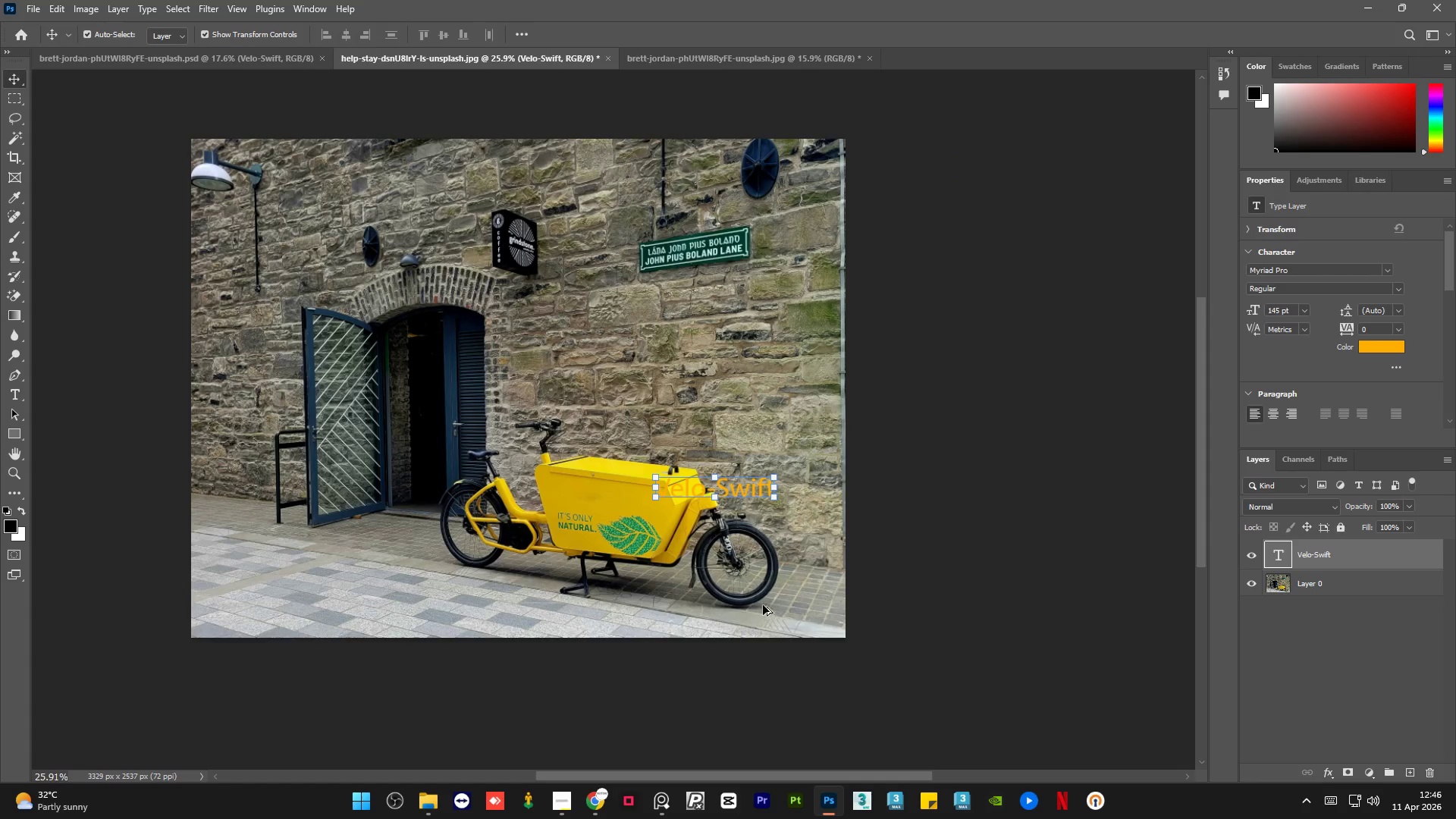 
hold_key(key=AltLeft, duration=0.91)
scroll: coordinate [777, 396], scroll_direction: up, amount: 14.0
 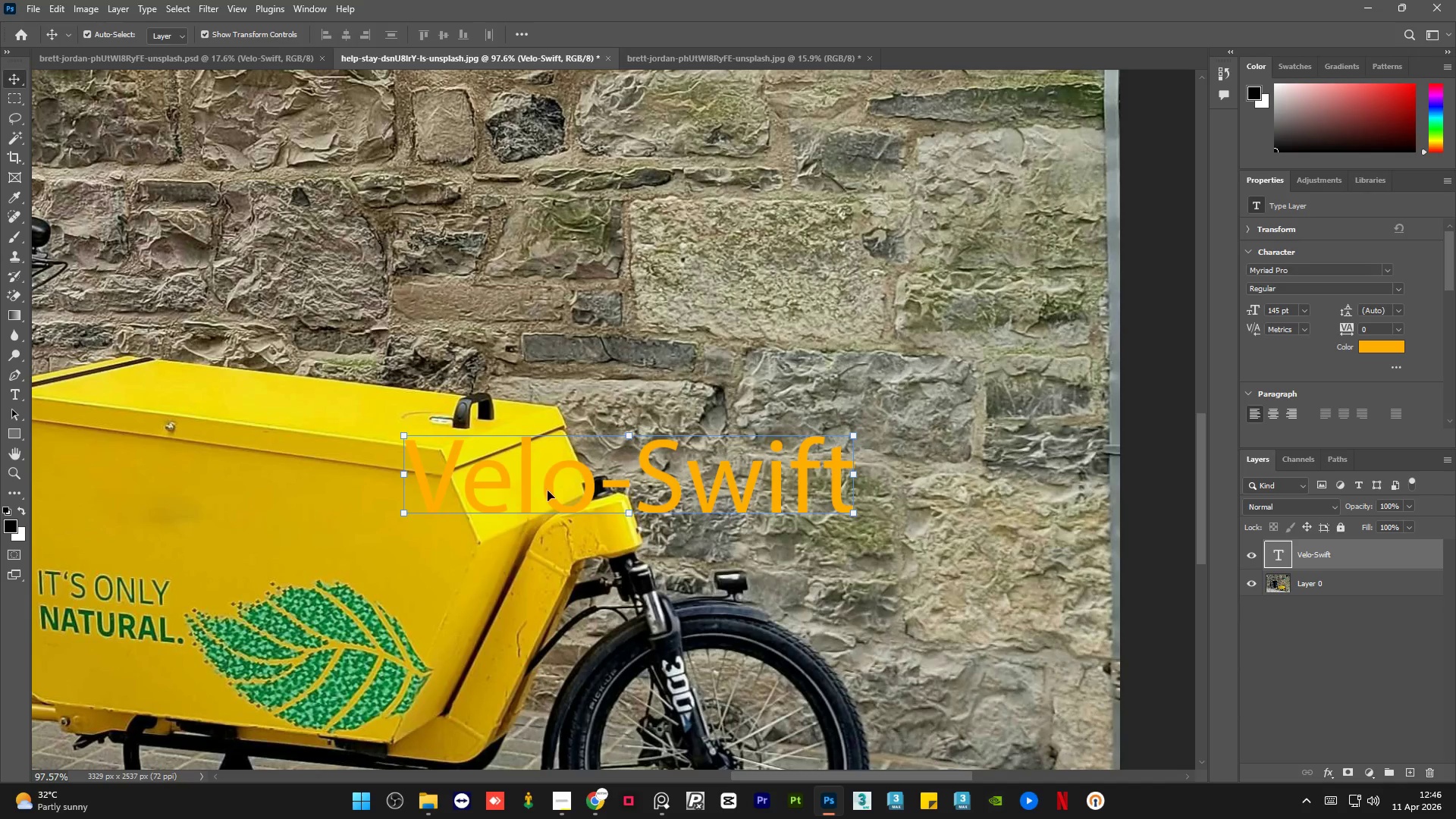 
left_click([550, 490])
 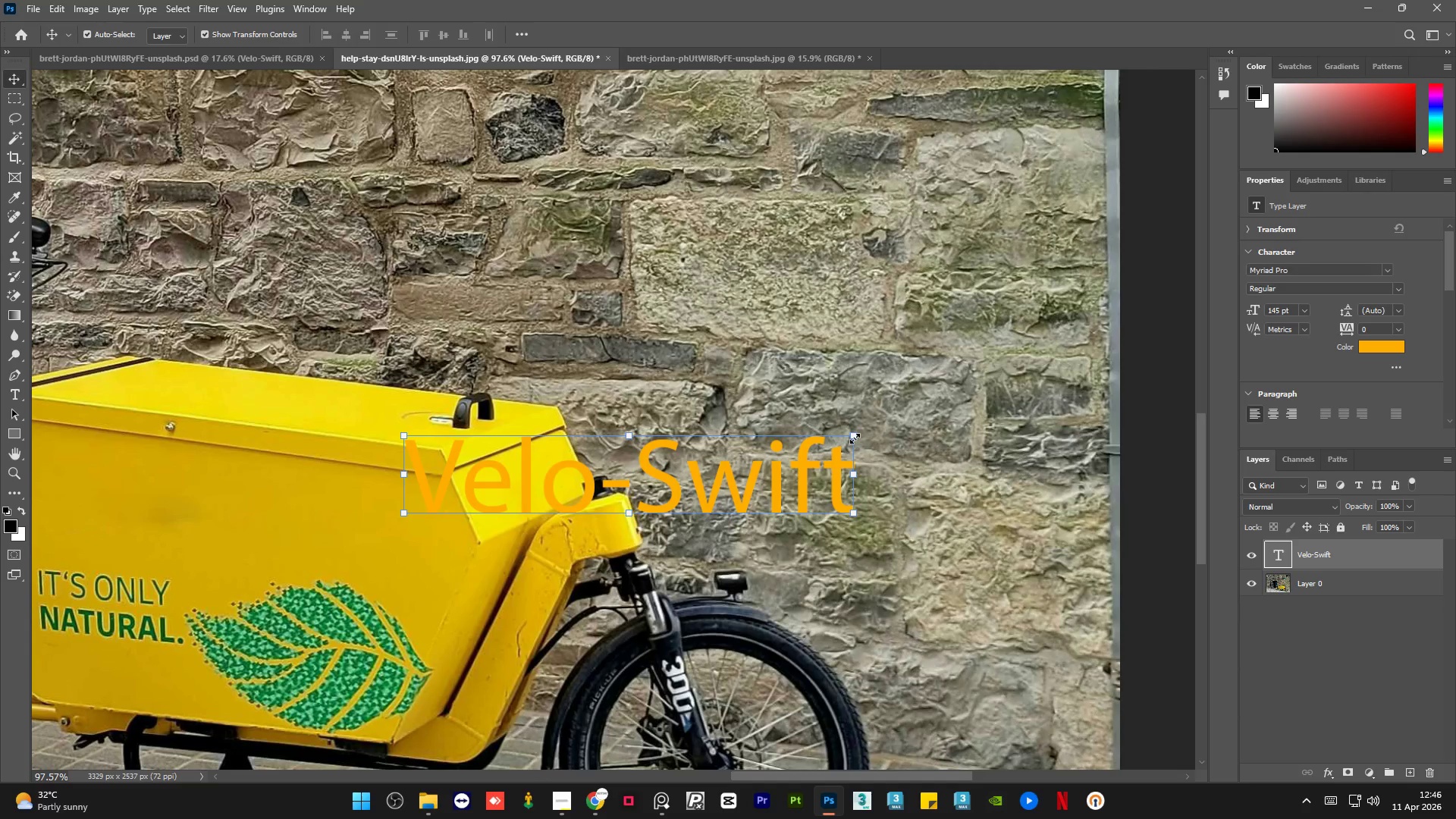 
left_click_drag(start_coordinate=[855, 434], to_coordinate=[836, 420])
 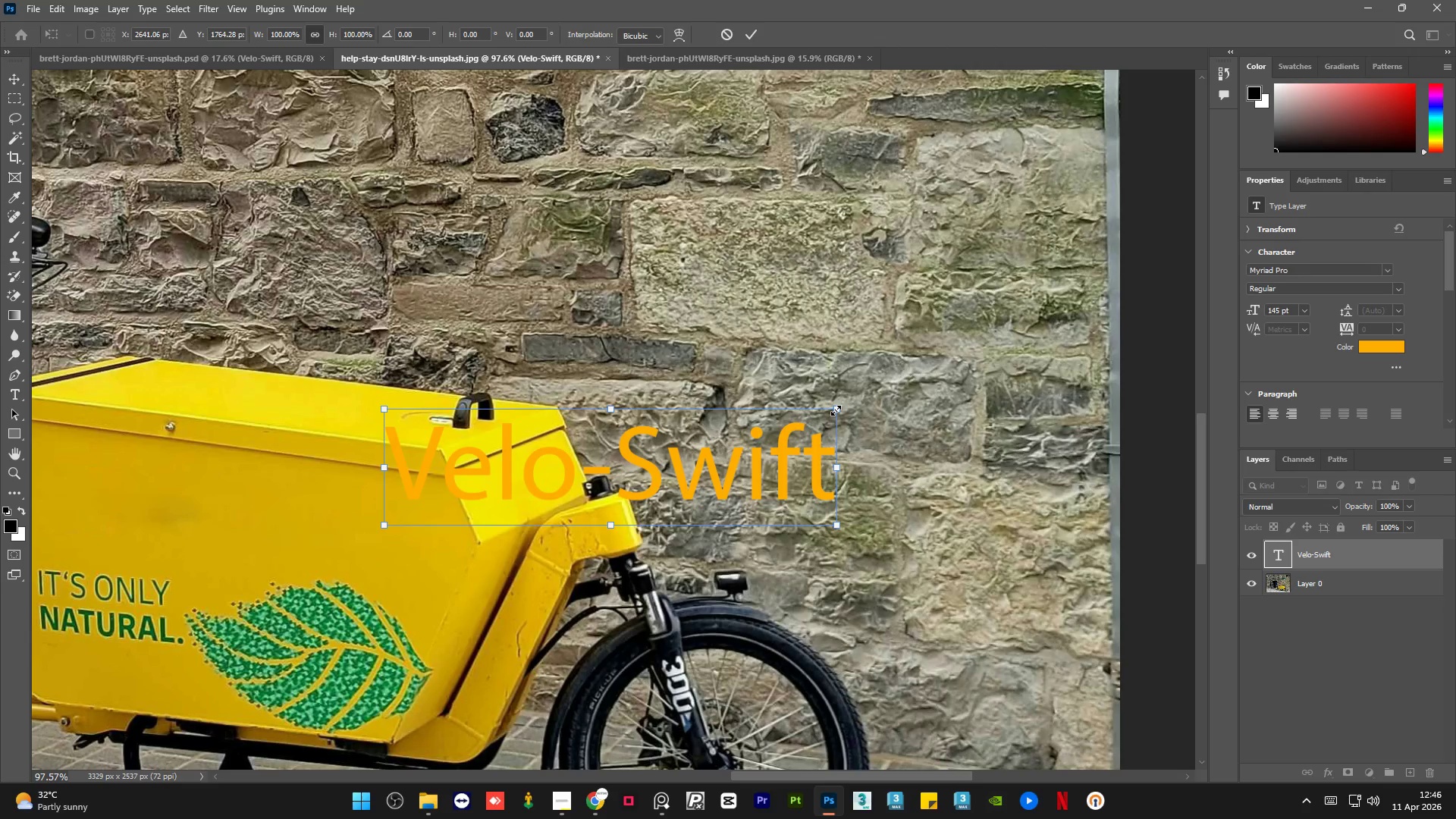 
left_click_drag(start_coordinate=[836, 410], to_coordinate=[538, 469])
 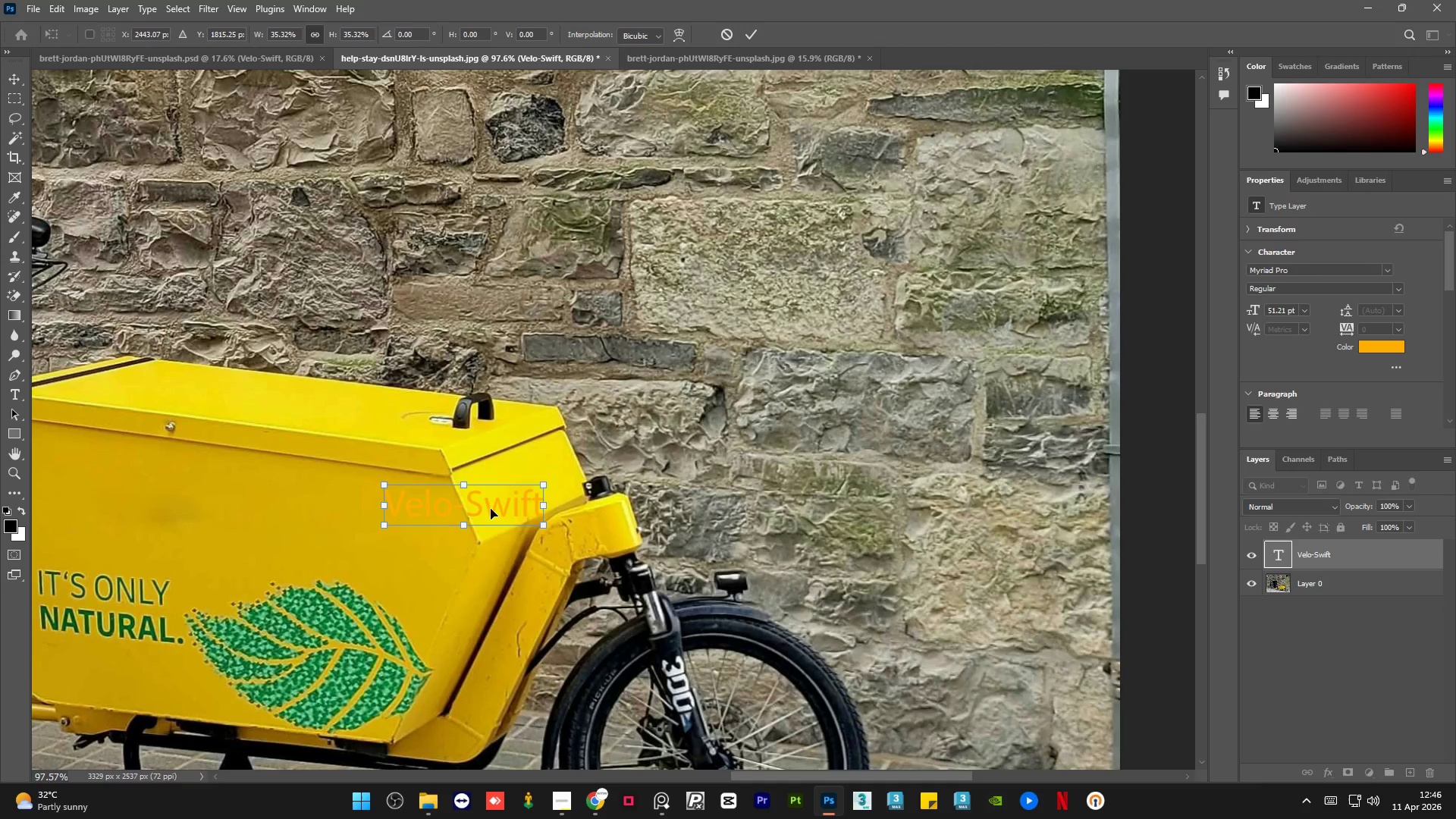 
left_click_drag(start_coordinate=[491, 509], to_coordinate=[268, 507])
 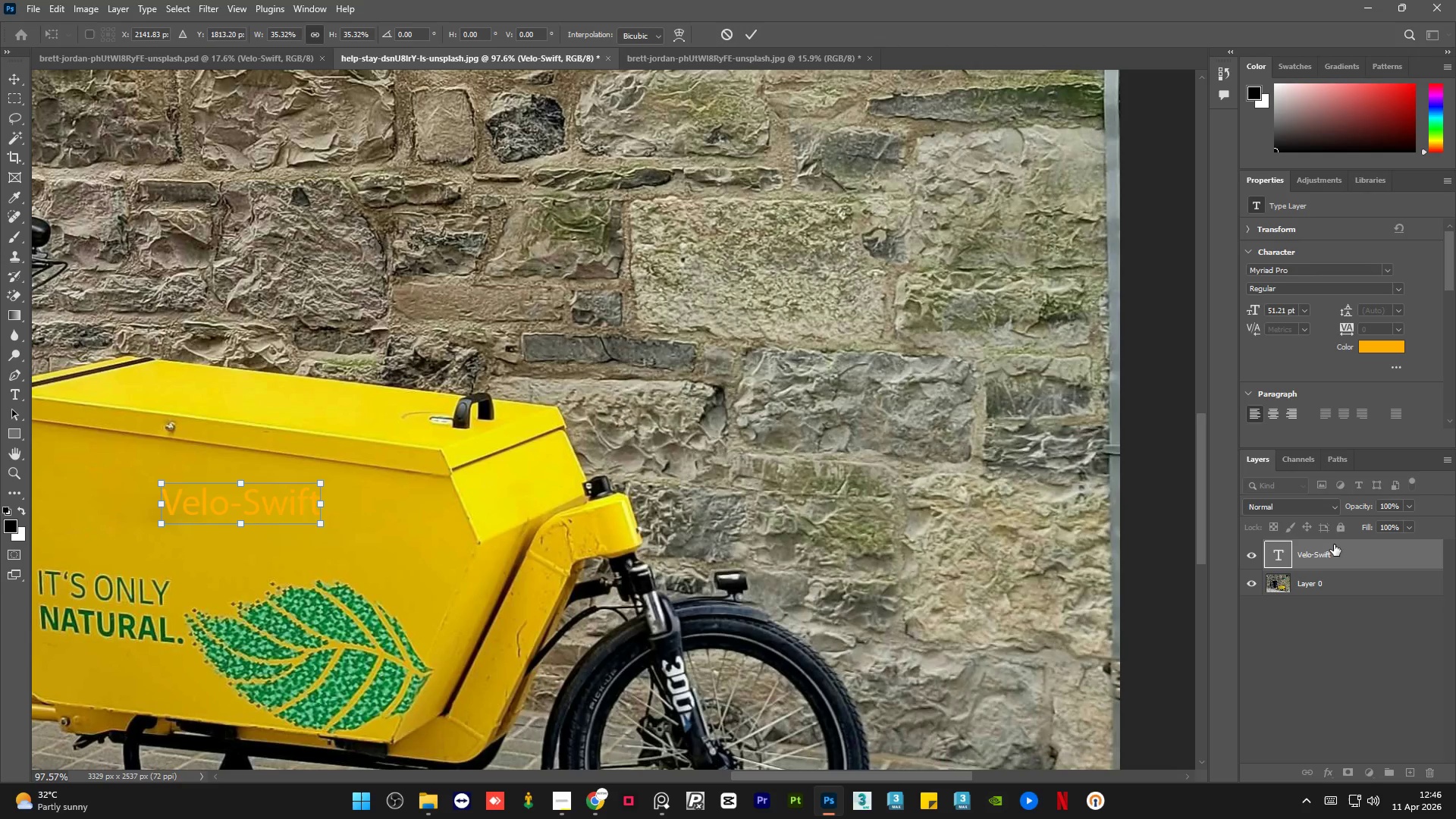 
key(Control+J)
 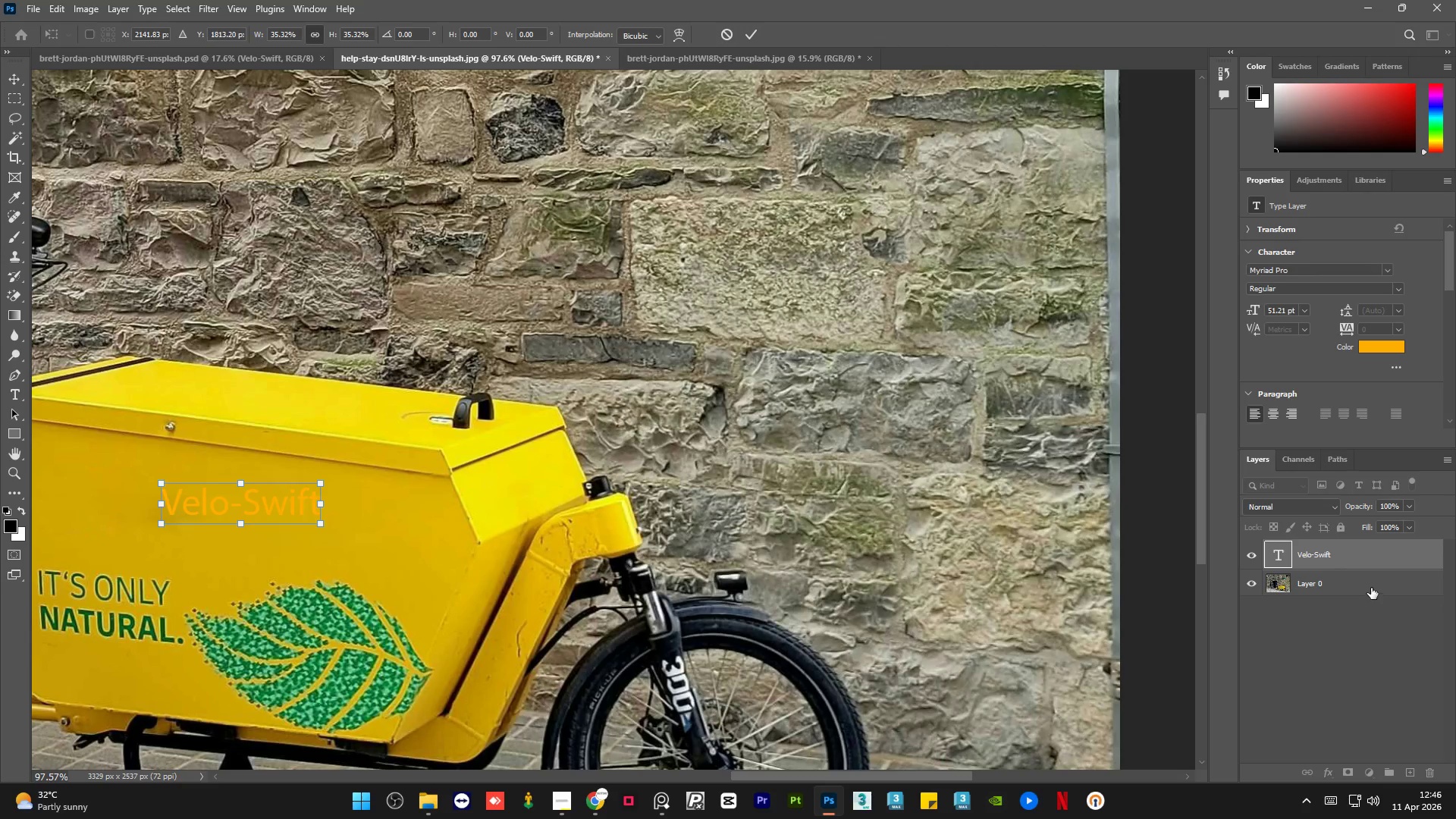 
double_click([1368, 558])
 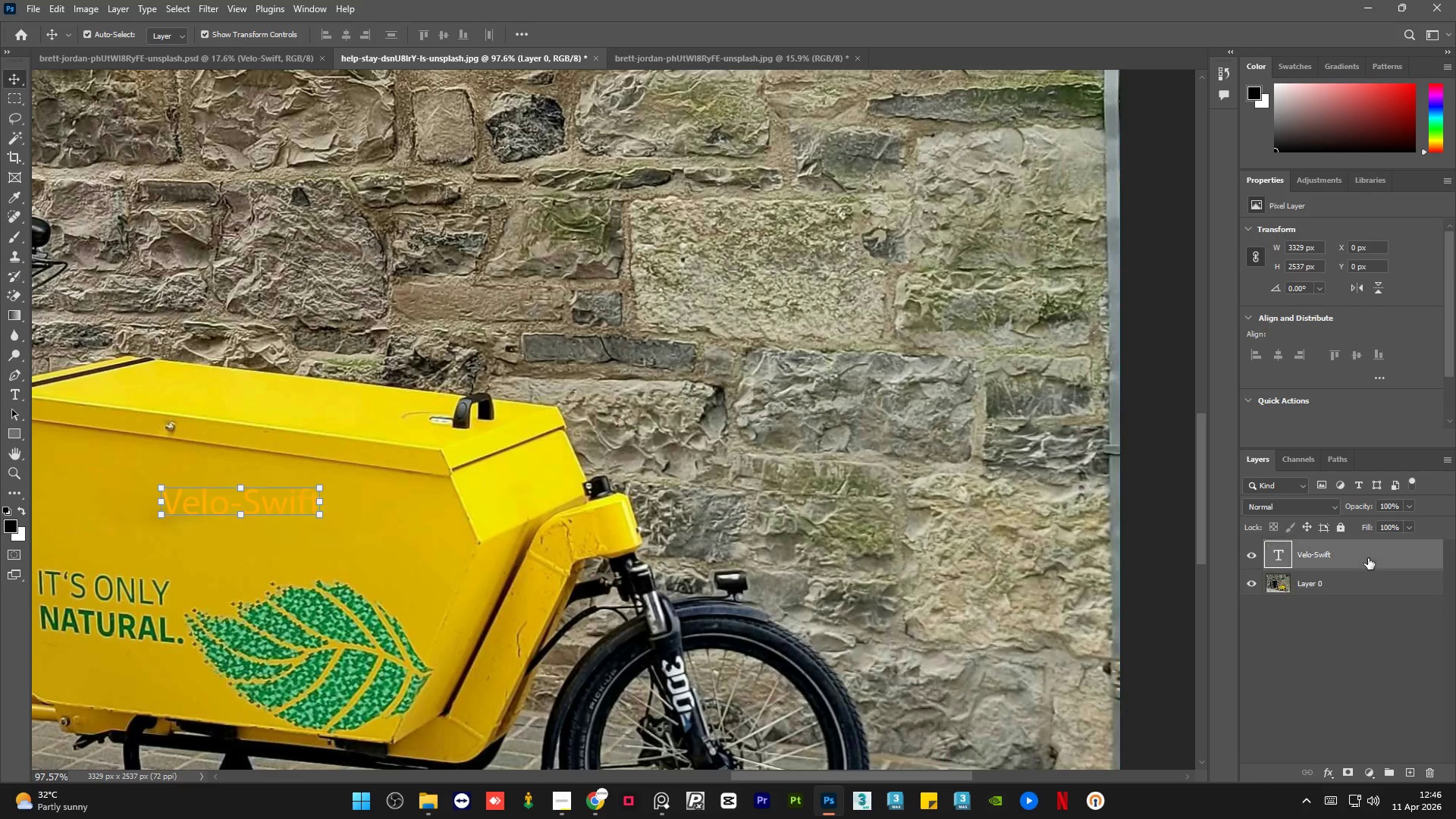 
key(Control+J)
 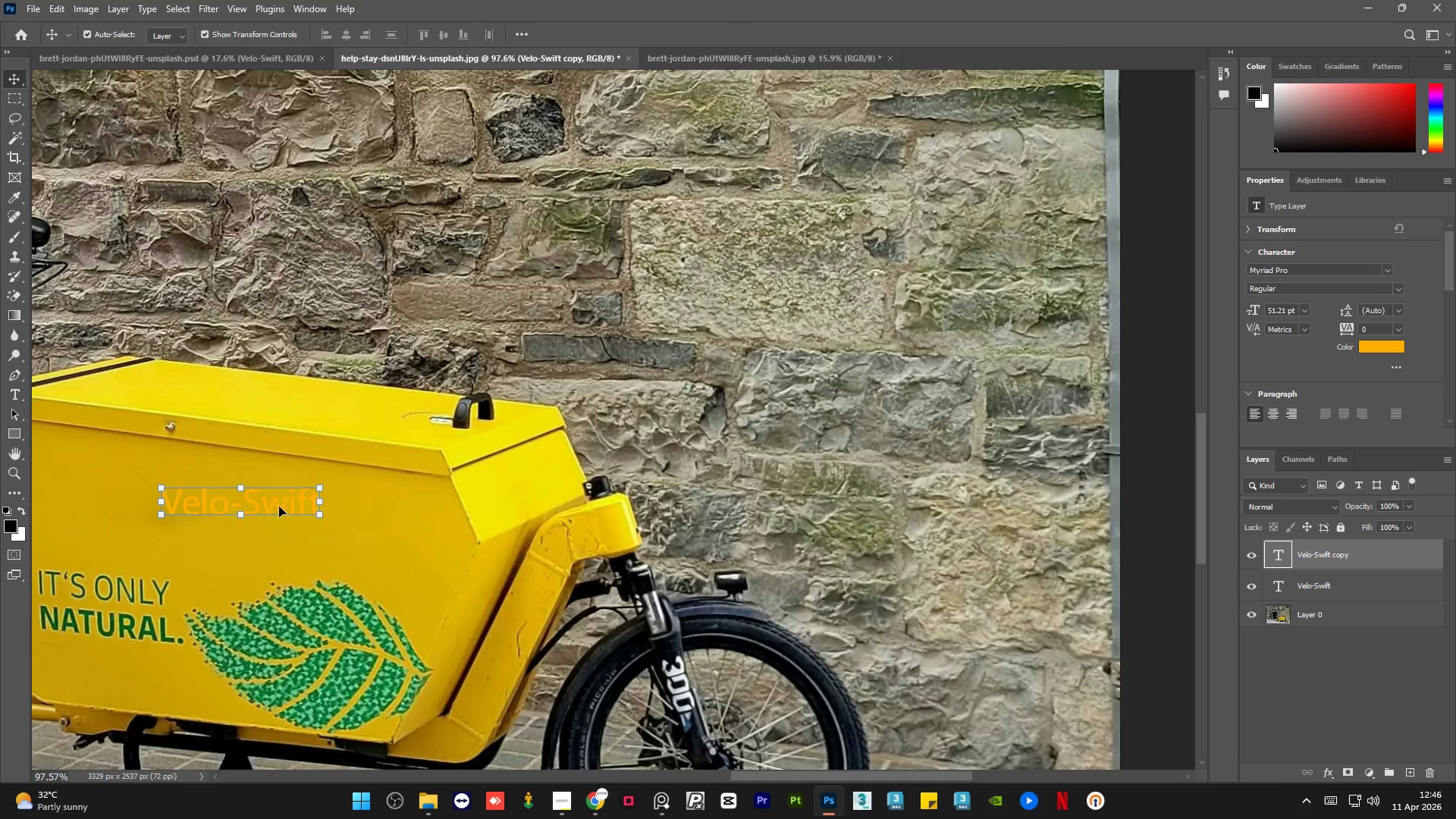 
left_click_drag(start_coordinate=[279, 509], to_coordinate=[553, 477])
 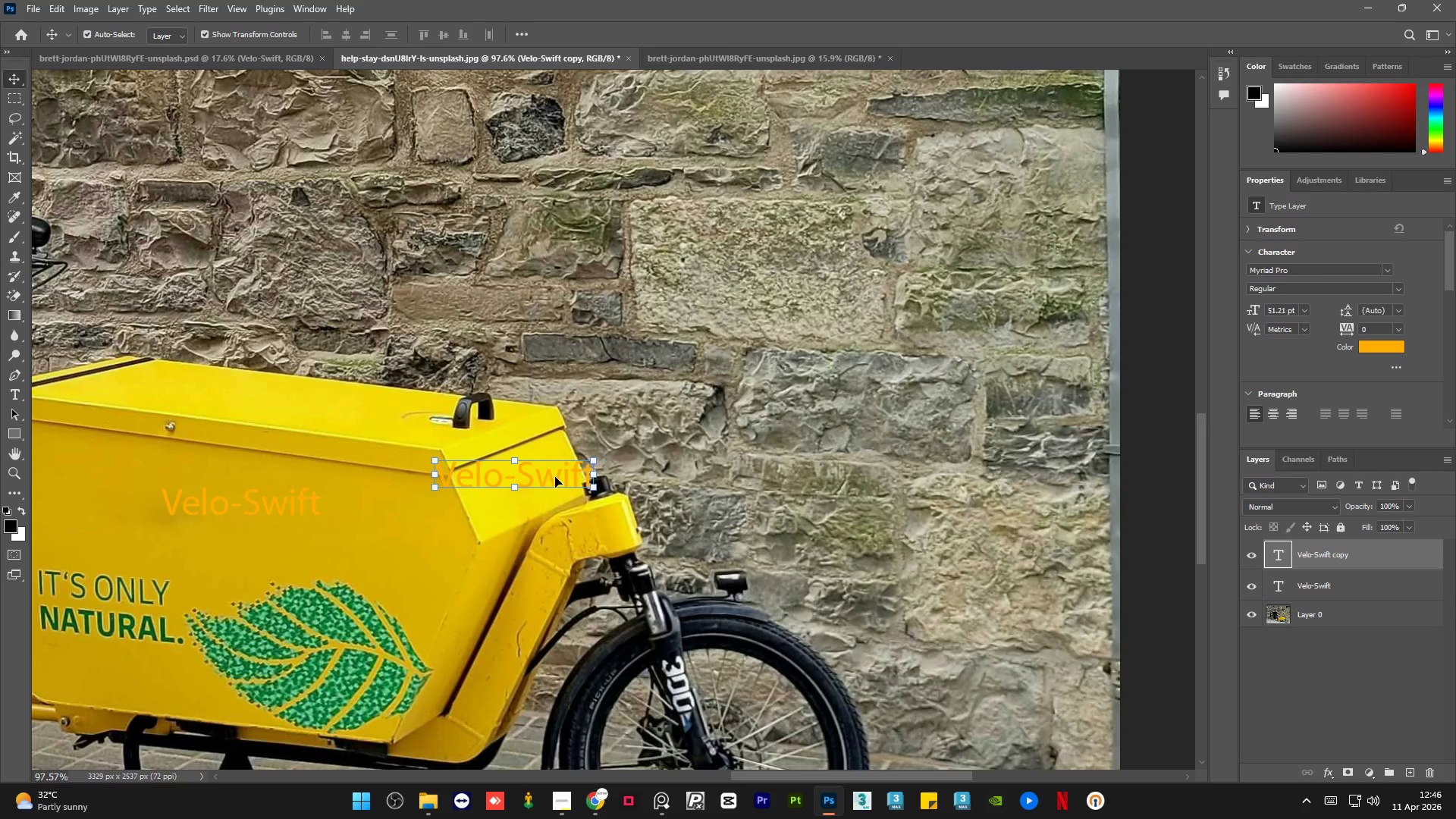 
hold_key(key=AltLeft, duration=0.39)
scroll: coordinate [560, 472], scroll_direction: up, amount: 4.0
 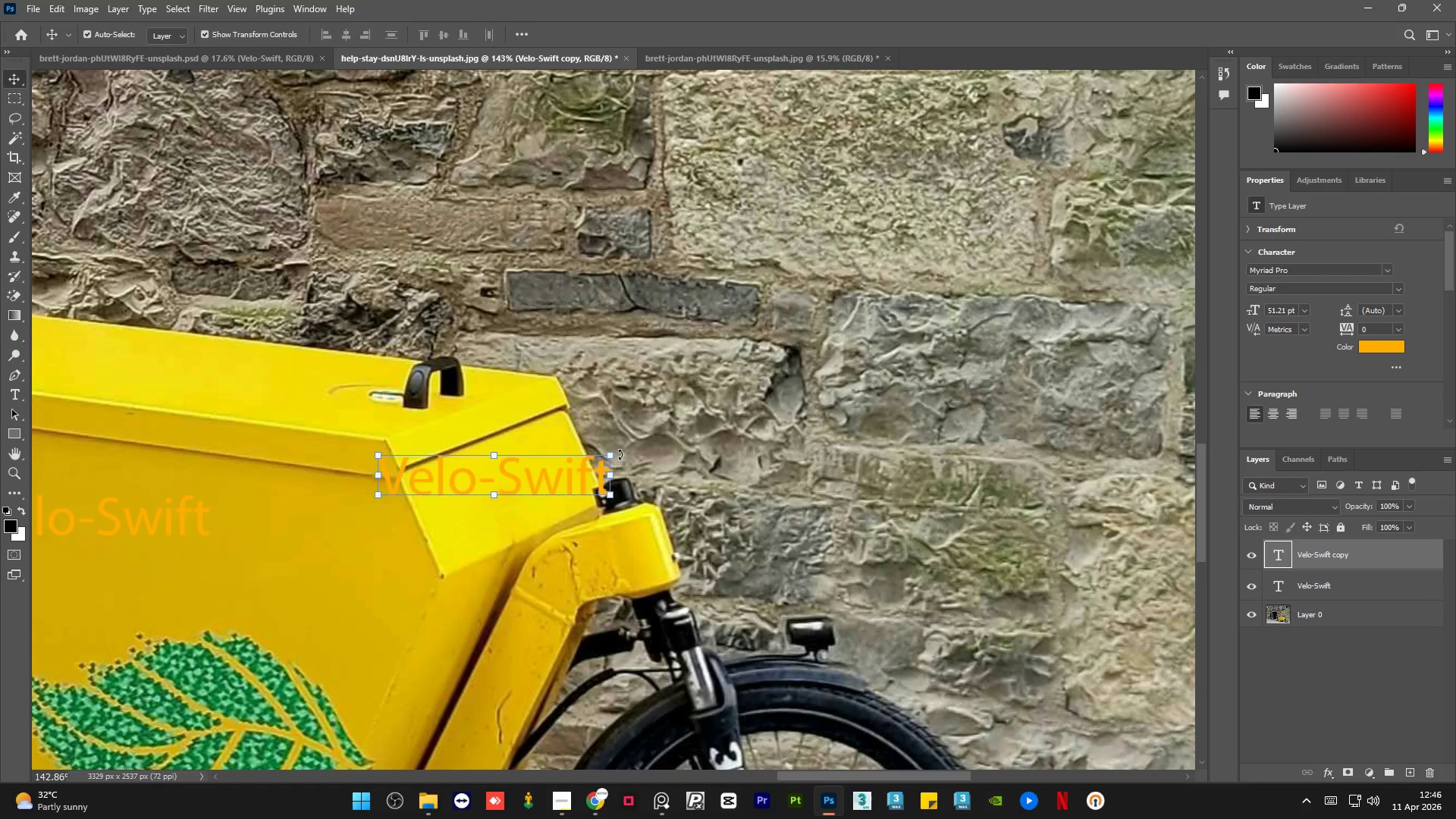 
left_click([620, 454])
 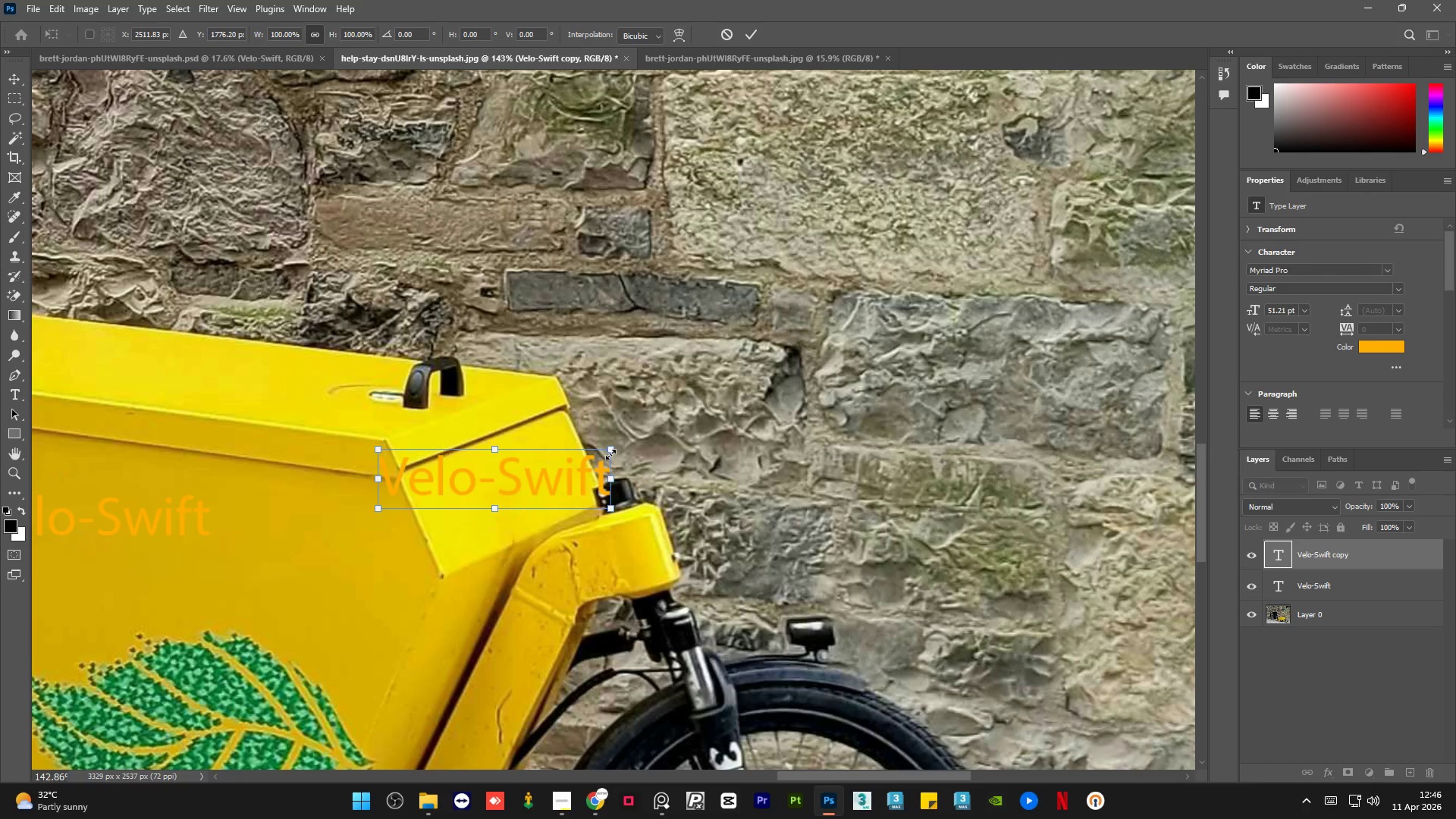 
right_click([610, 454])
 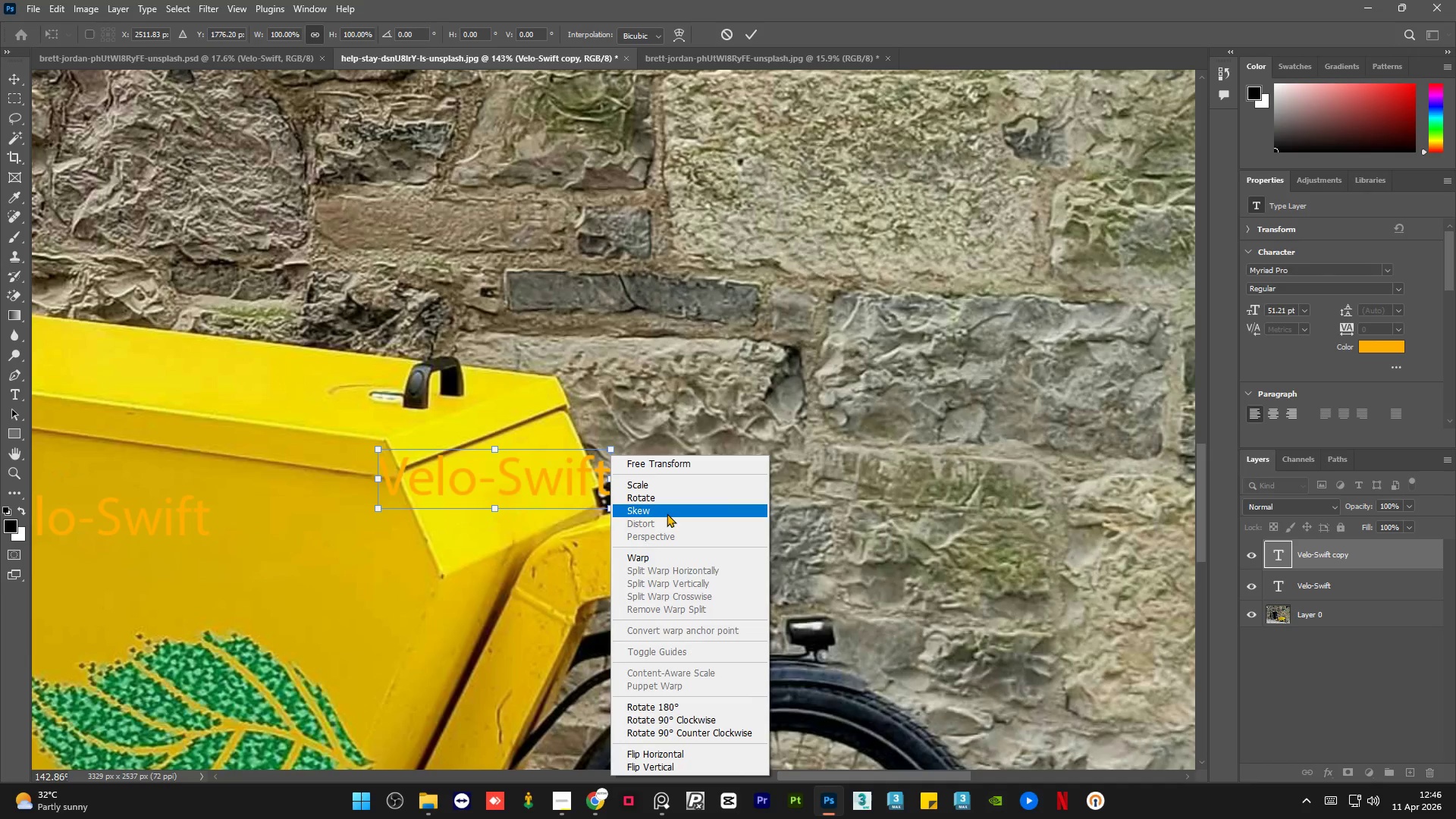 
double_click([1376, 554])
 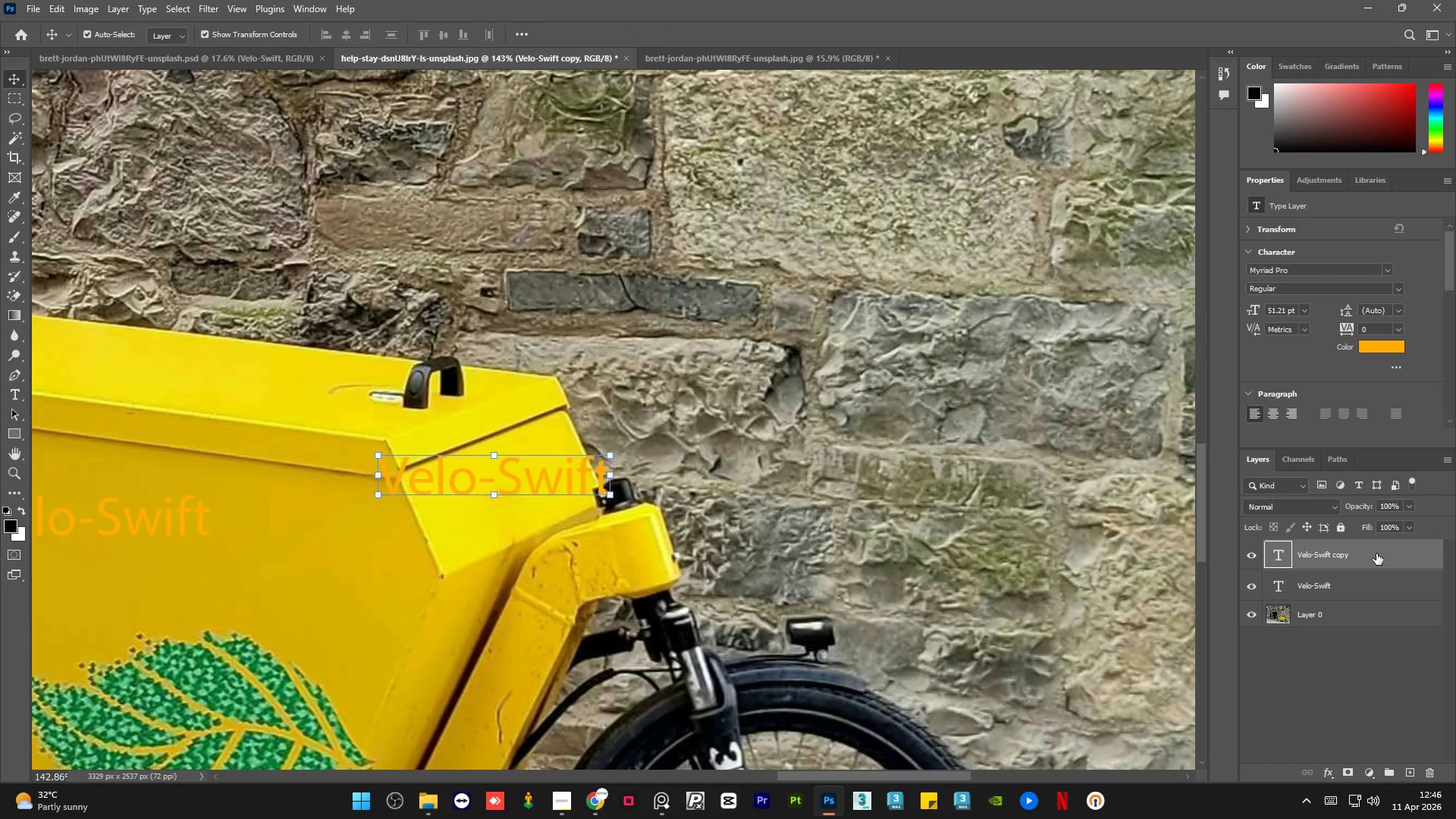 
key(Control+E)
 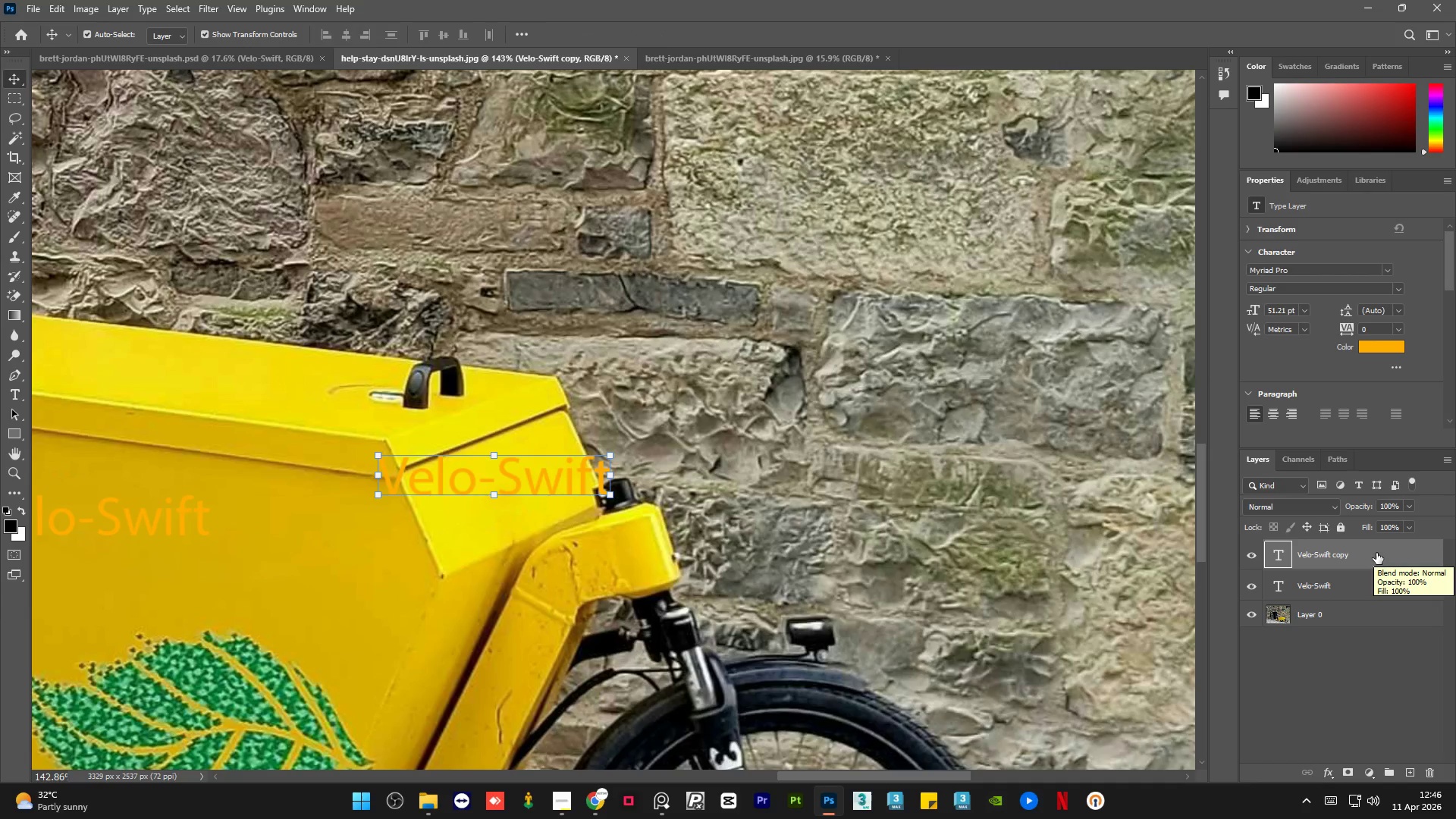 
key(Control+J)
 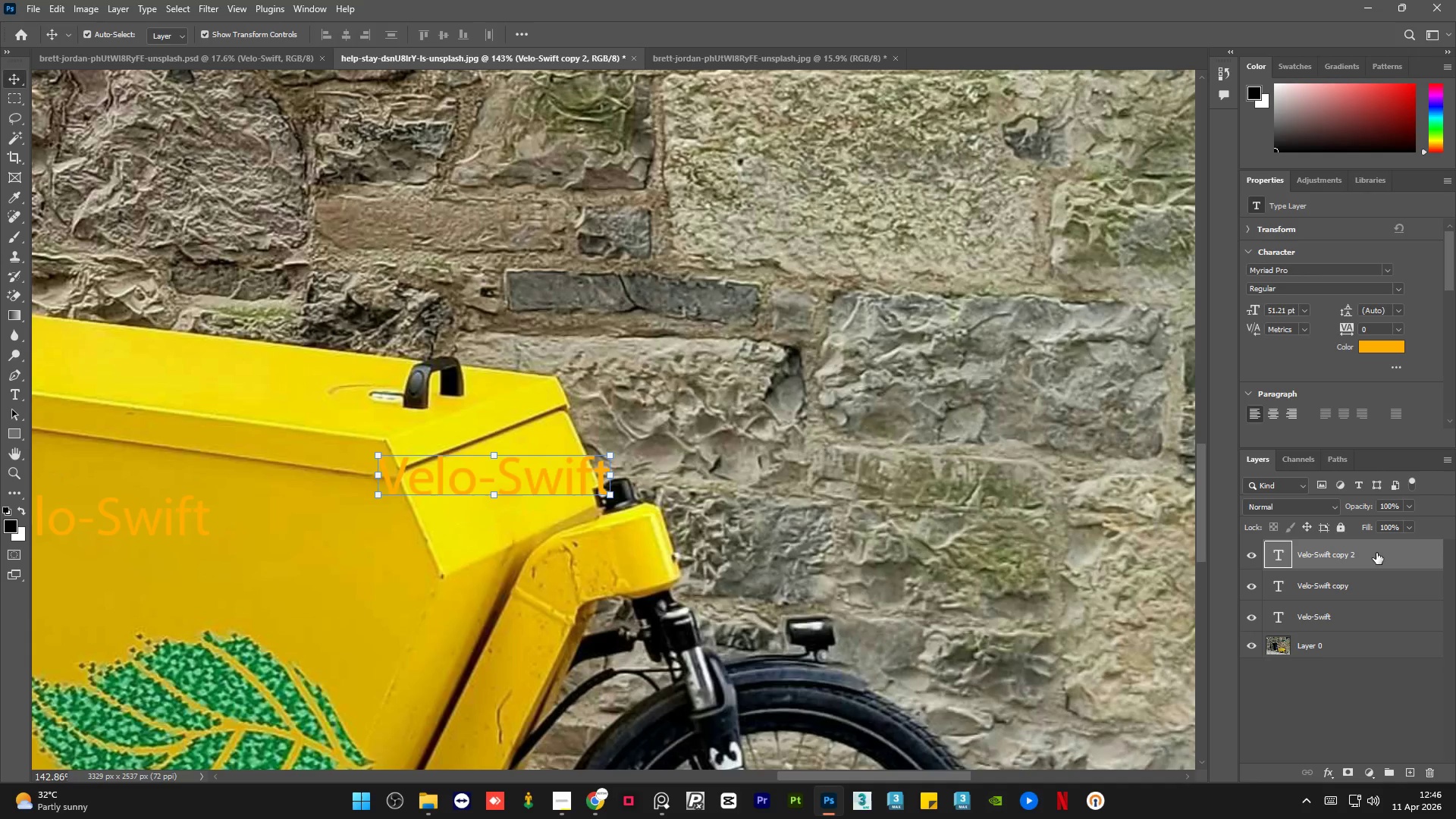 
key(Control+Z)
 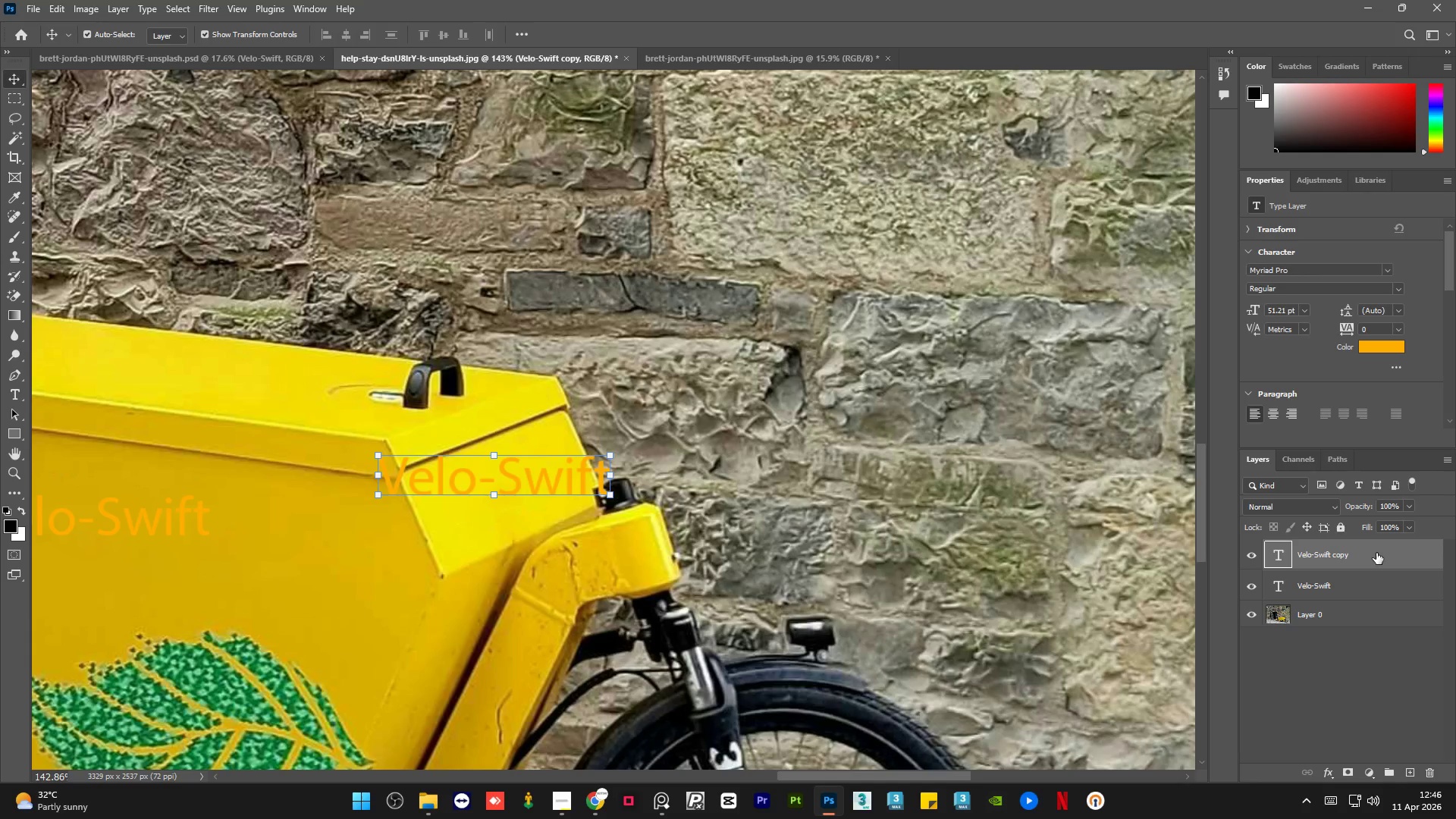 
key(Control+J)
 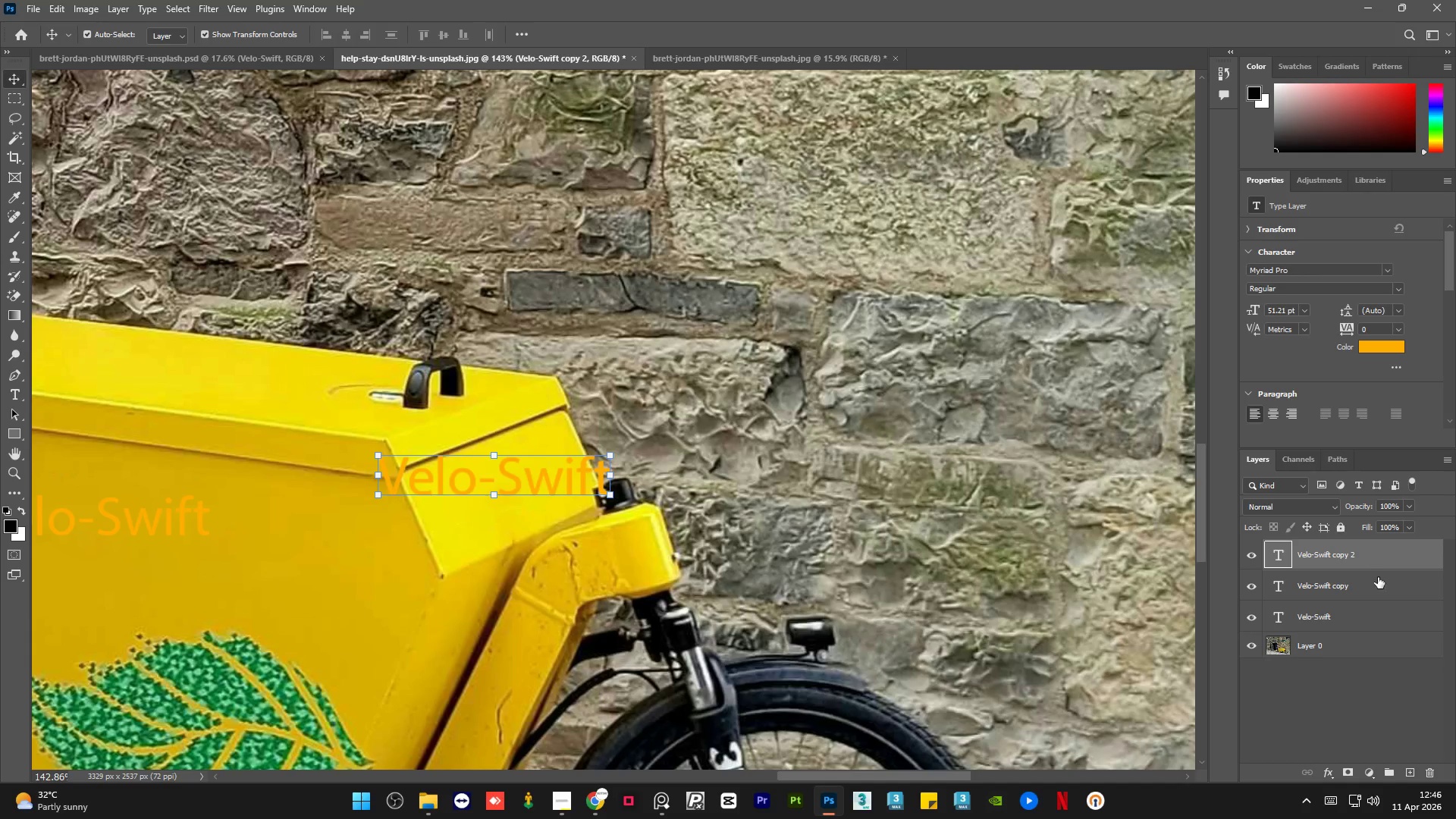 
hold_key(key=ControlLeft, duration=0.38)
left_click([1382, 590])
 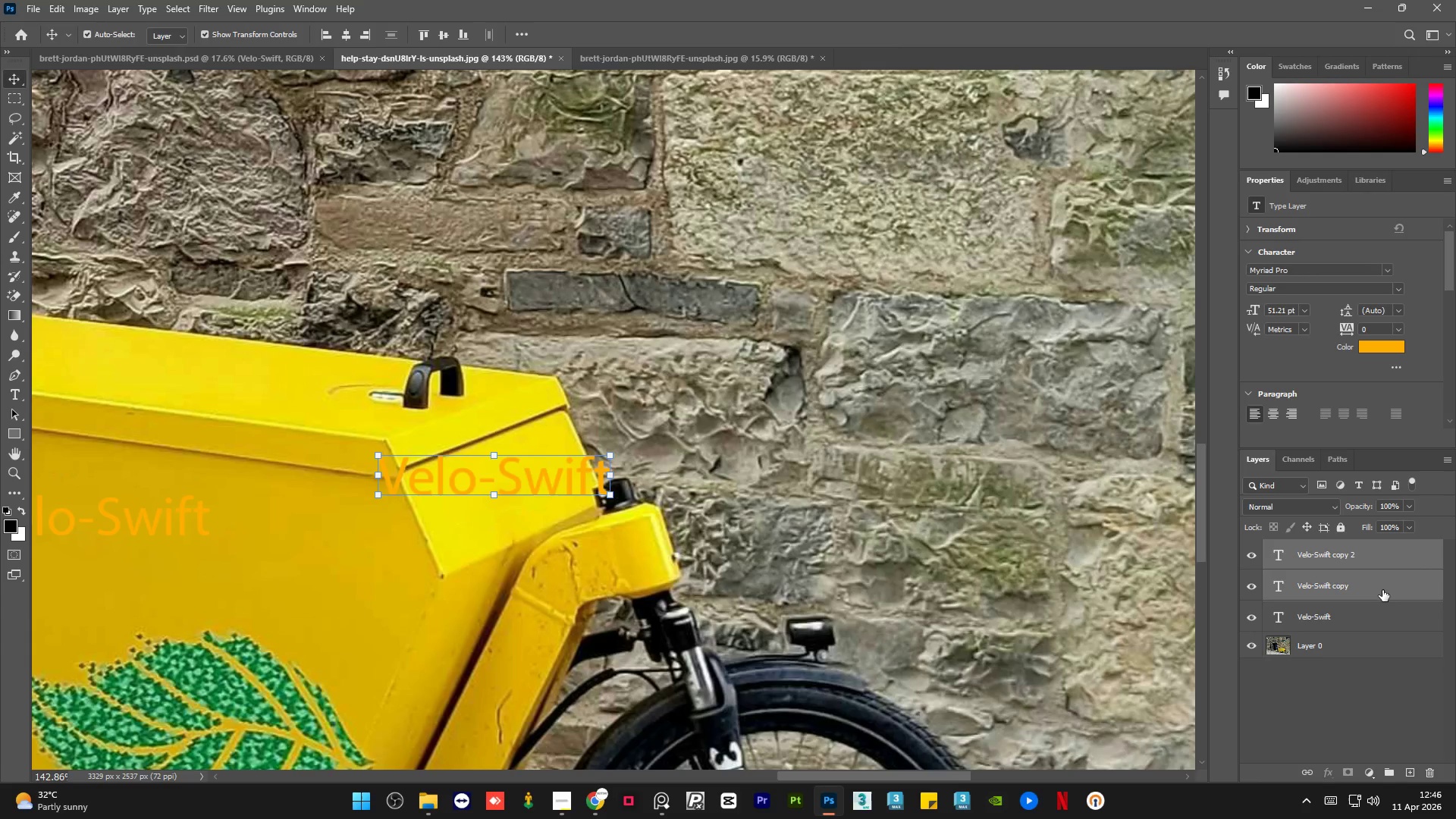 
key(Control+E)
 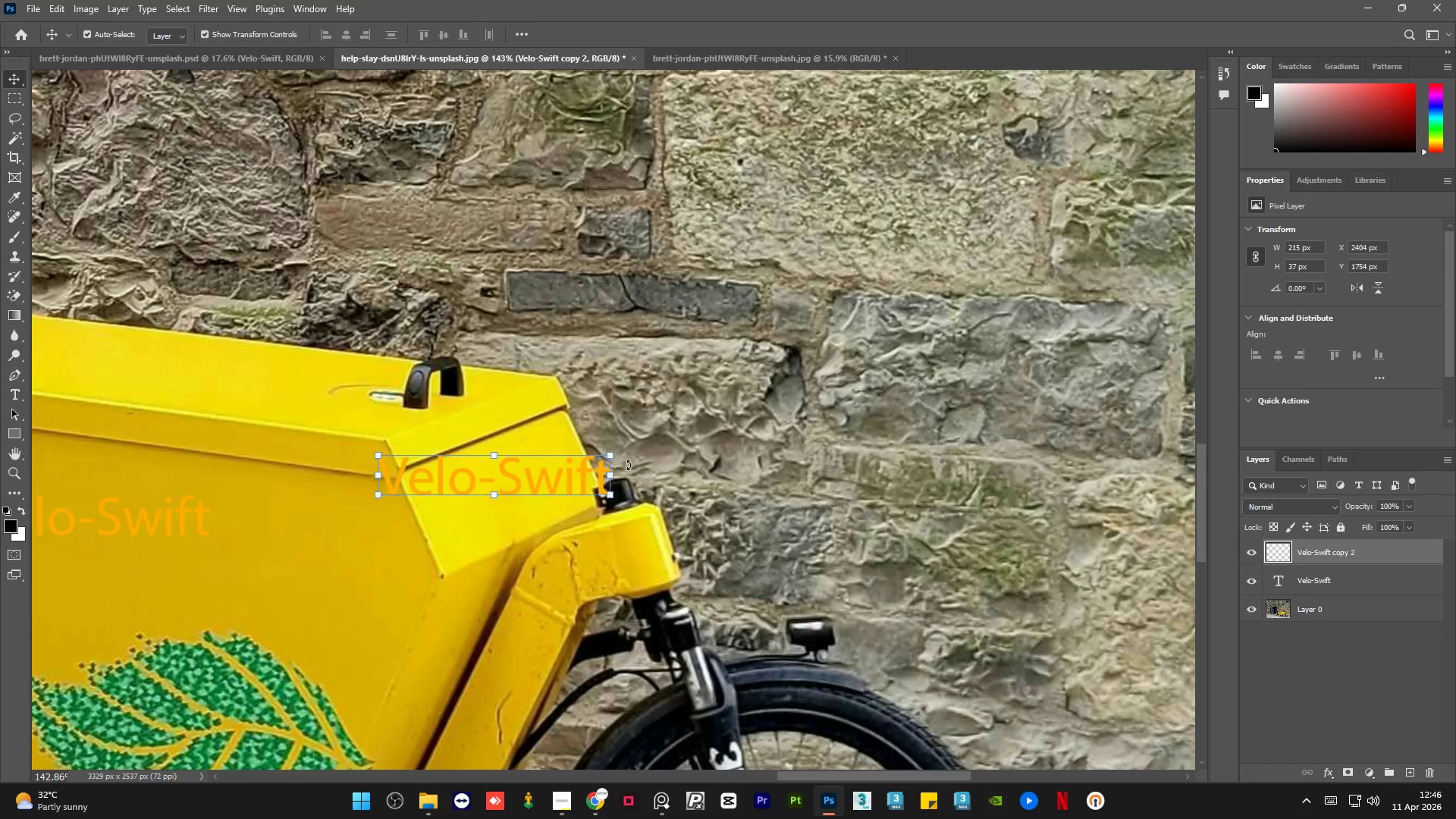 
right_click([607, 454])
 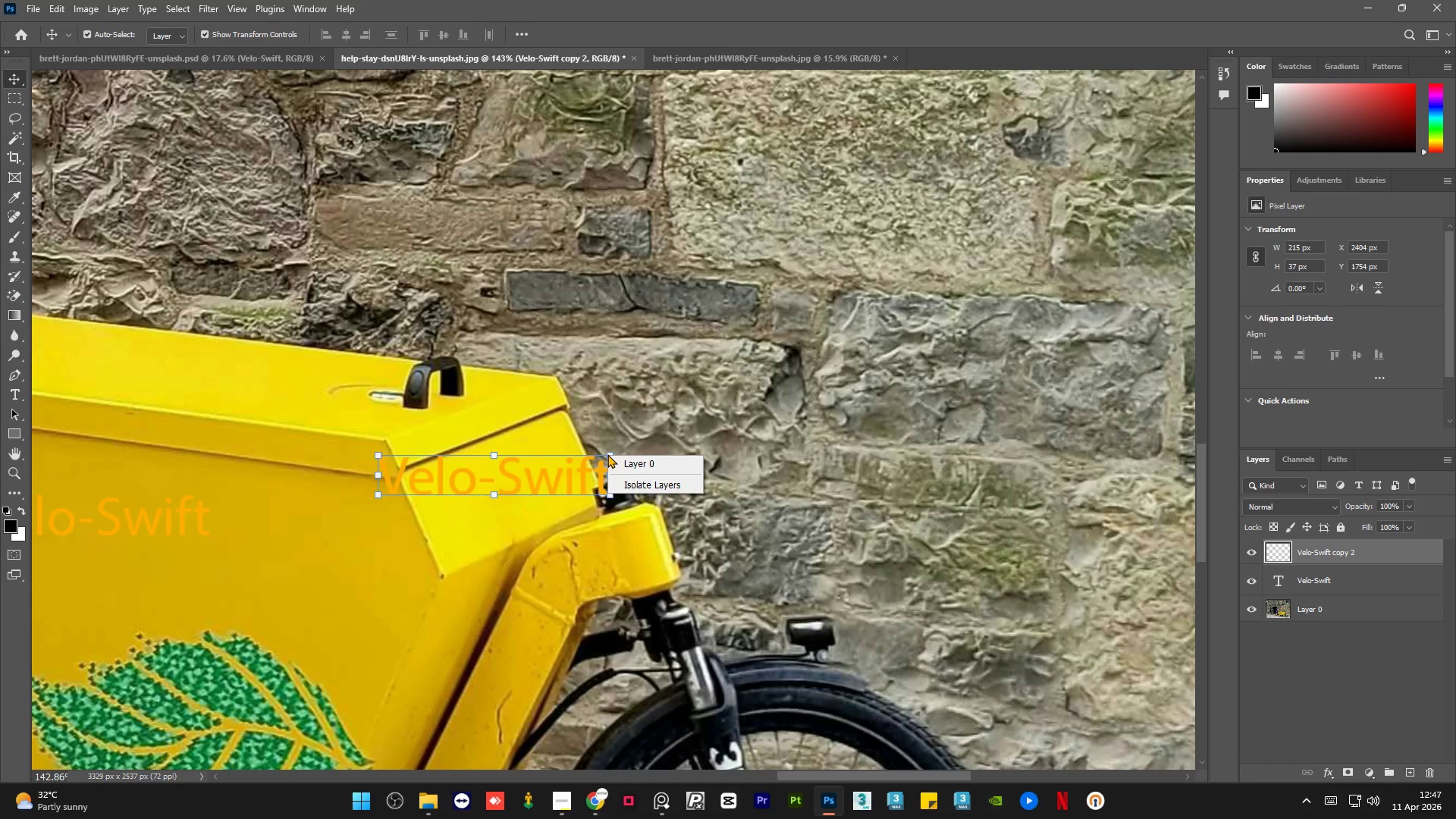 
left_click([600, 464])
 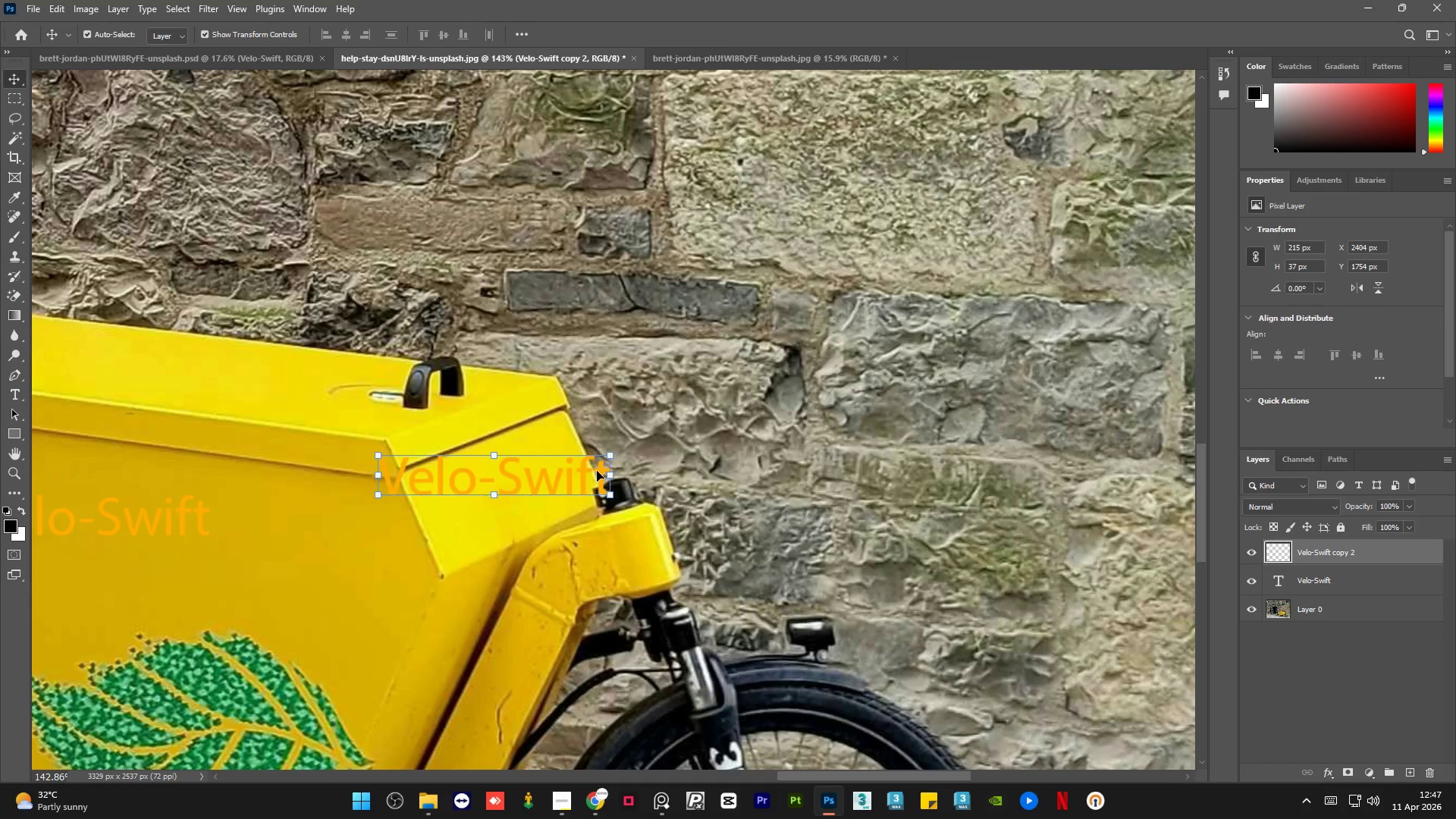 
right_click([597, 471])
 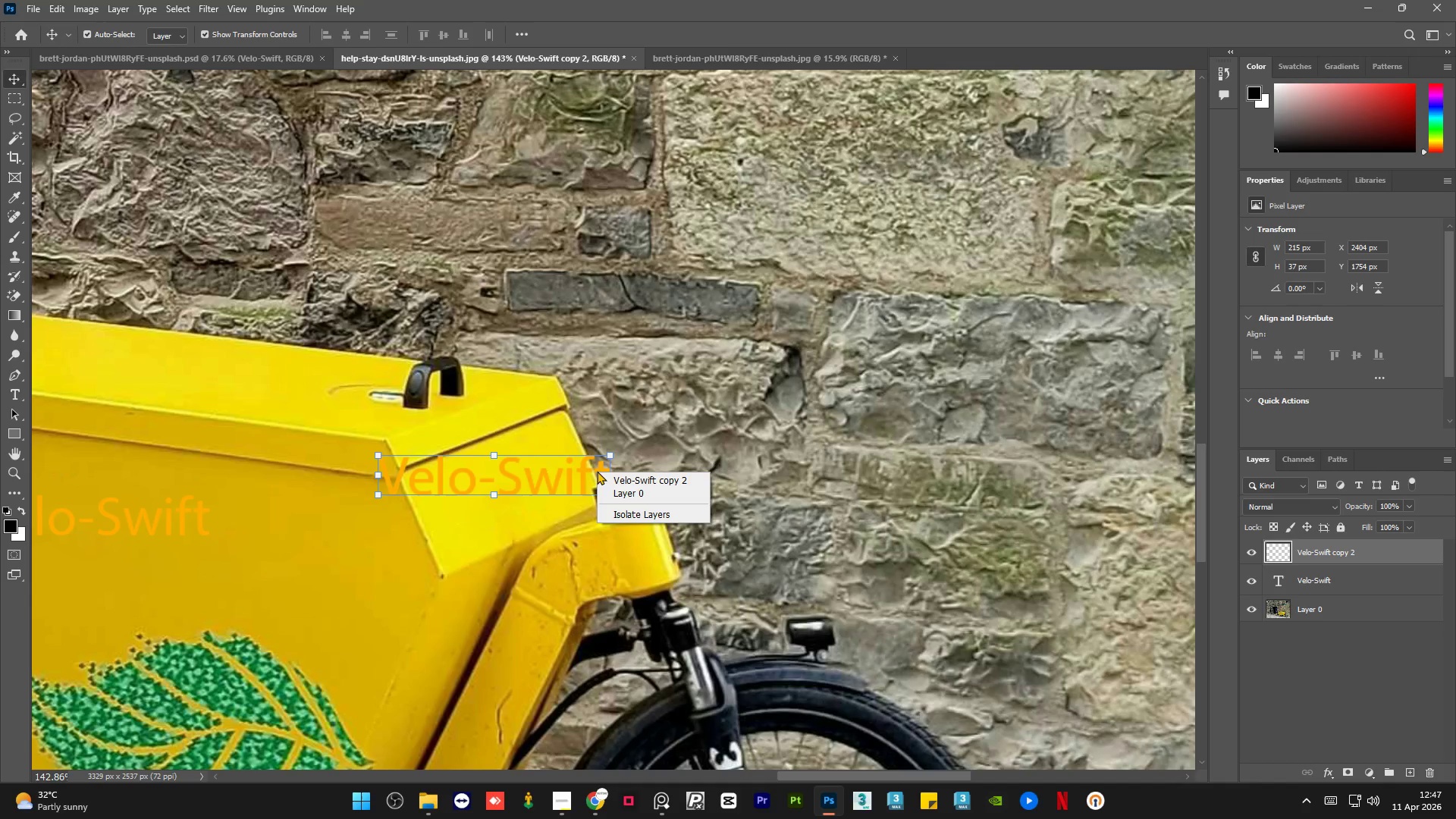 
left_click([579, 473])
 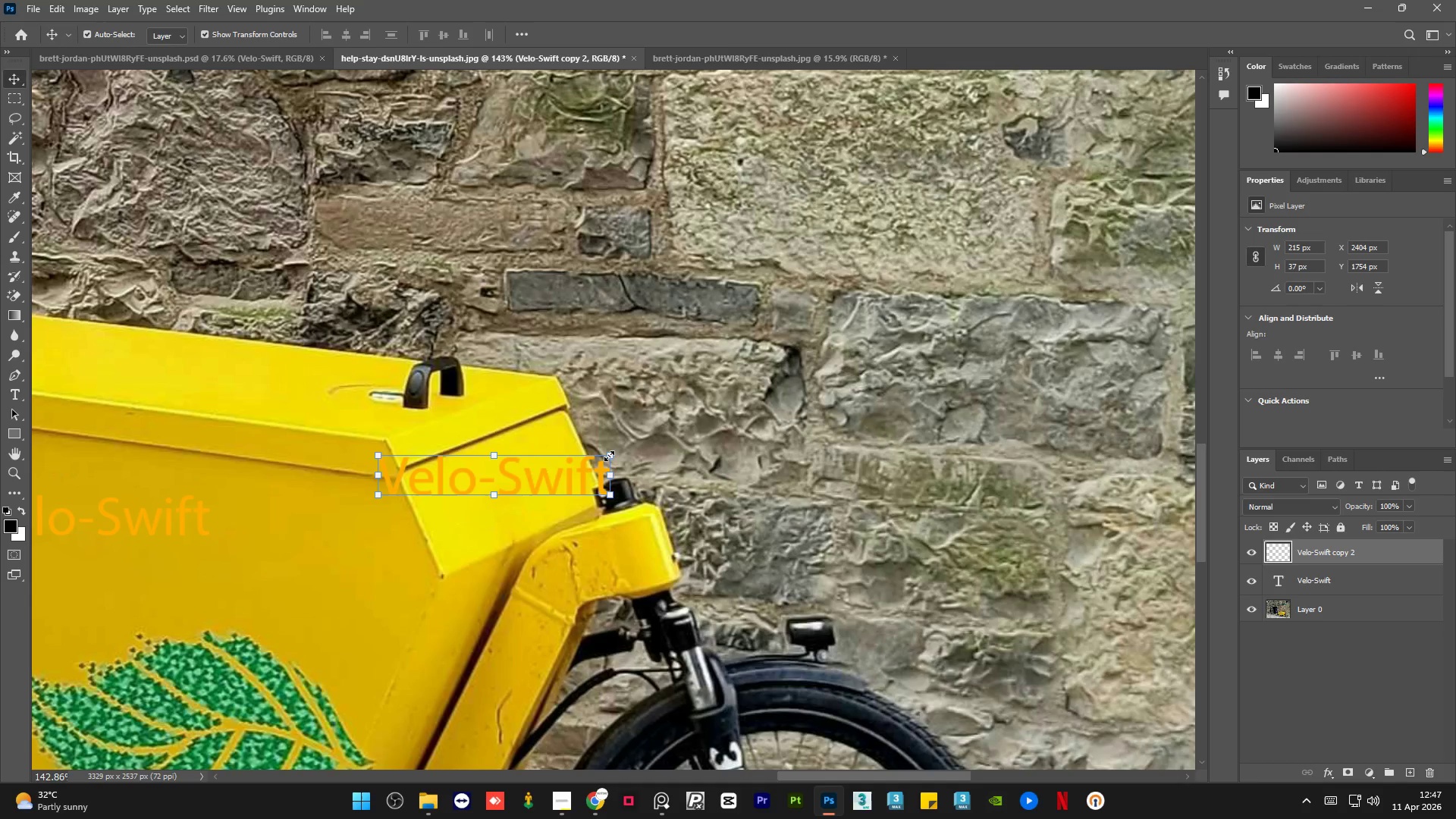 
left_click([609, 454])
 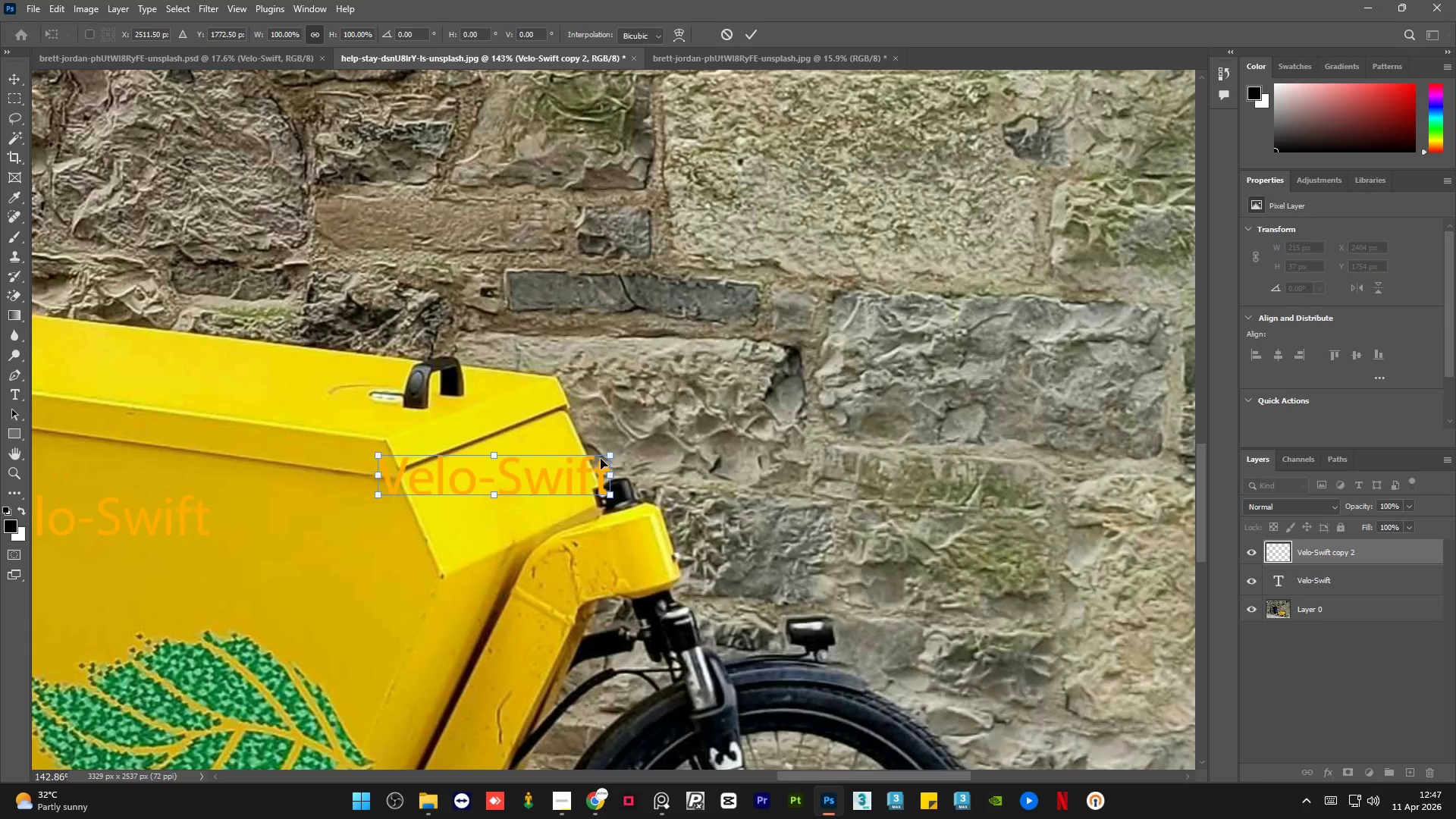 
right_click([592, 472])
 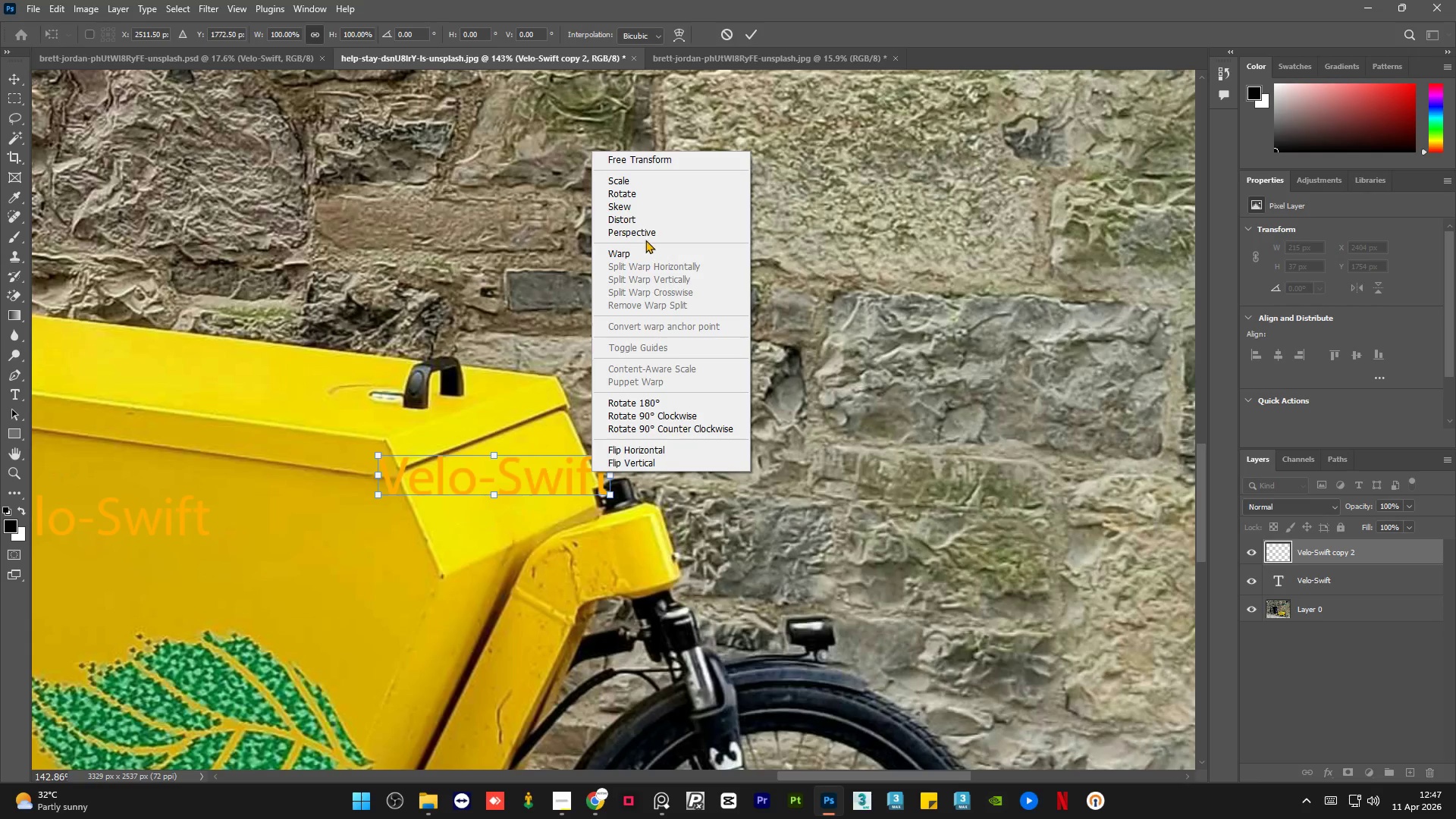 
left_click([648, 233])
 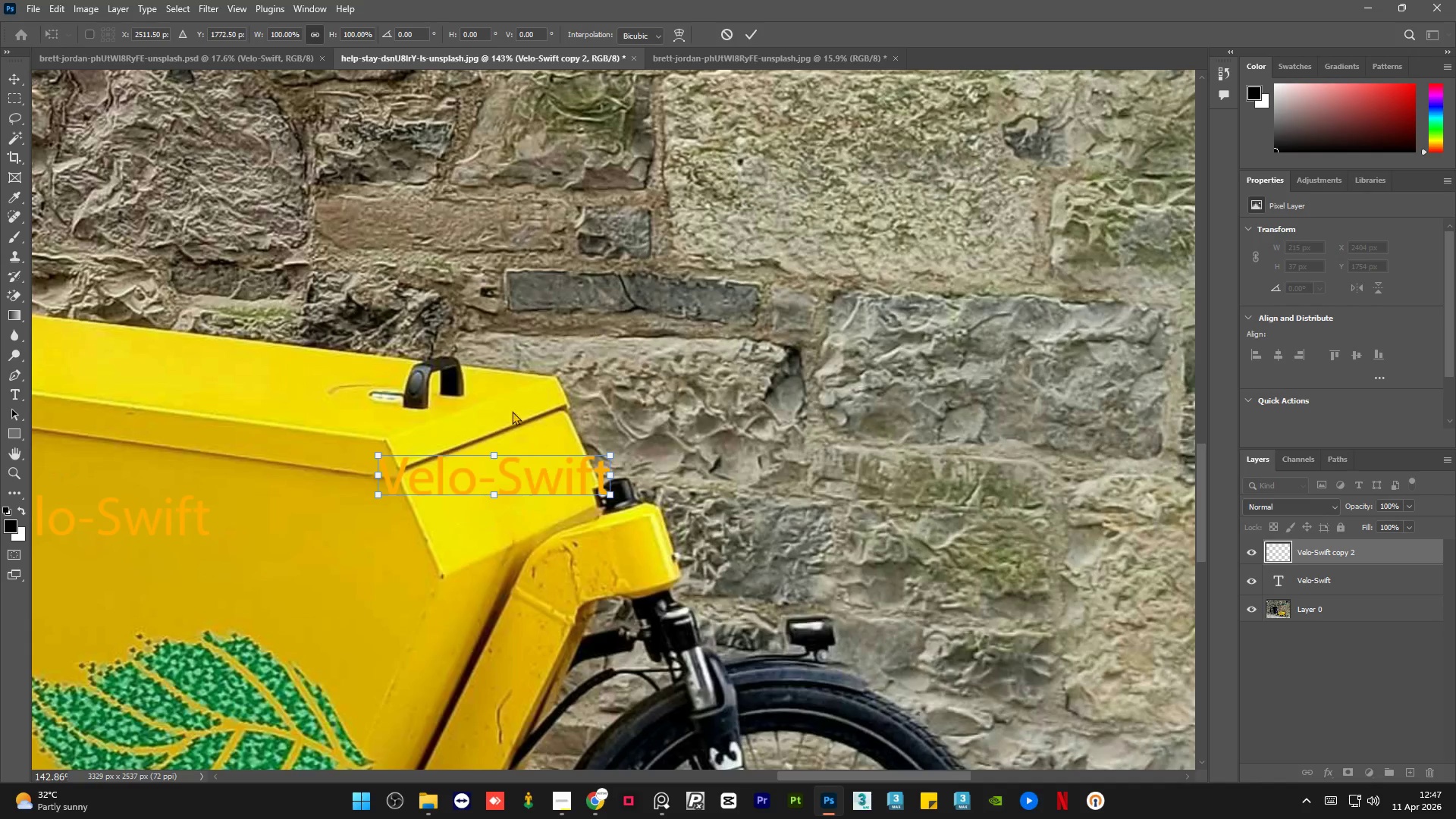 
hold_key(key=AltLeft, duration=0.47)
scroll: coordinate [461, 465], scroll_direction: up, amount: 2.0
 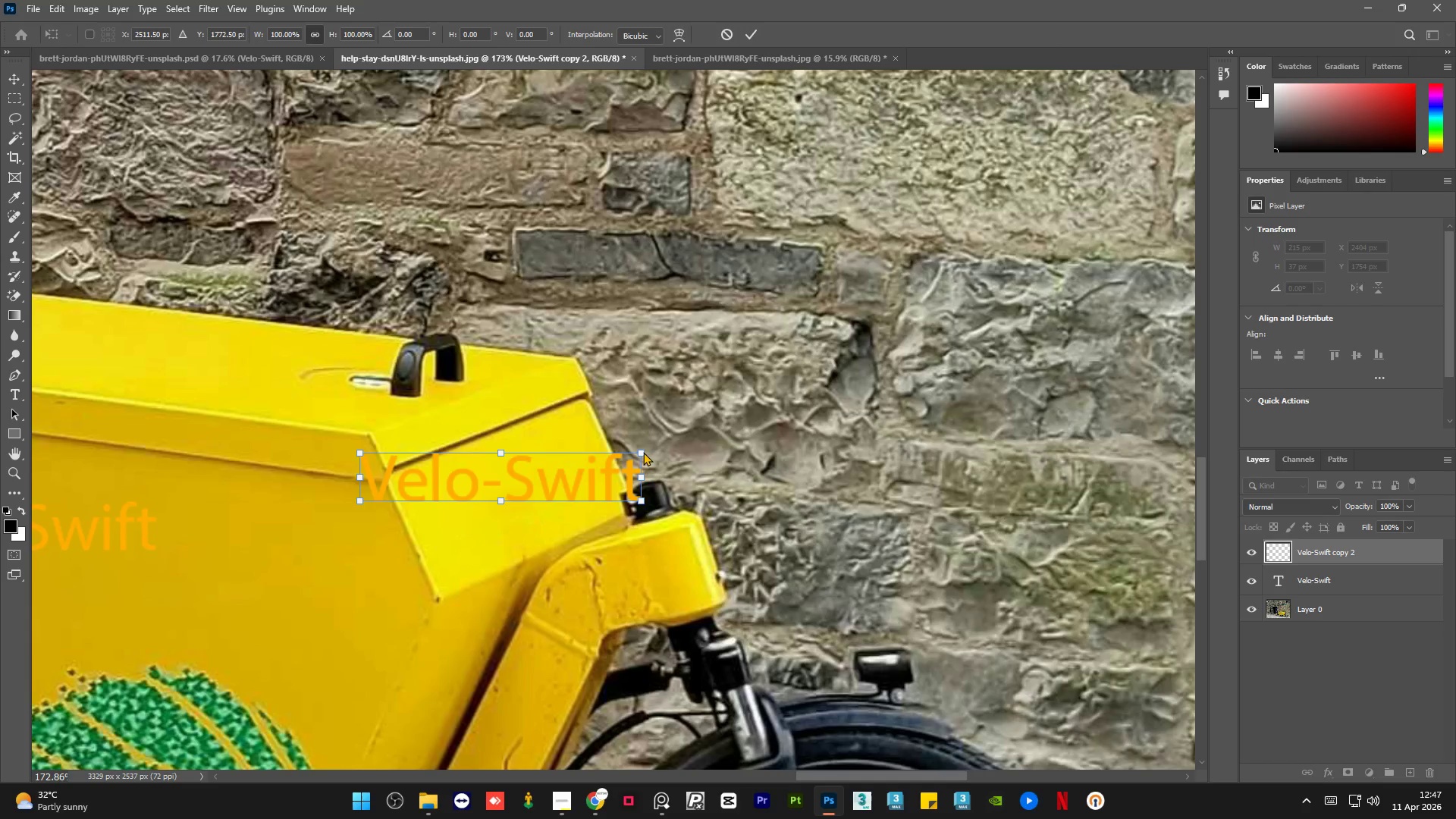 
left_click_drag(start_coordinate=[642, 453], to_coordinate=[601, 427])
 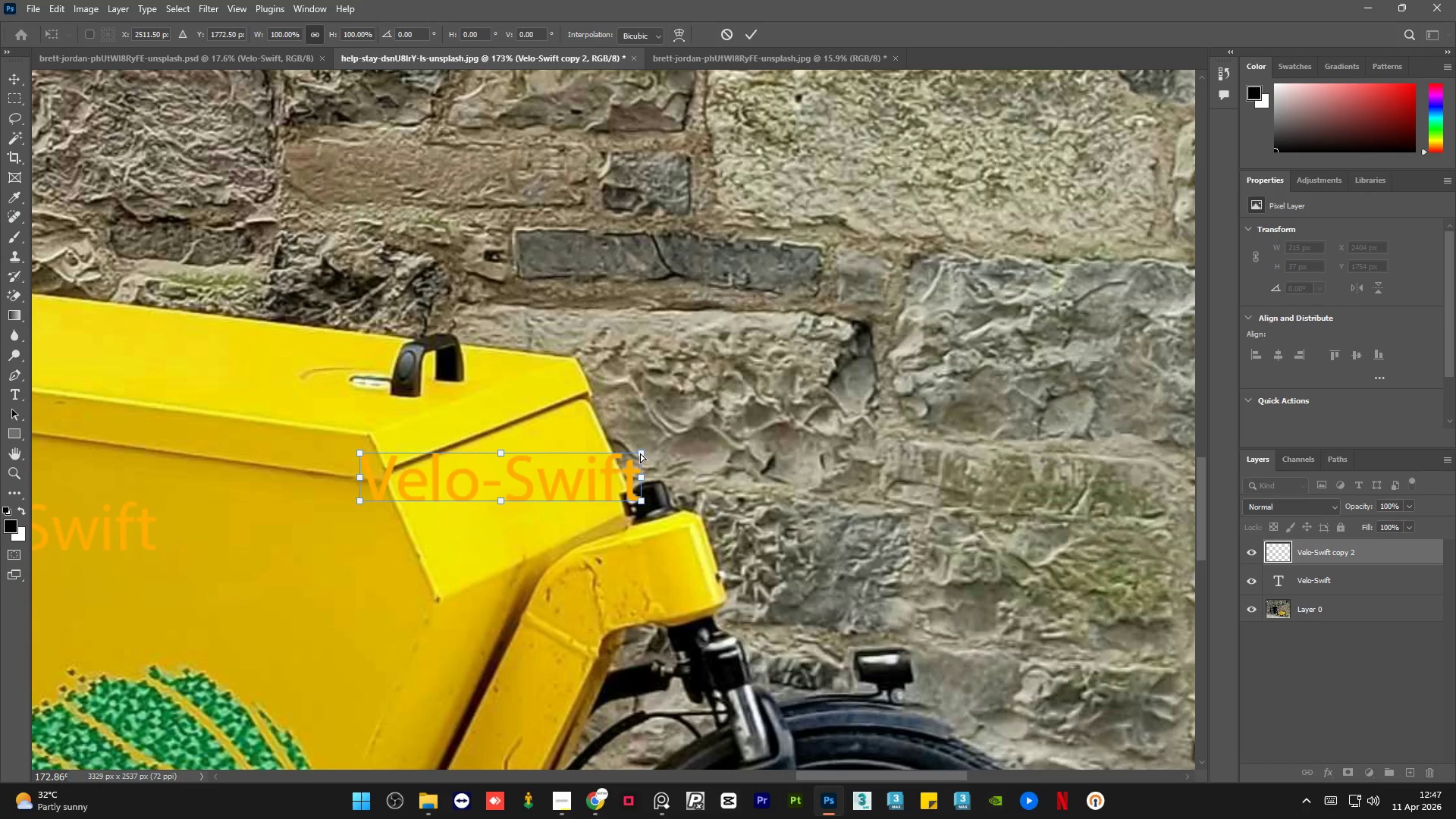 
left_click_drag(start_coordinate=[640, 453], to_coordinate=[598, 435])
 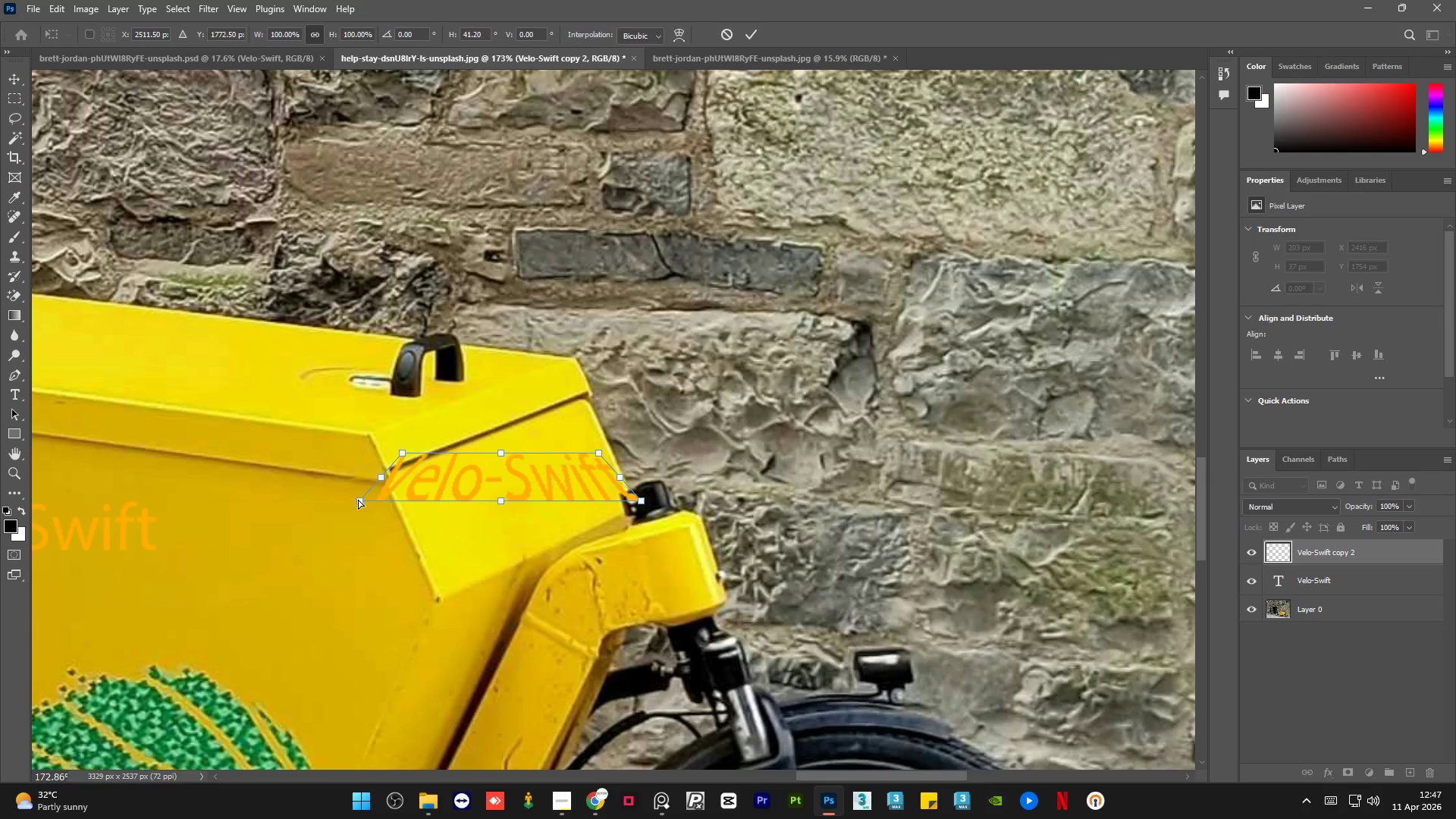 
left_click_drag(start_coordinate=[358, 499], to_coordinate=[415, 526])
 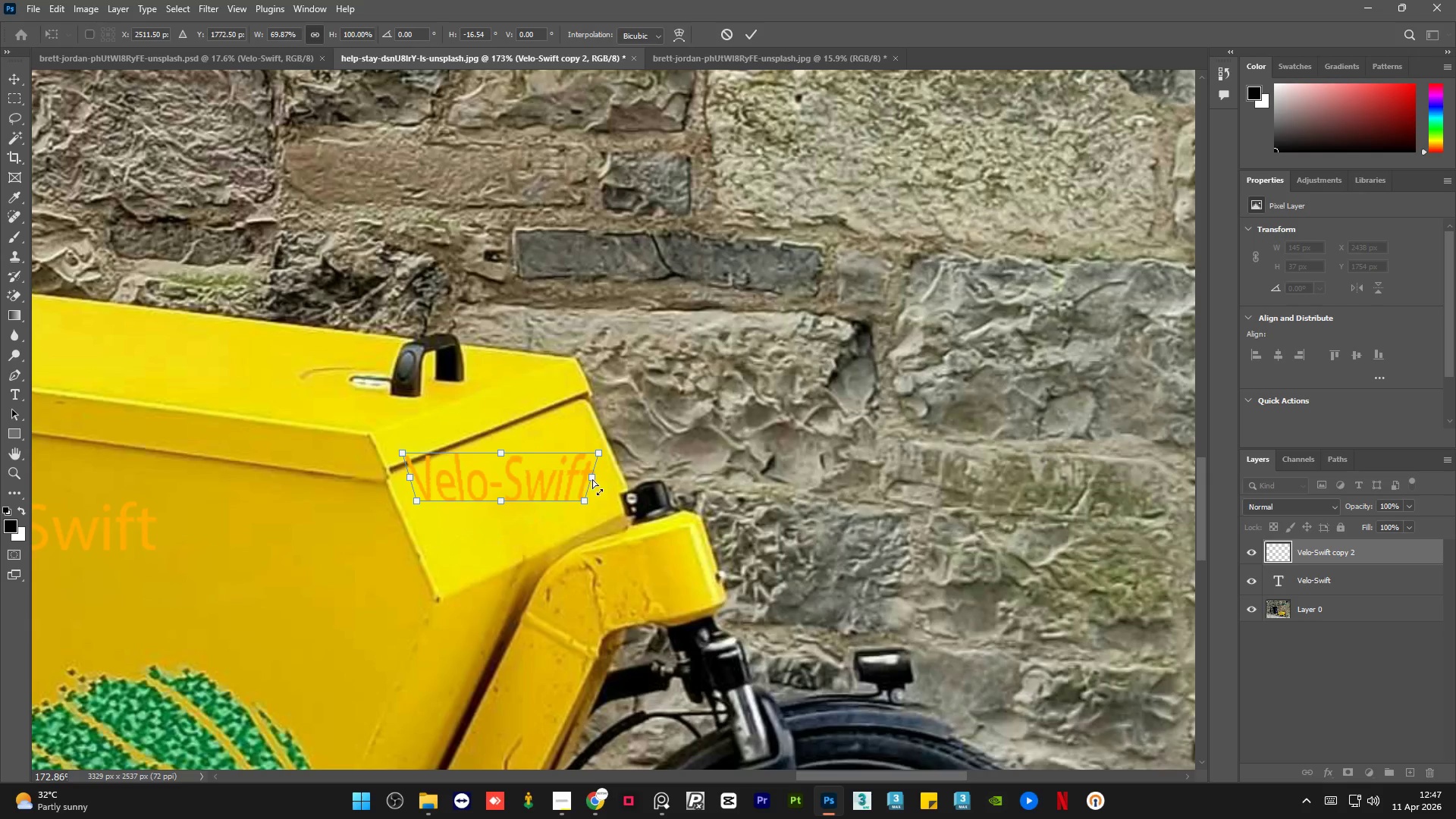 
left_click_drag(start_coordinate=[592, 479], to_coordinate=[579, 420])
 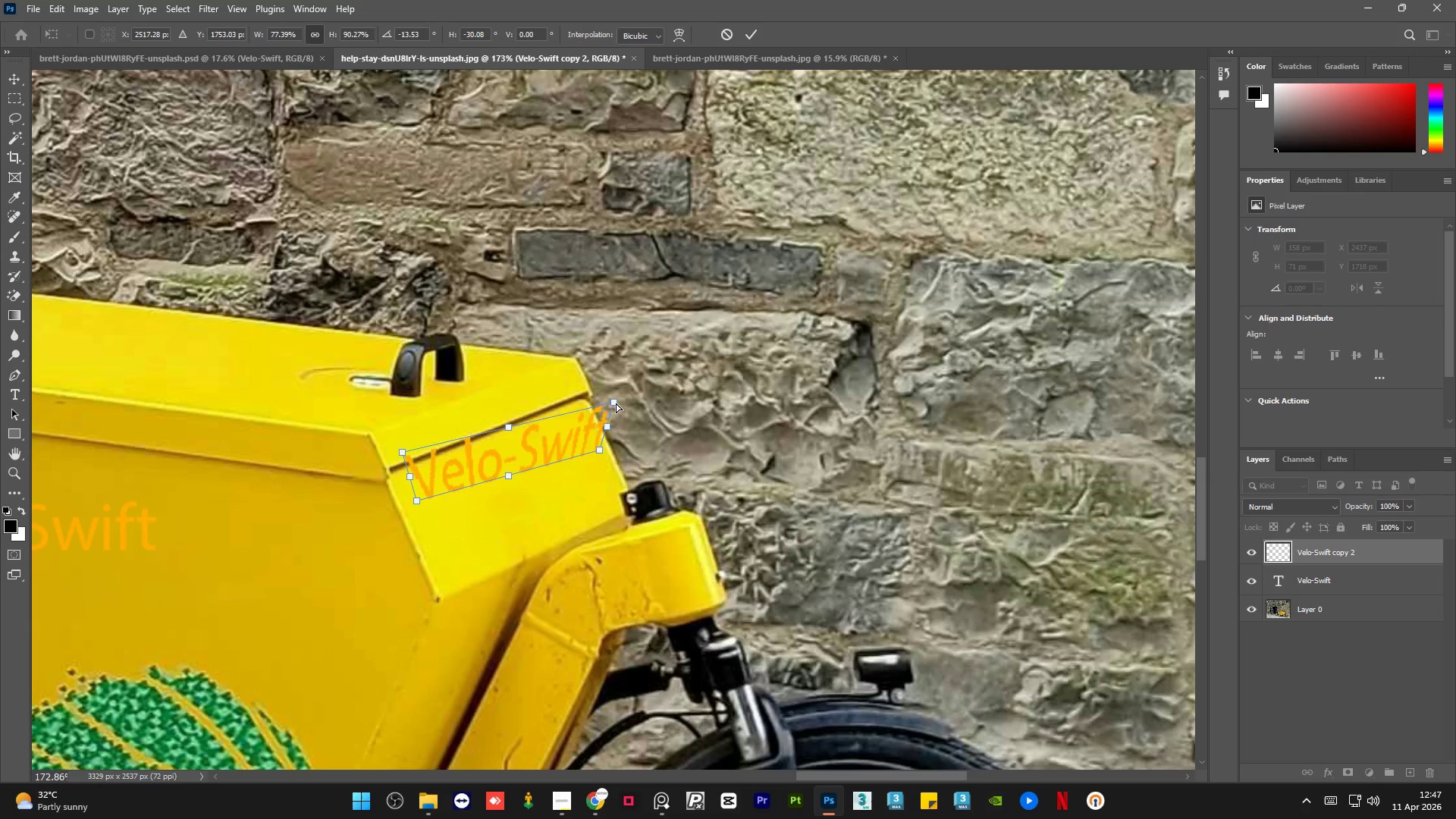 
left_click_drag(start_coordinate=[615, 402], to_coordinate=[579, 404])
 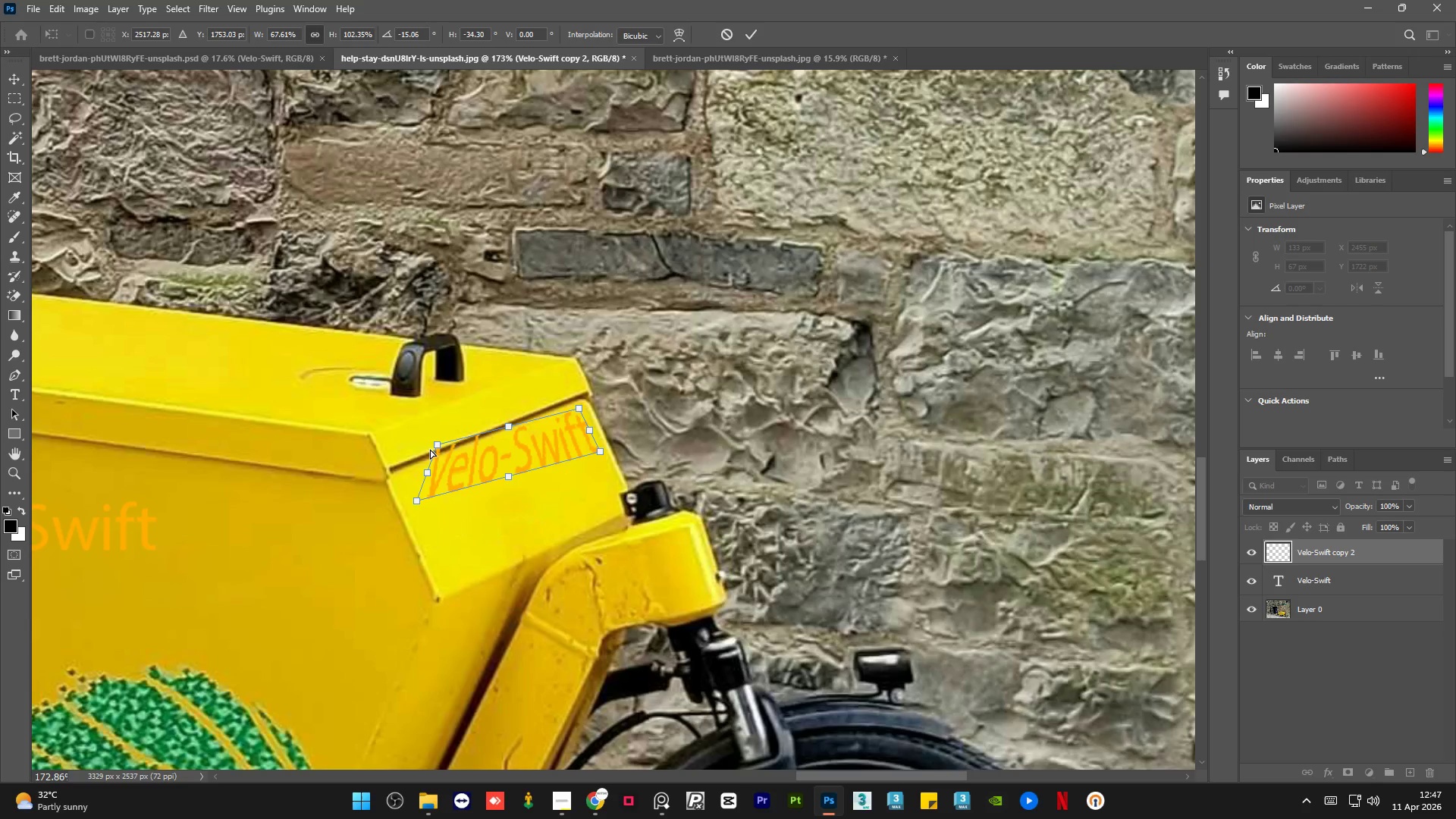 
left_click_drag(start_coordinate=[435, 444], to_coordinate=[401, 454])
 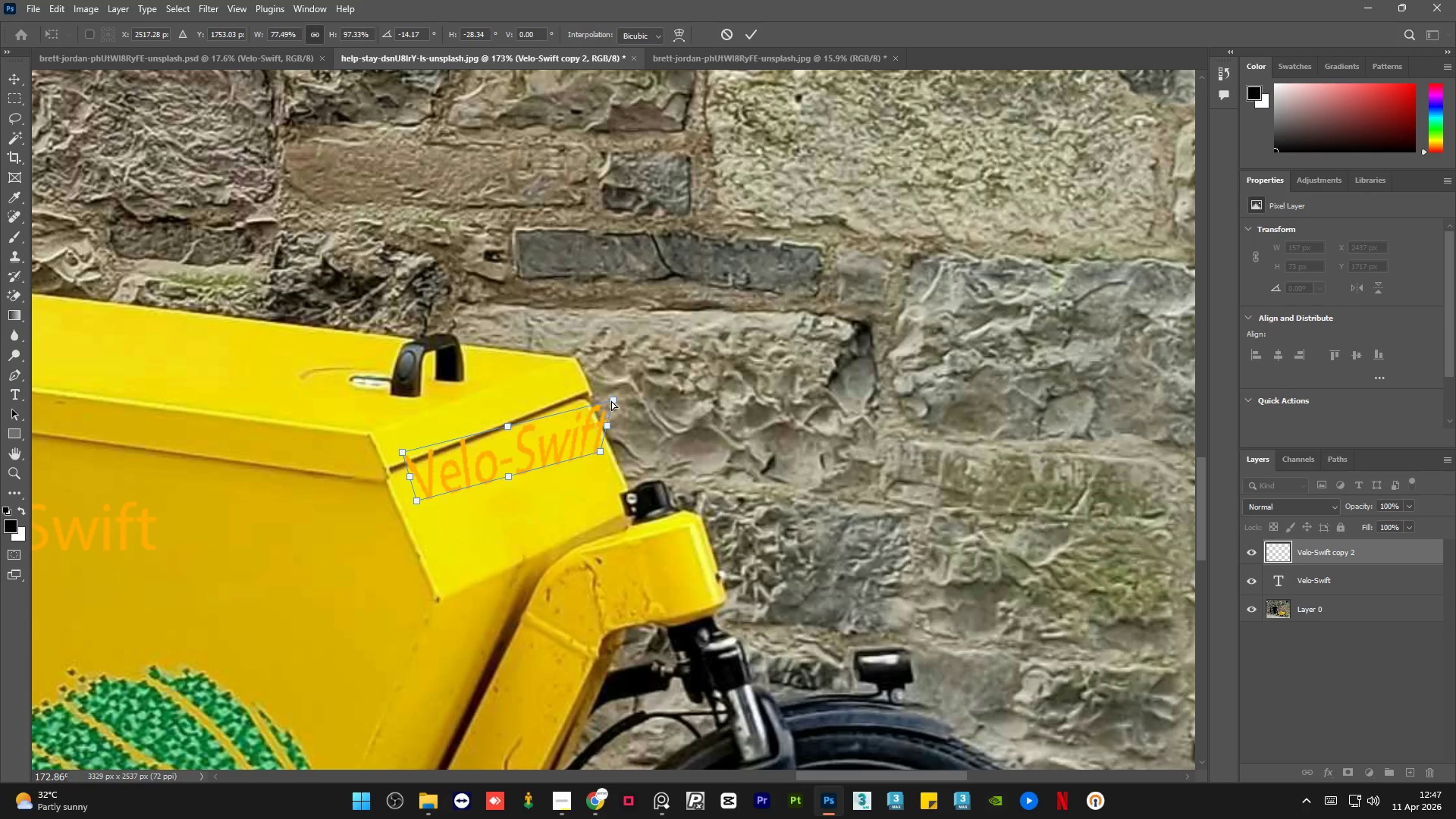 
left_click_drag(start_coordinate=[611, 400], to_coordinate=[566, 411])
 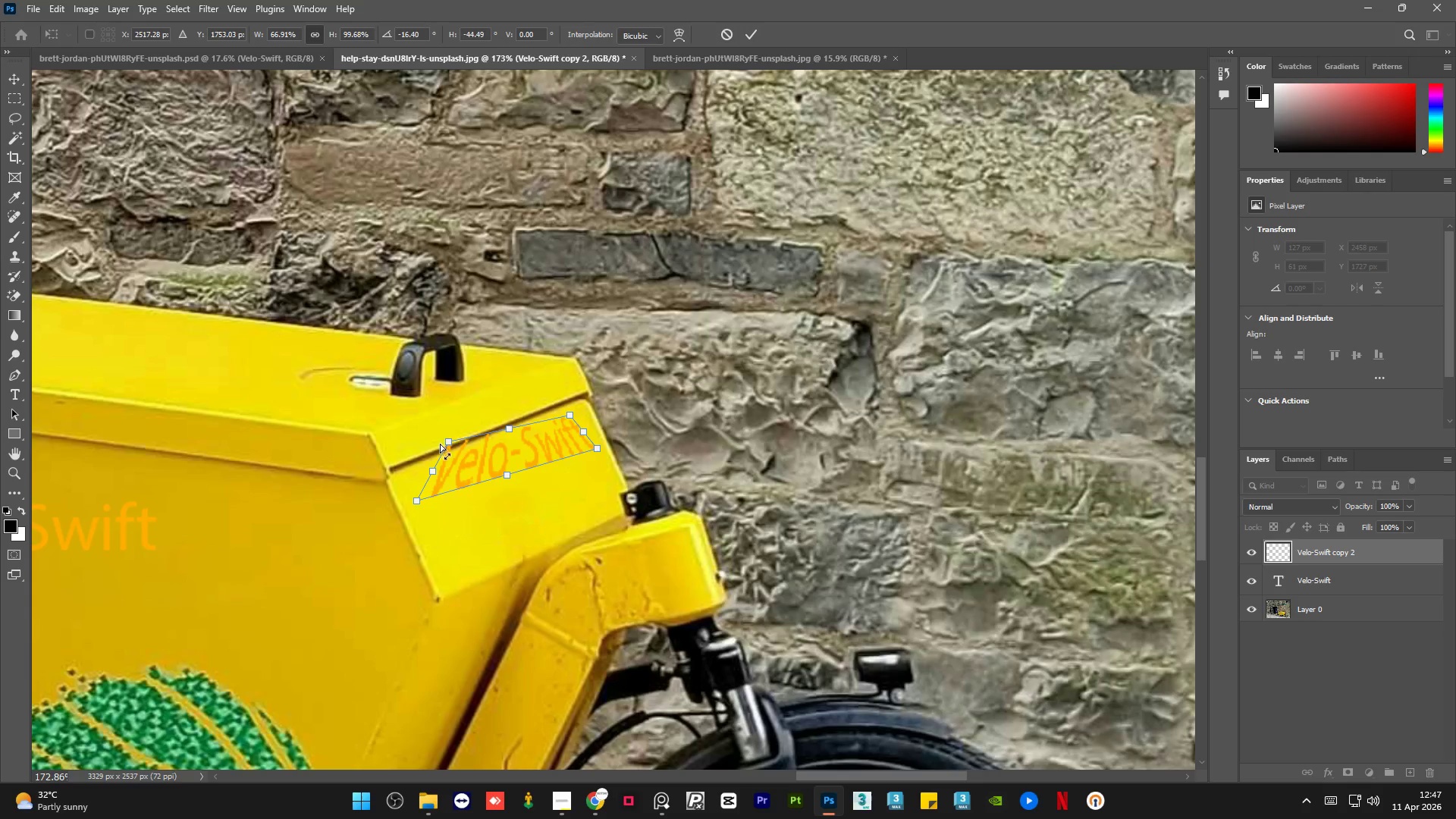 
hold_key(key=ShiftLeft, duration=0.53)
 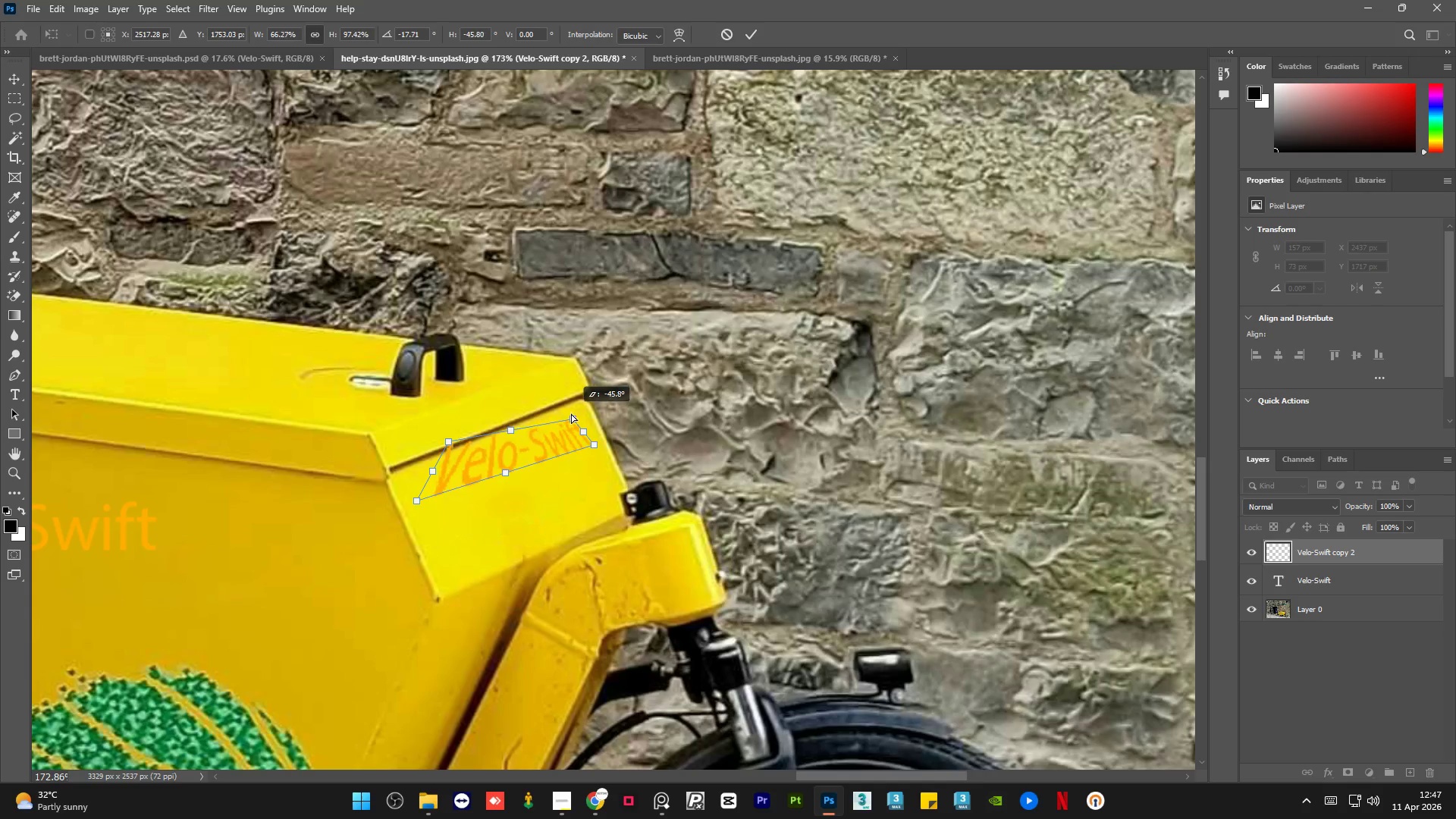 
hold_key(key=ControlLeft, duration=1.23)
 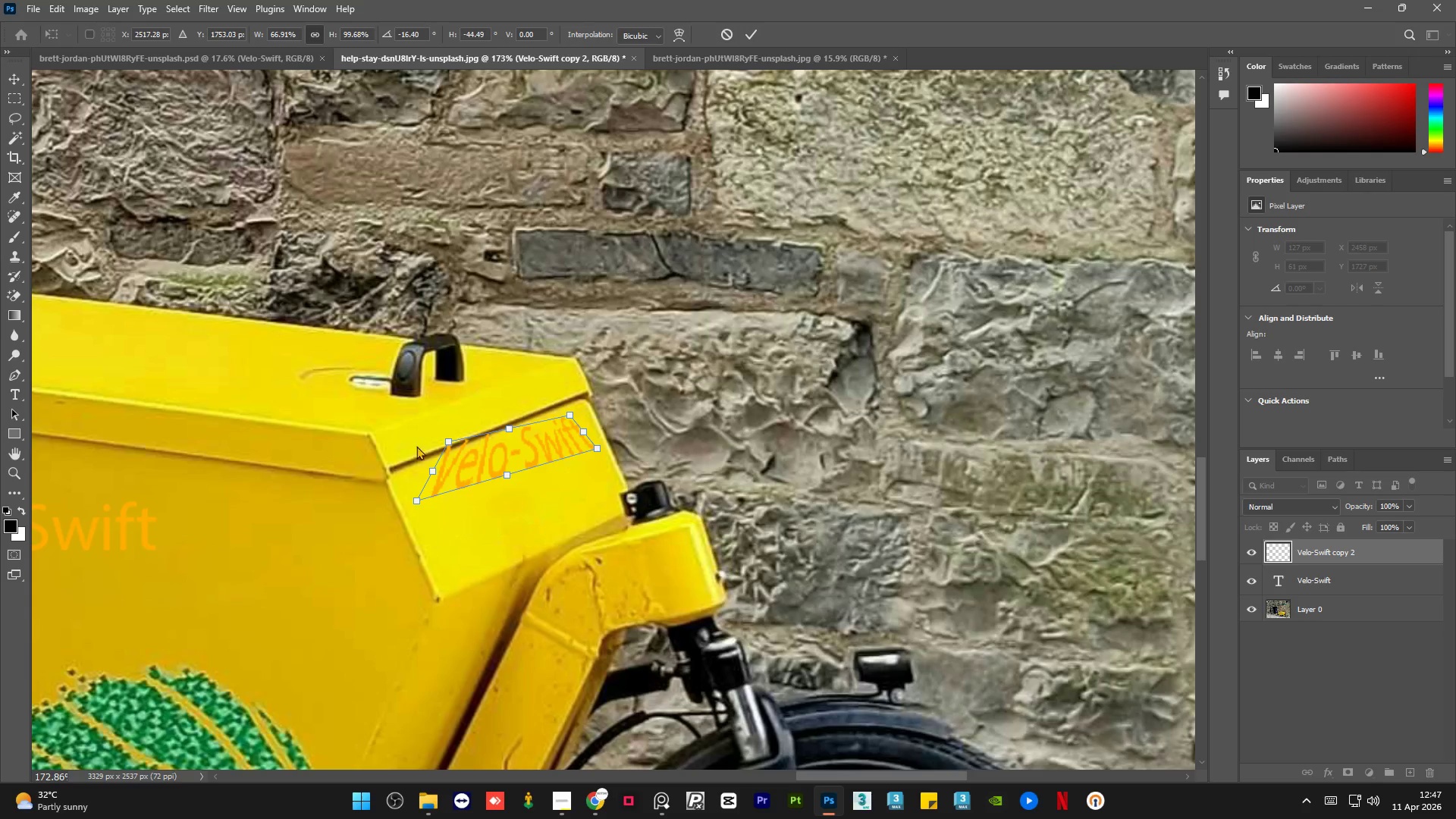 
hold_key(key=ControlLeft, duration=1.5)
left_click_drag(start_coordinate=[445, 441], to_coordinate=[403, 450])
 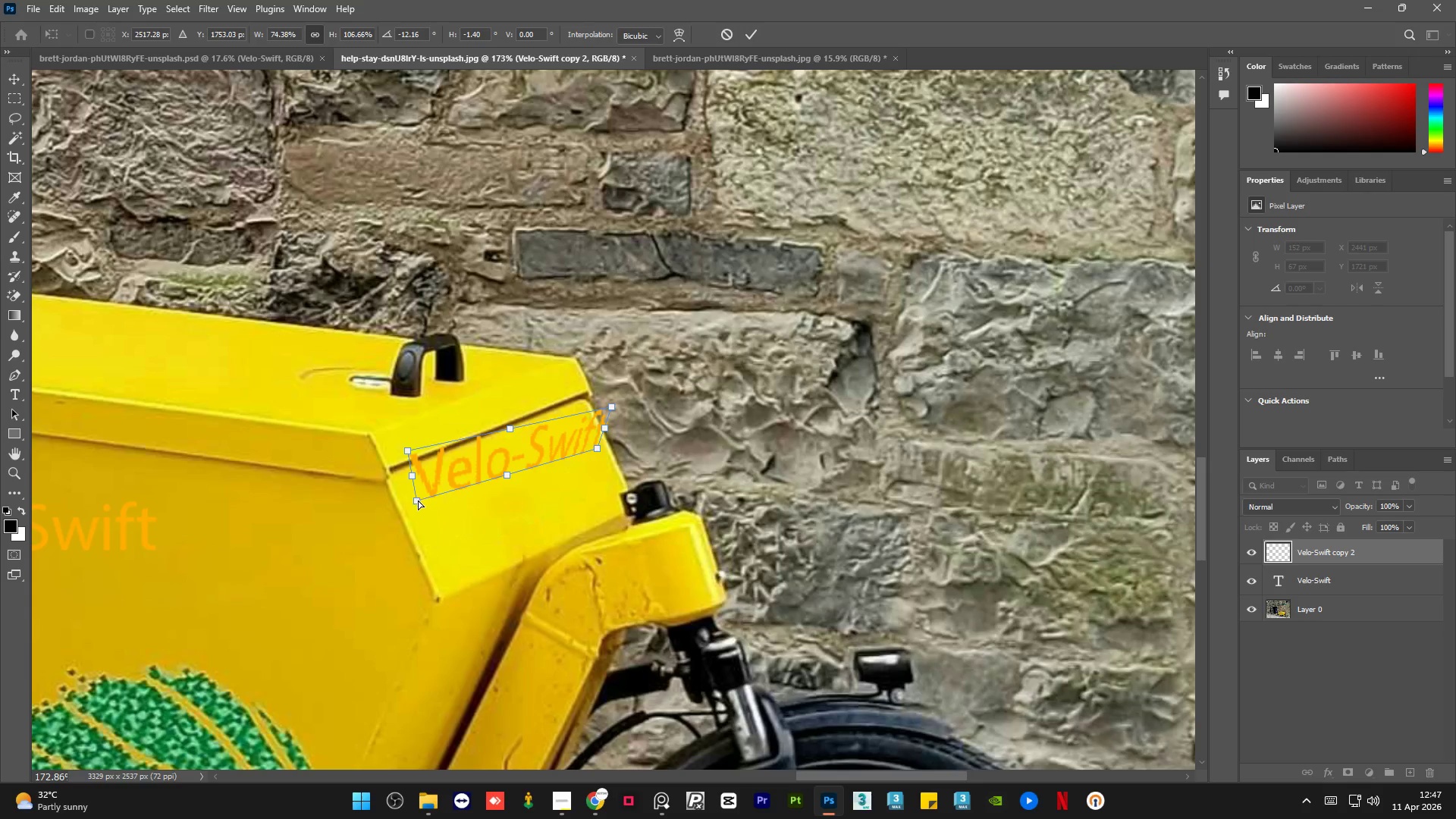 
key(Control+ControlLeft)
 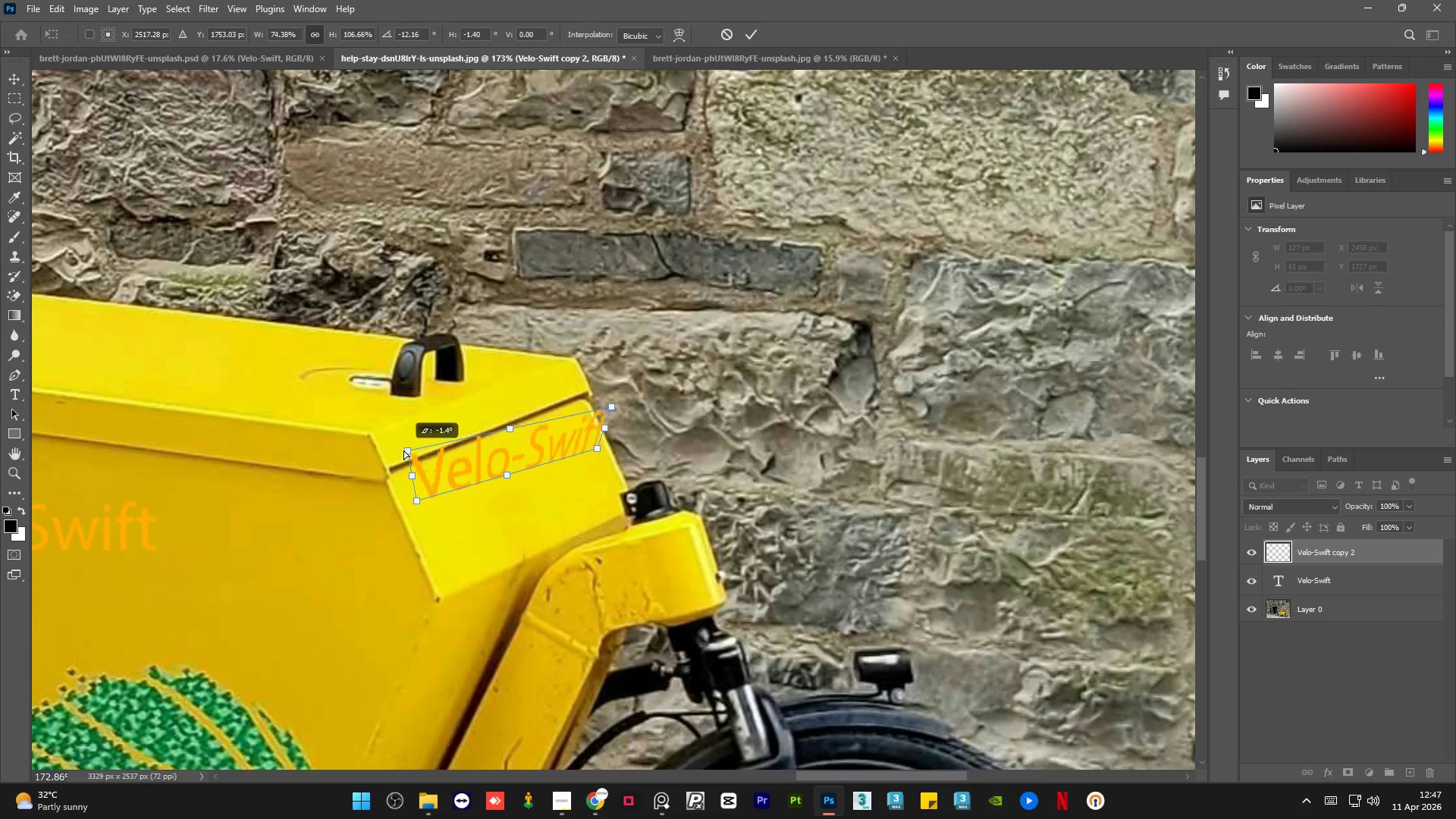 
key(Control+ControlLeft)
 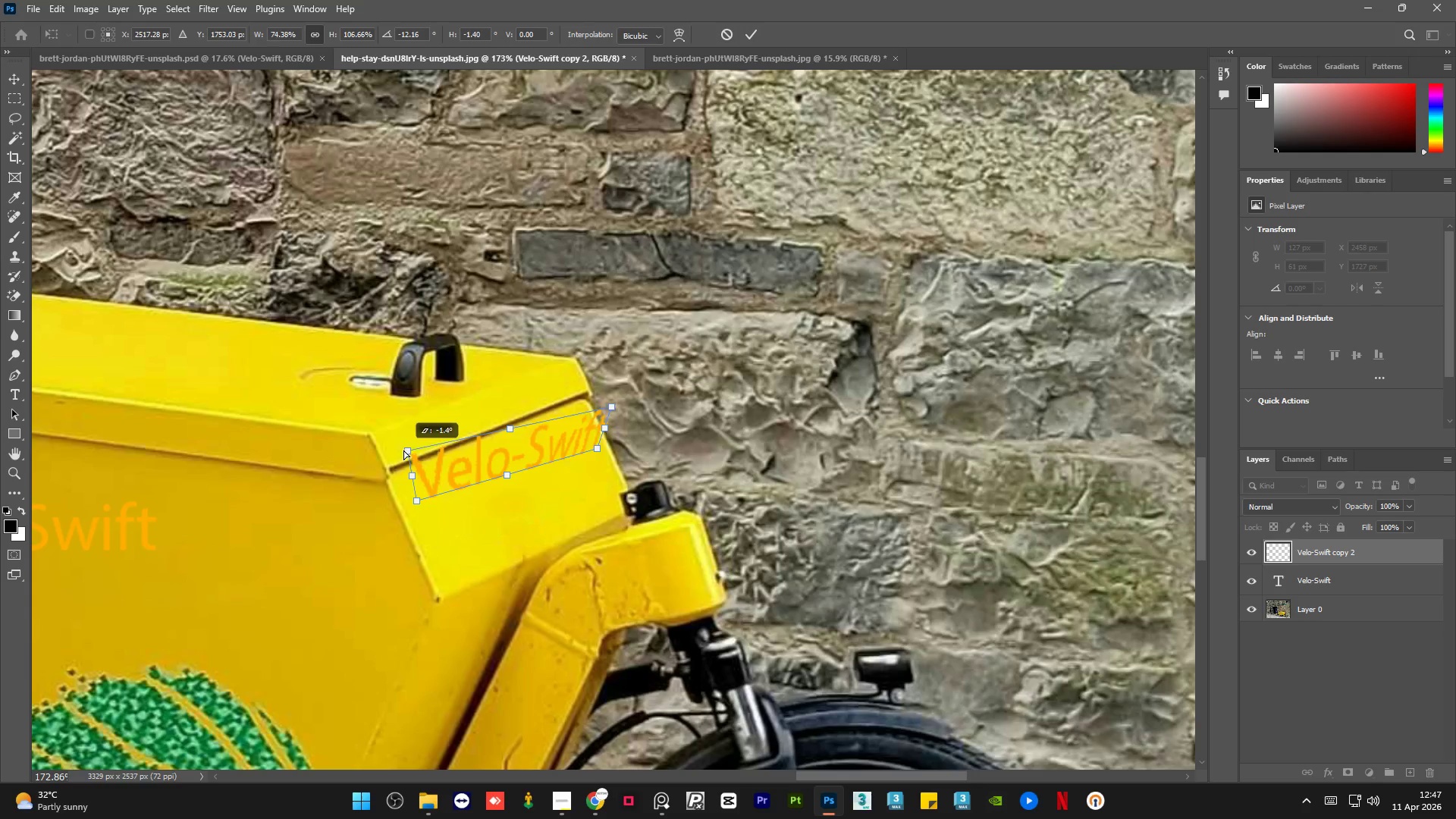 
key(Control+ControlLeft)
 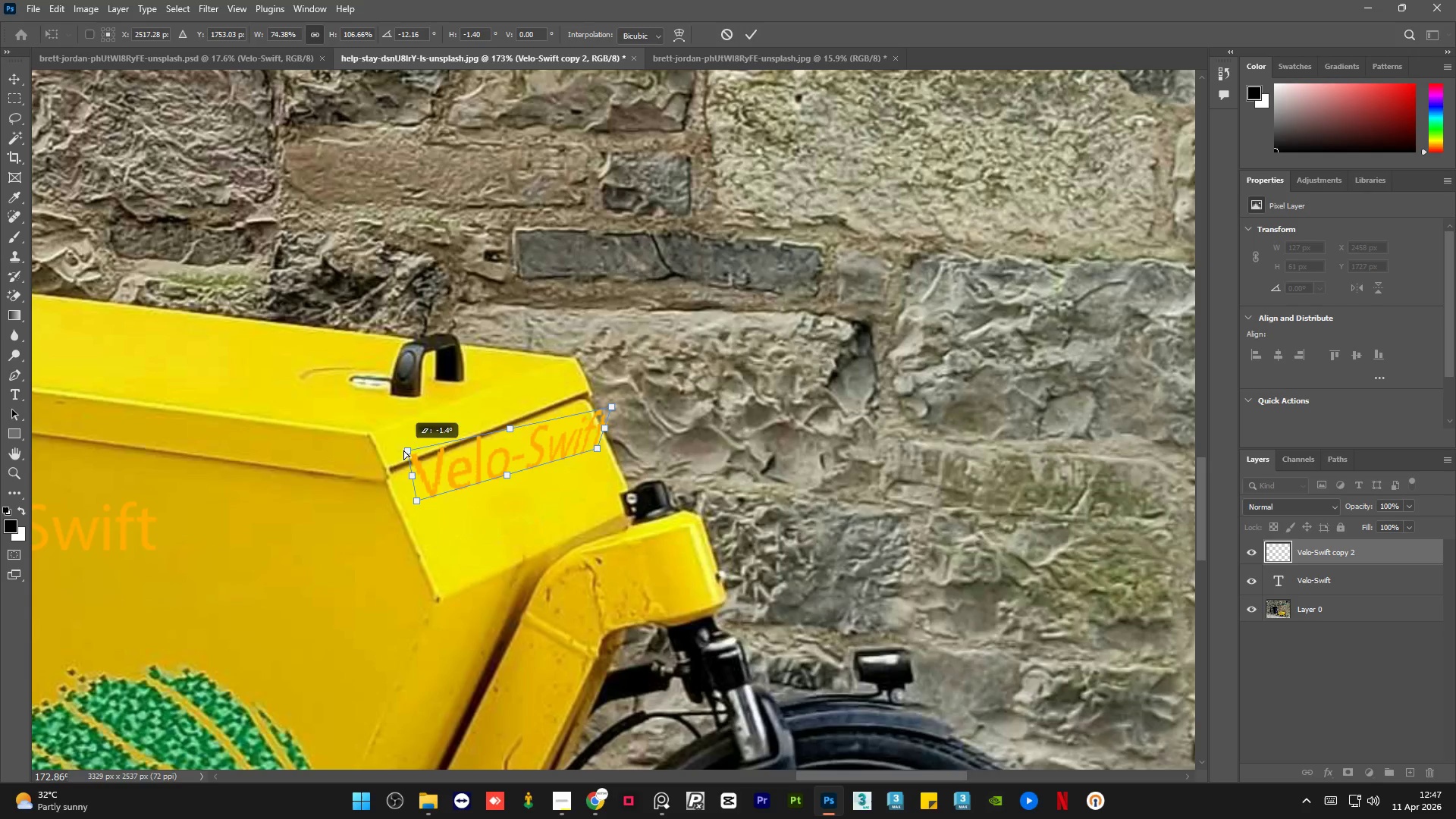 
key(Control+ControlLeft)
 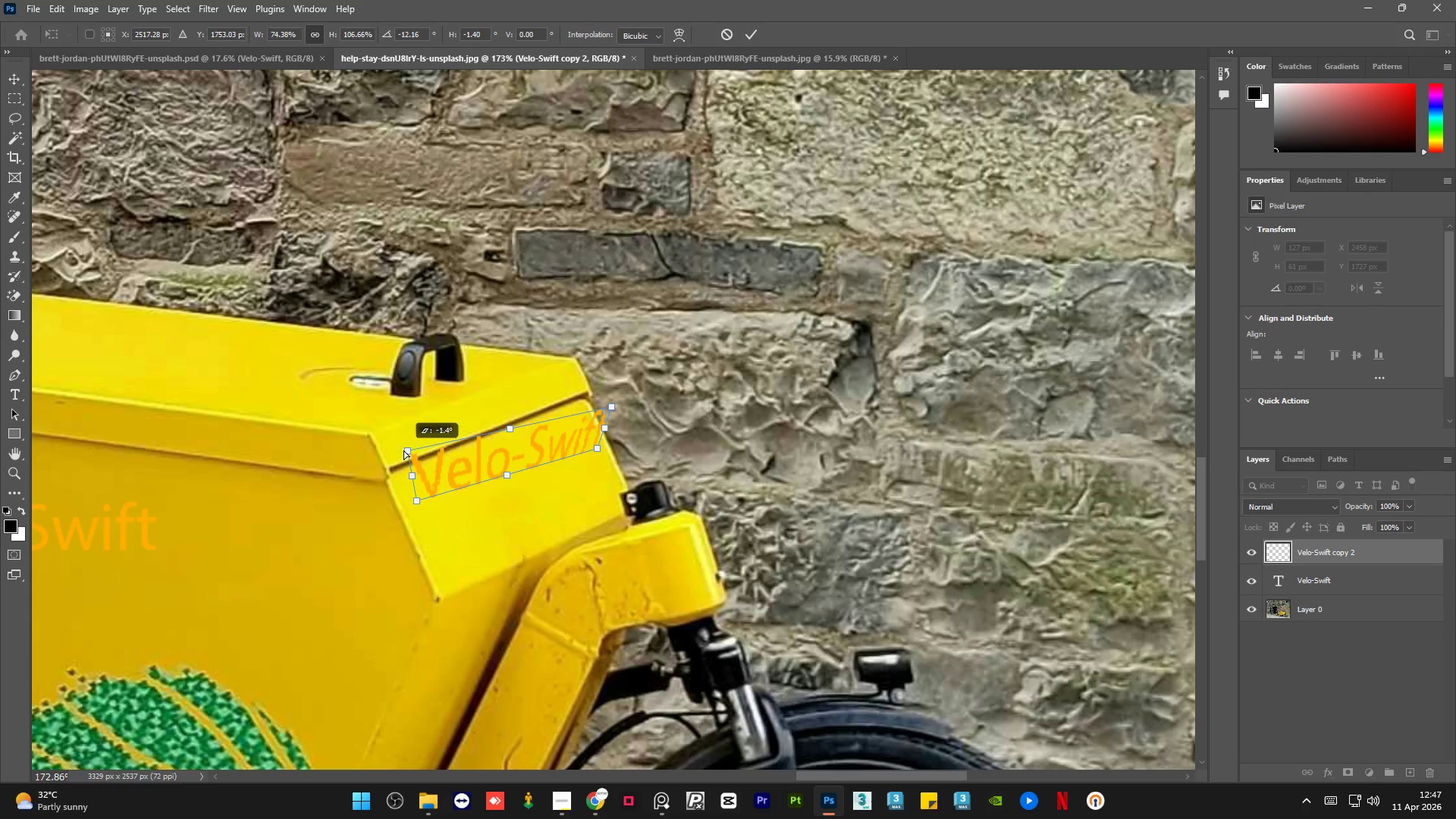 
key(Control+ControlLeft)
 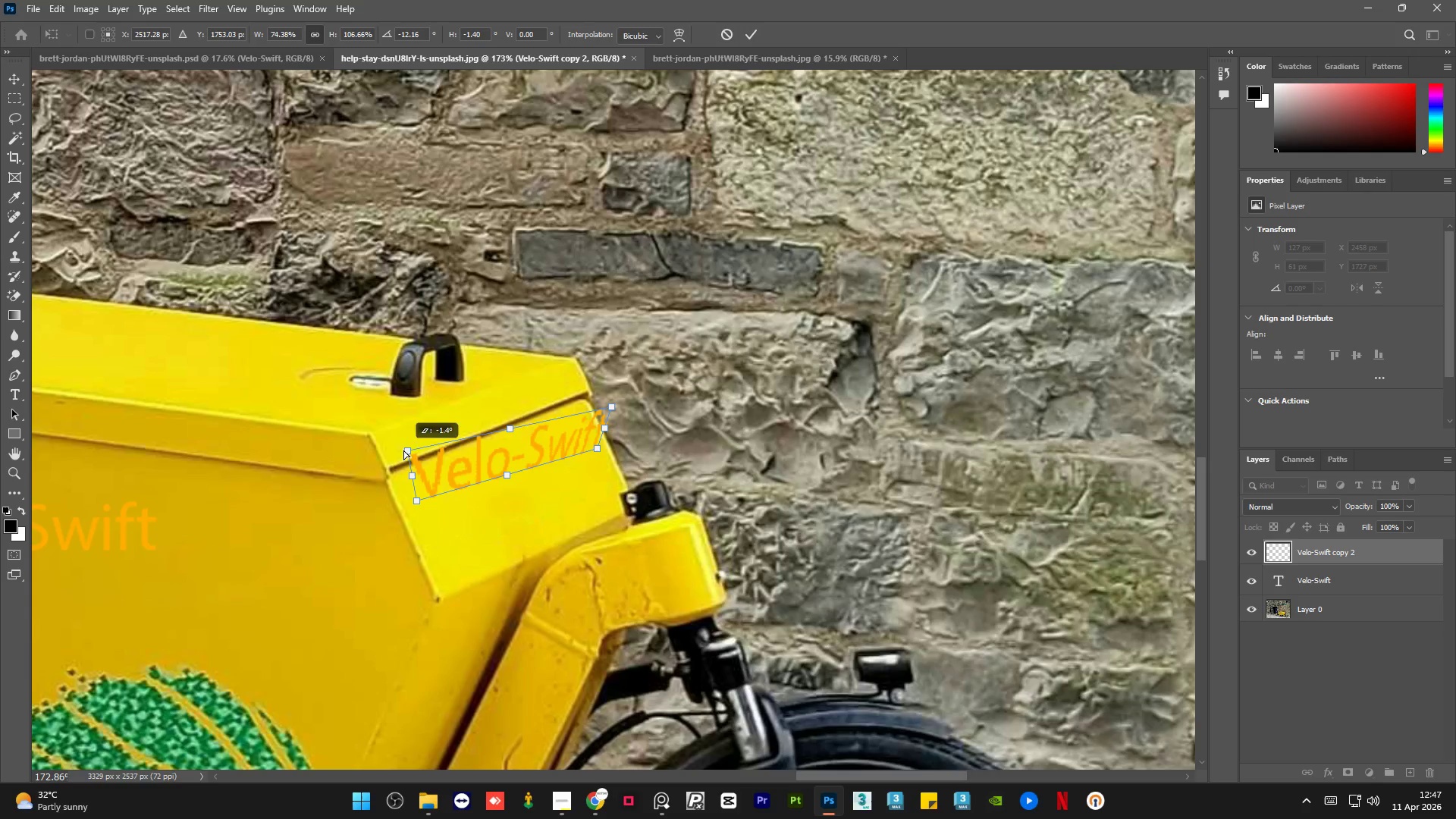 
key(Control+ControlLeft)
 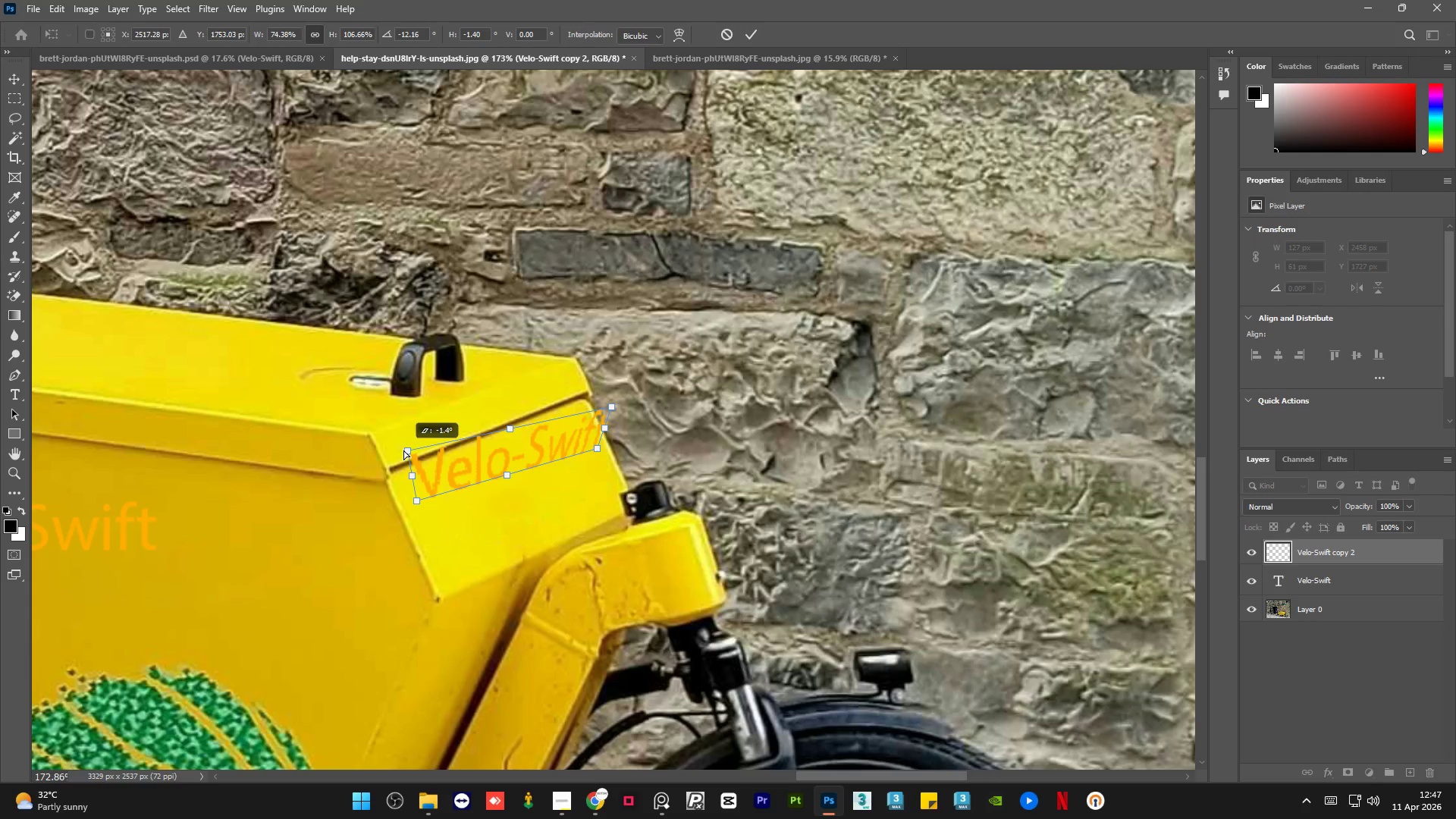 
key(Control+ControlLeft)
 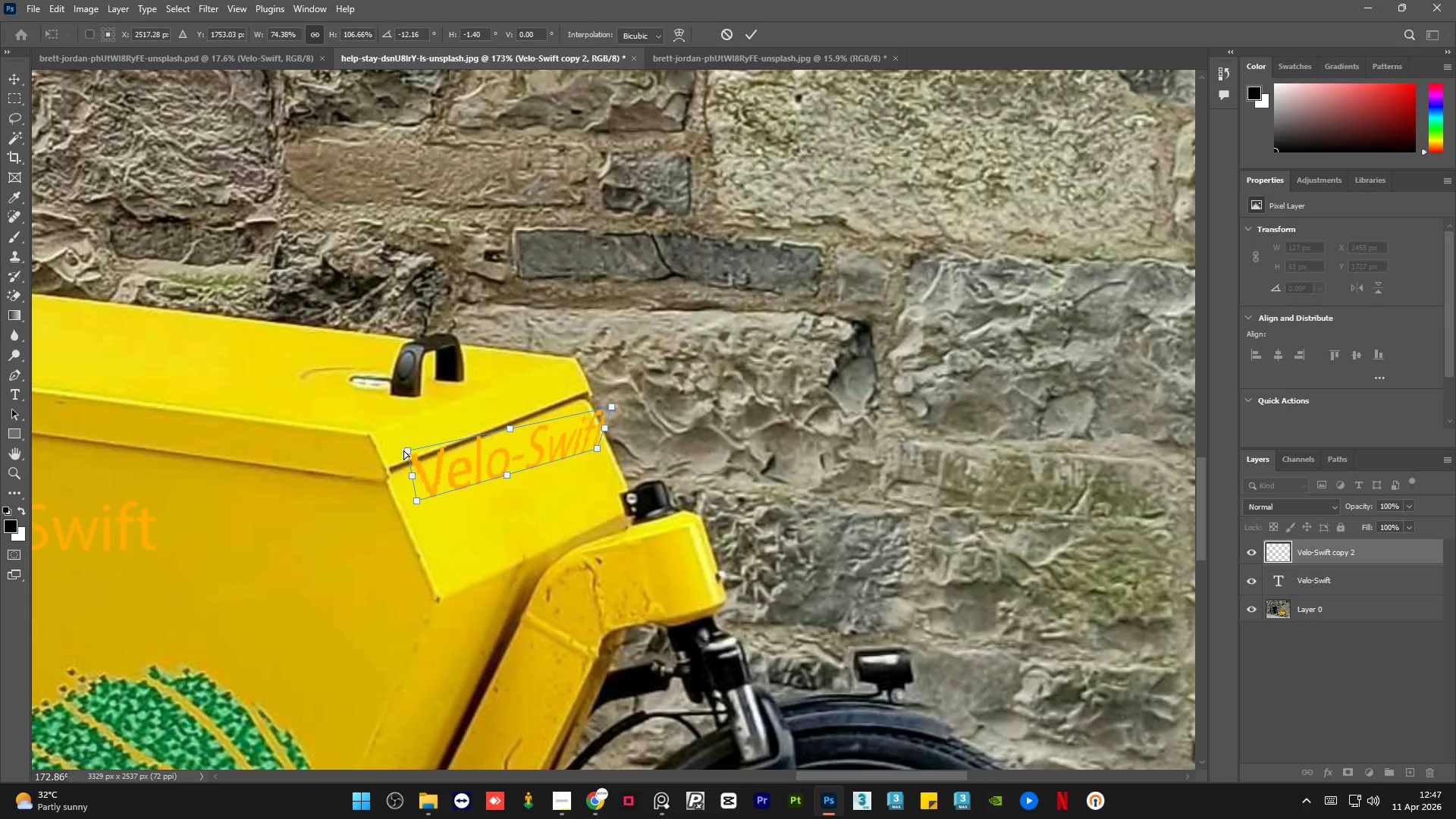 
key(Control+ControlLeft)
 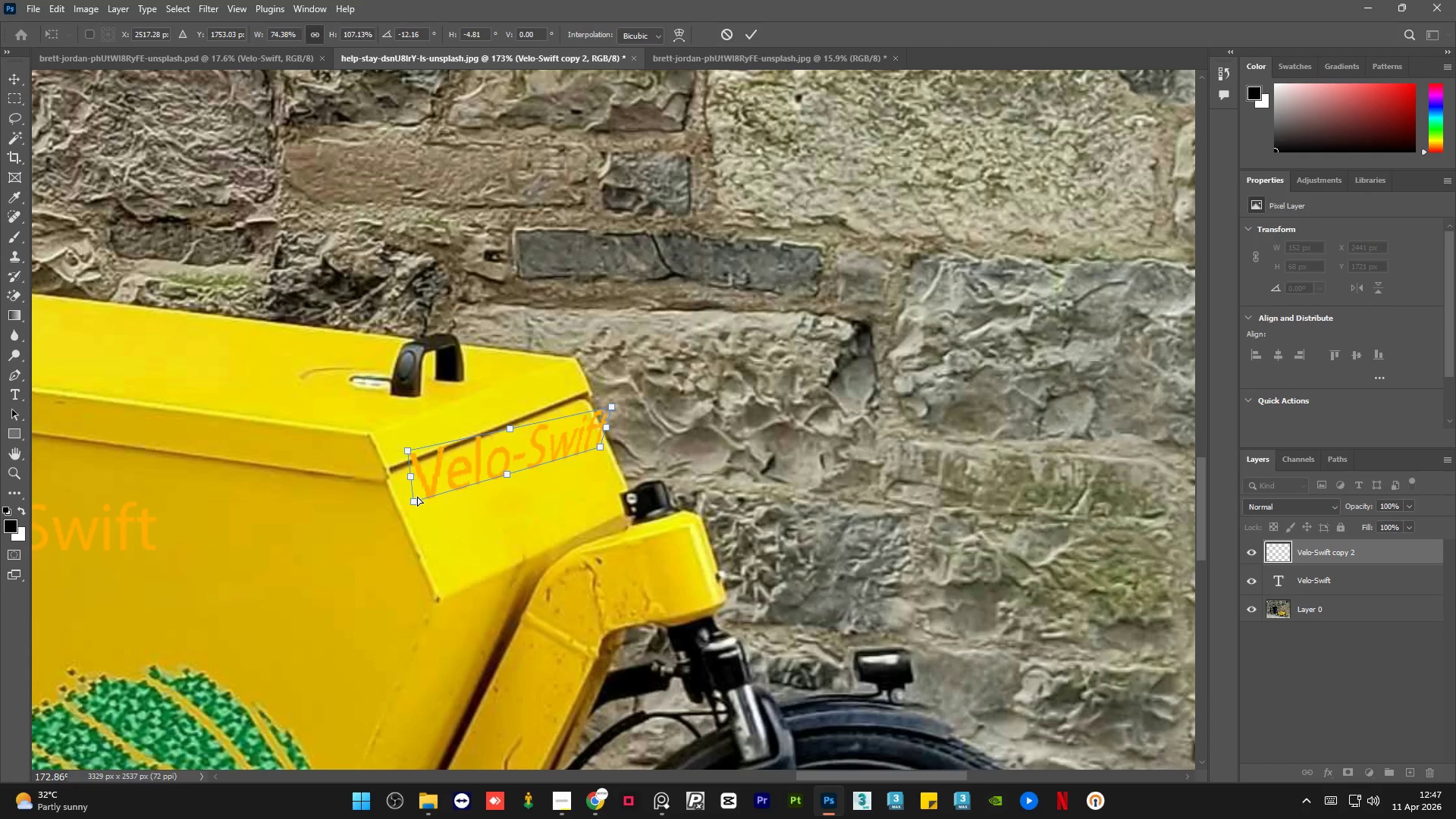 
right_click([510, 431])
 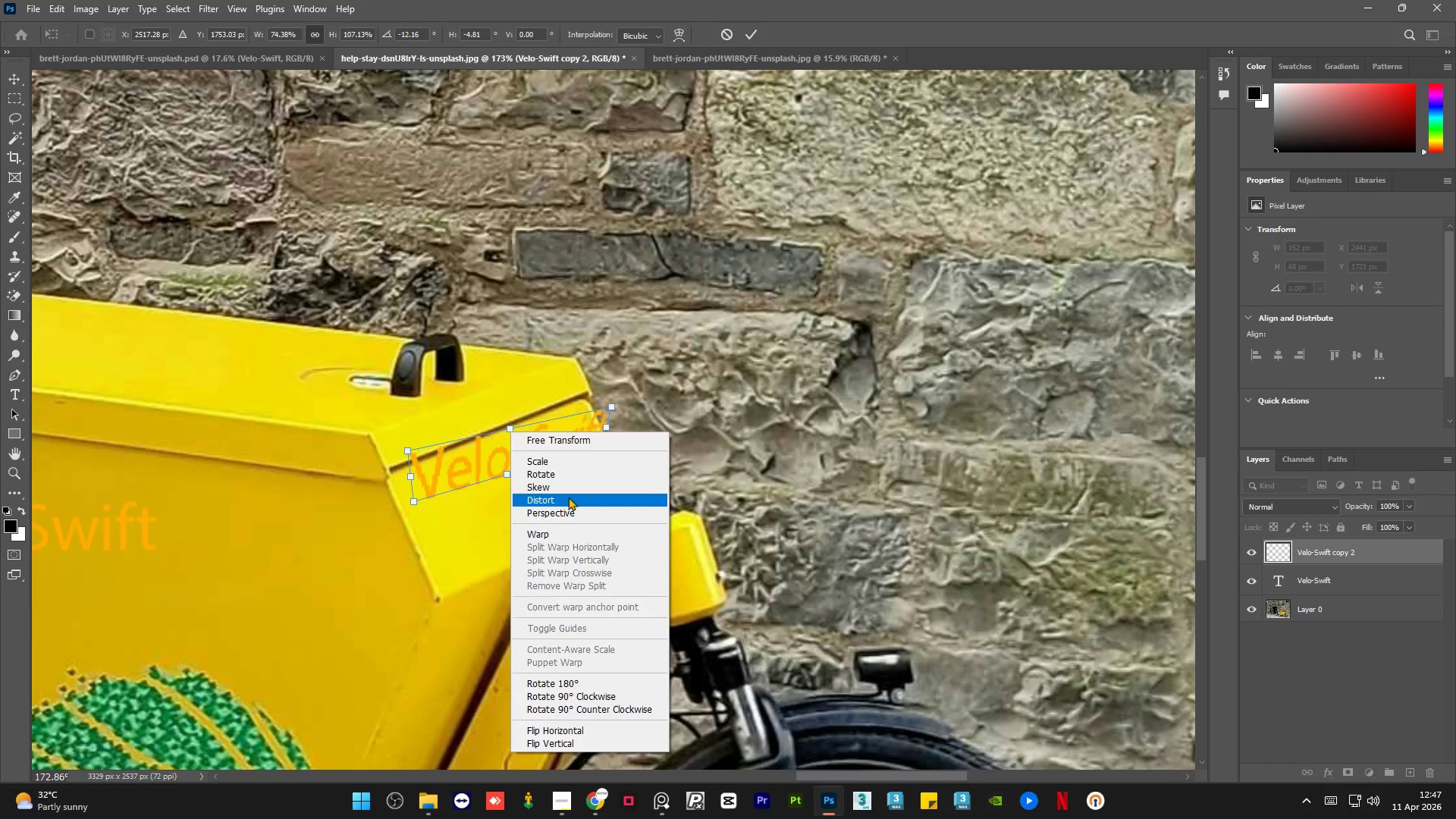 
left_click([569, 497])
 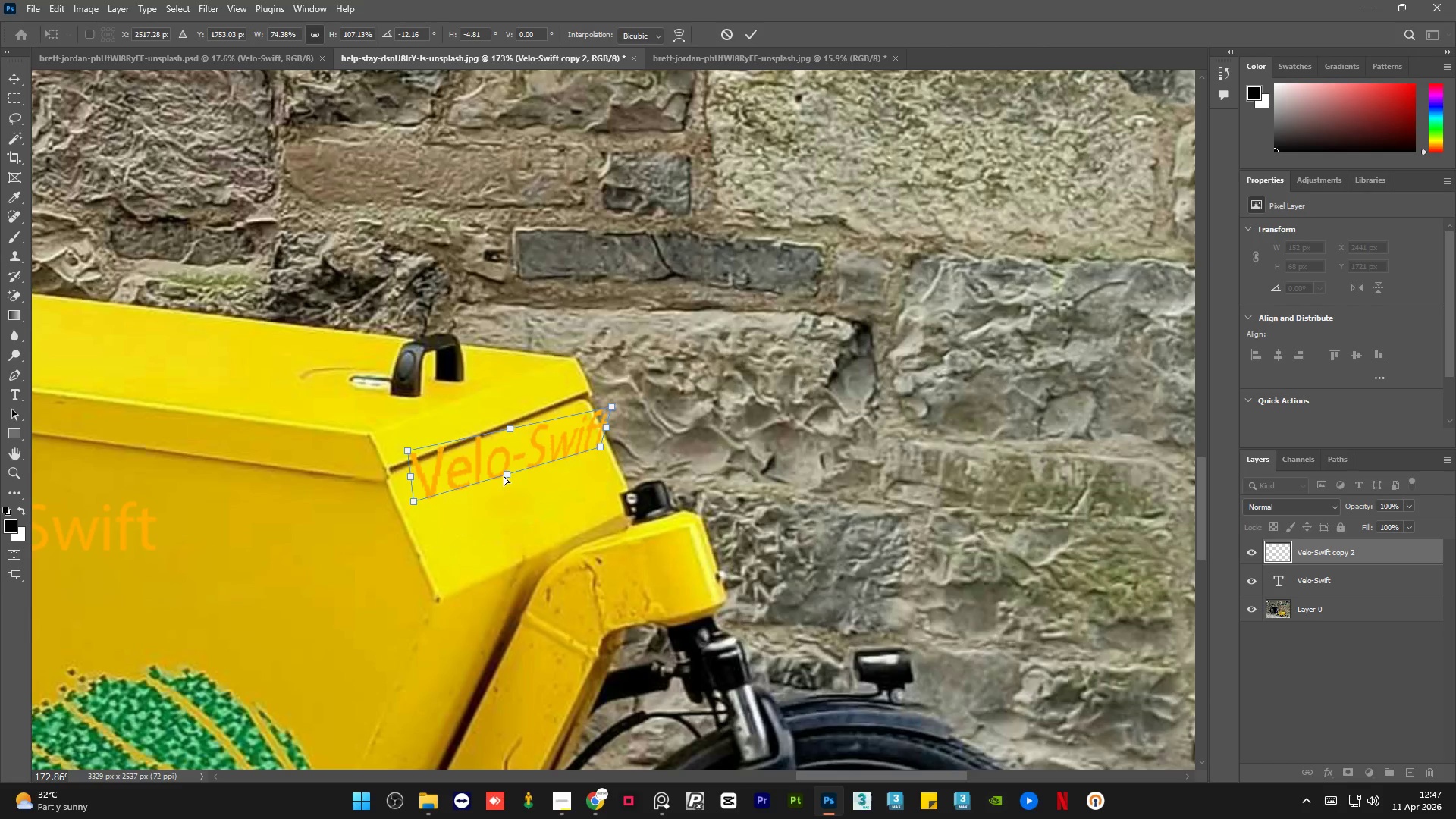 
left_click_drag(start_coordinate=[506, 474], to_coordinate=[506, 487])
 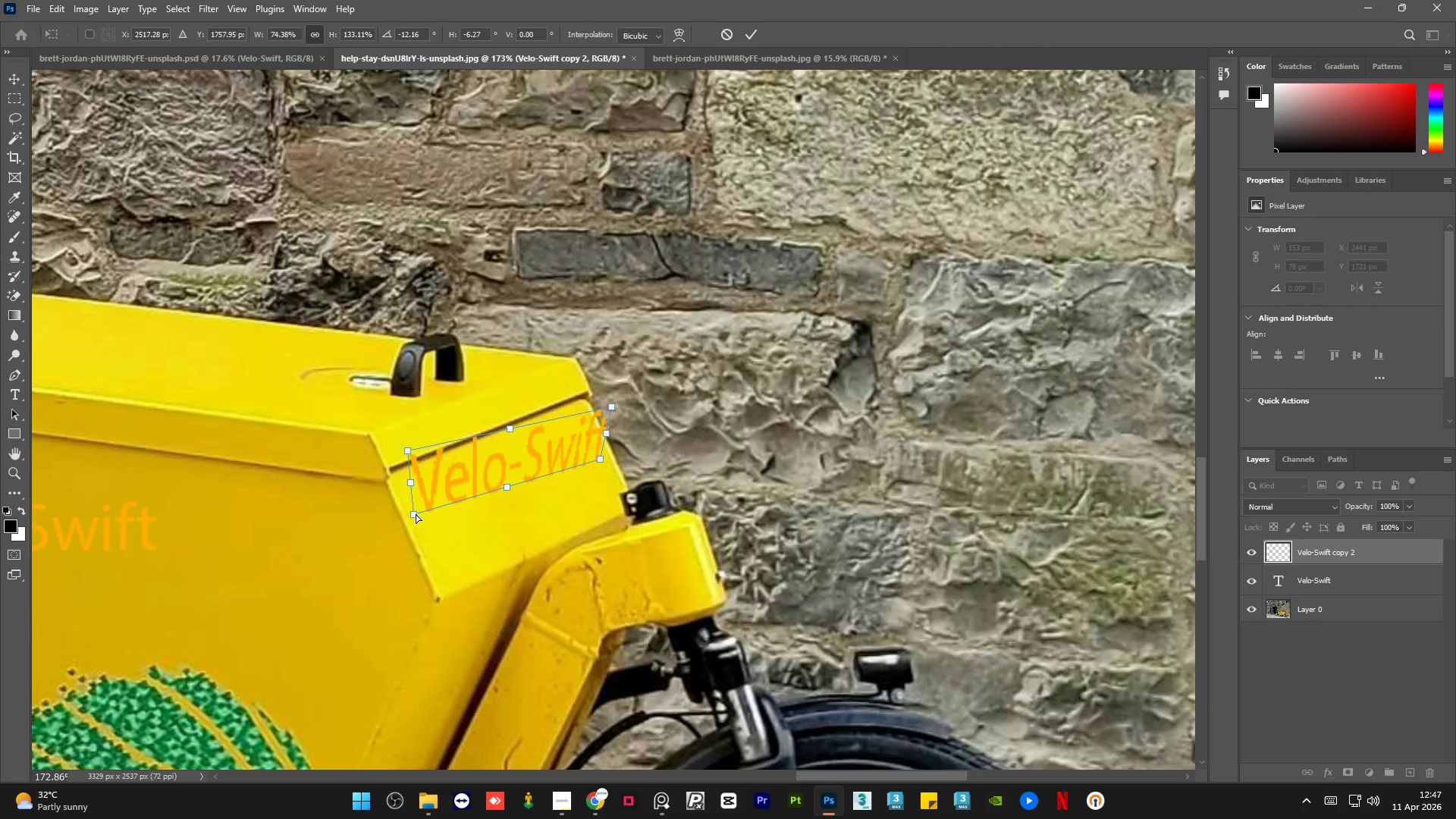 
left_click_drag(start_coordinate=[413, 513], to_coordinate=[413, 518])
 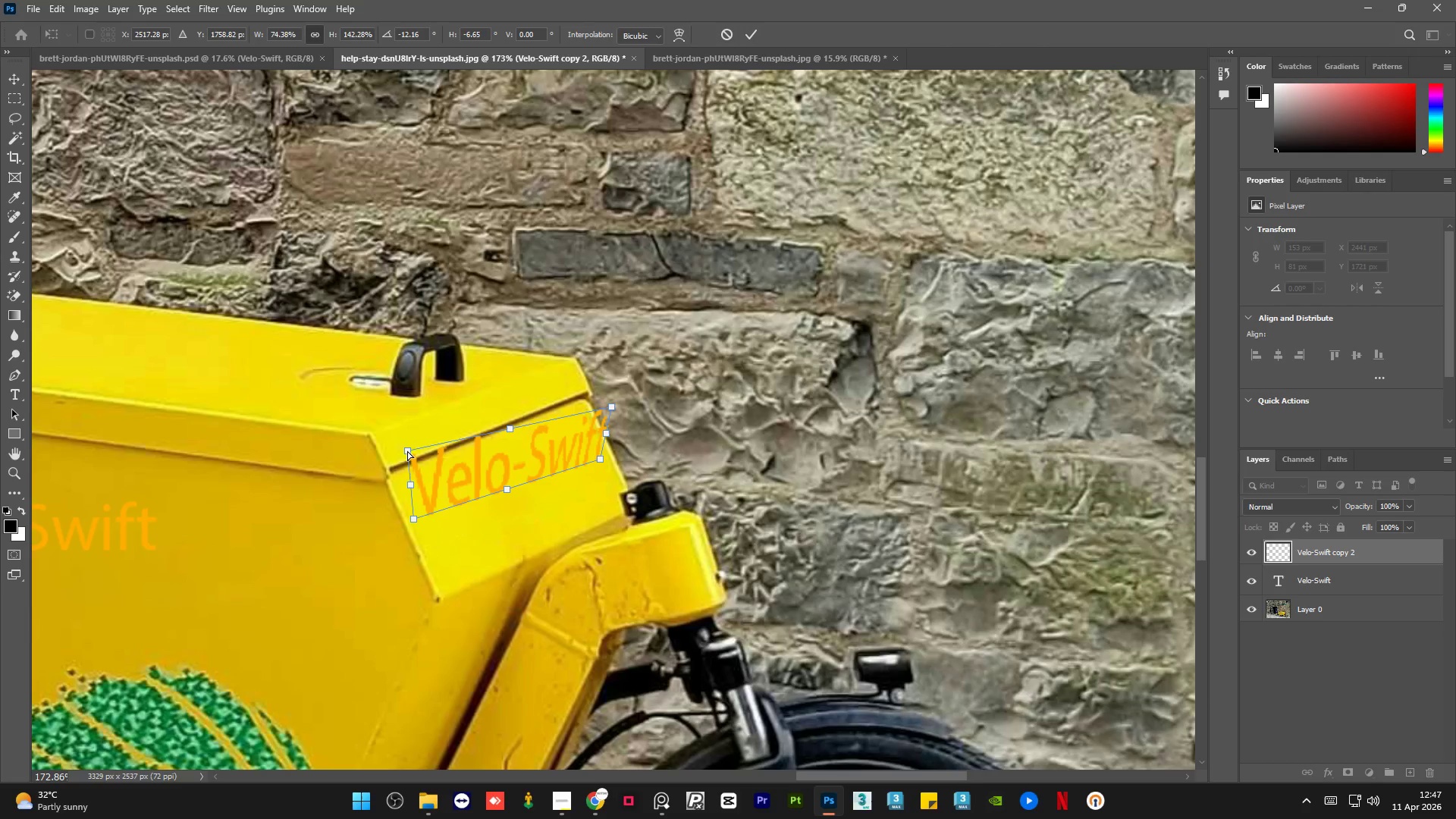 
left_click_drag(start_coordinate=[406, 450], to_coordinate=[397, 478])
 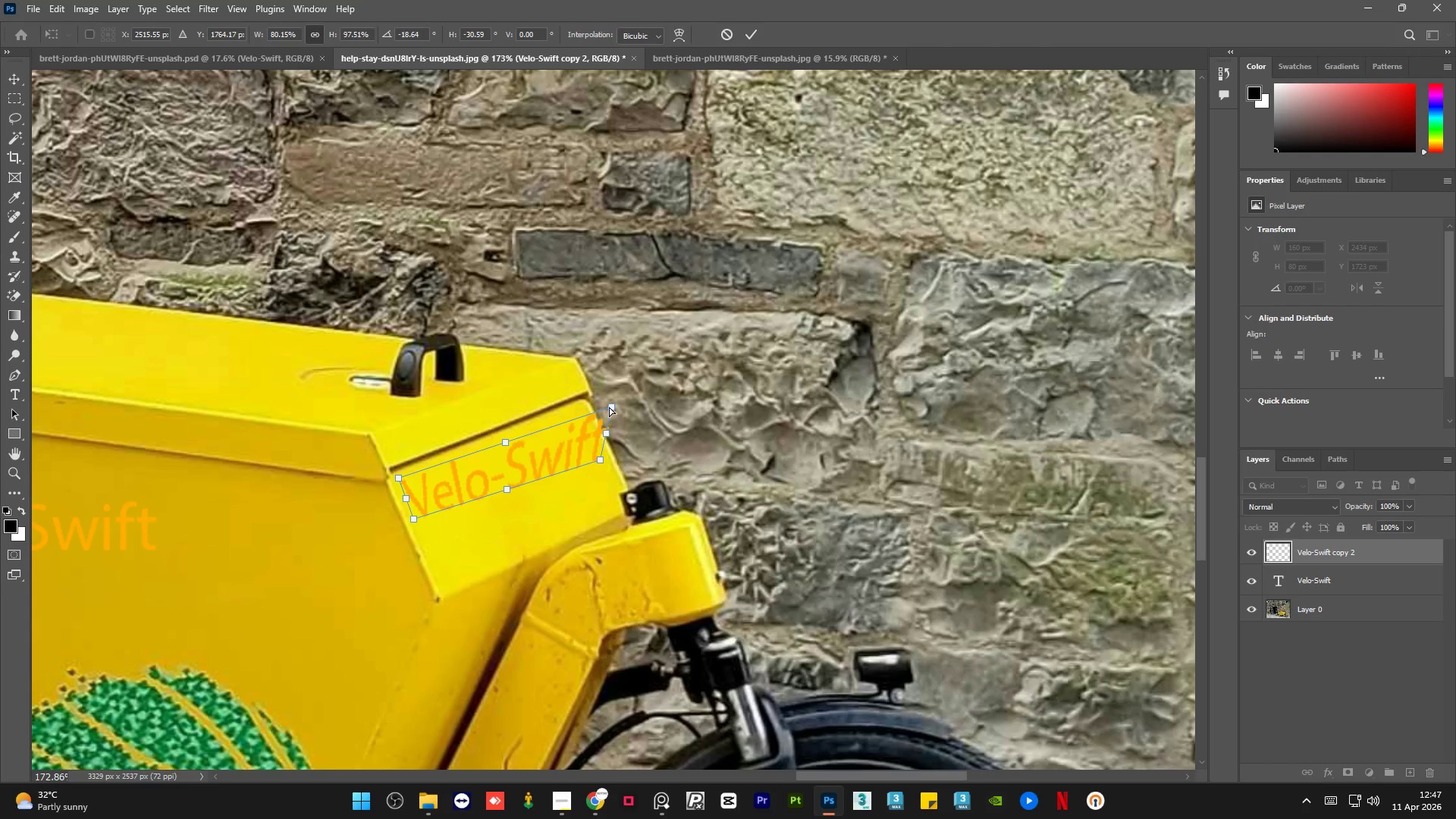 
left_click_drag(start_coordinate=[609, 406], to_coordinate=[580, 410])
 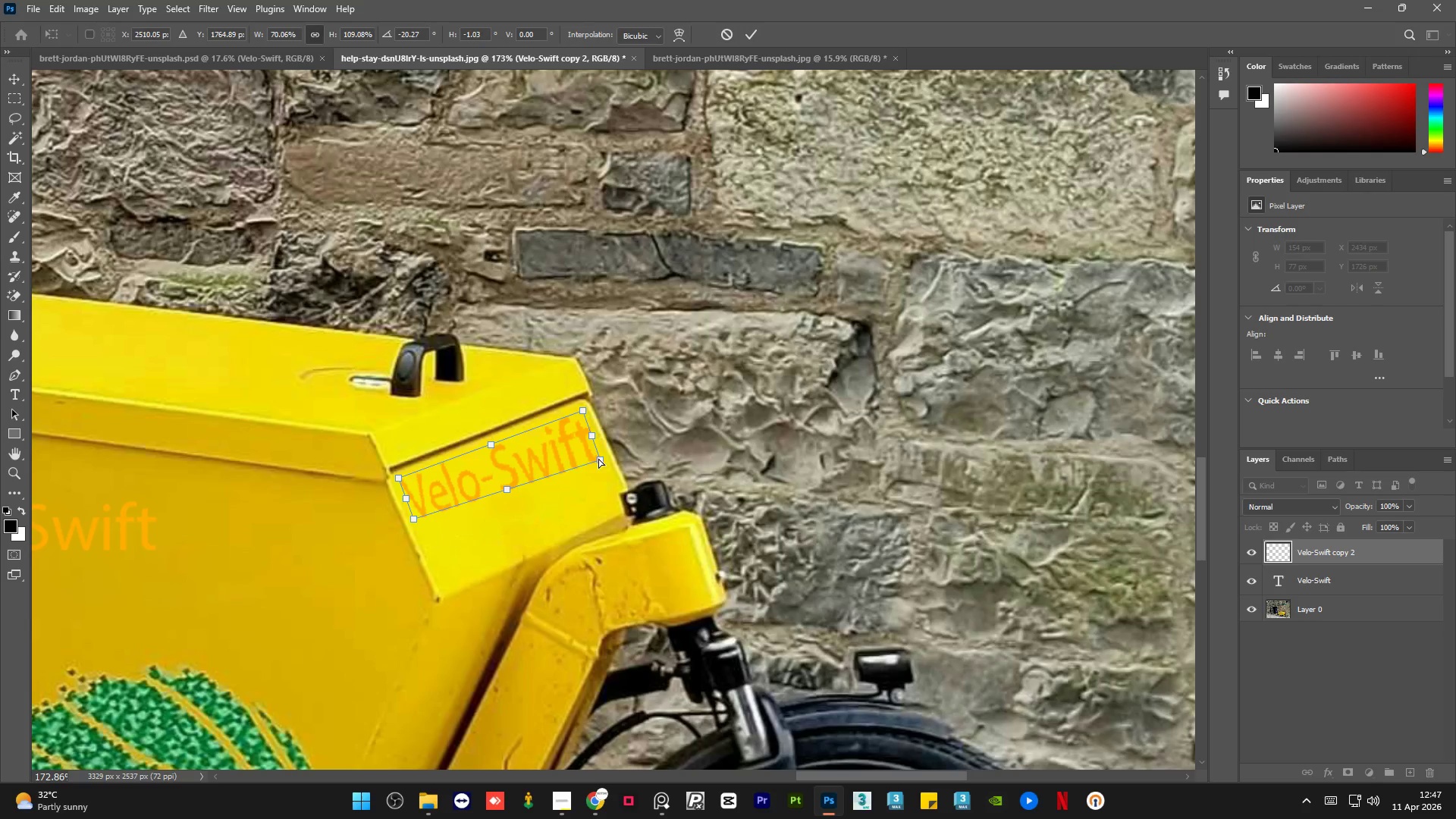 
left_click_drag(start_coordinate=[599, 458], to_coordinate=[597, 448])
 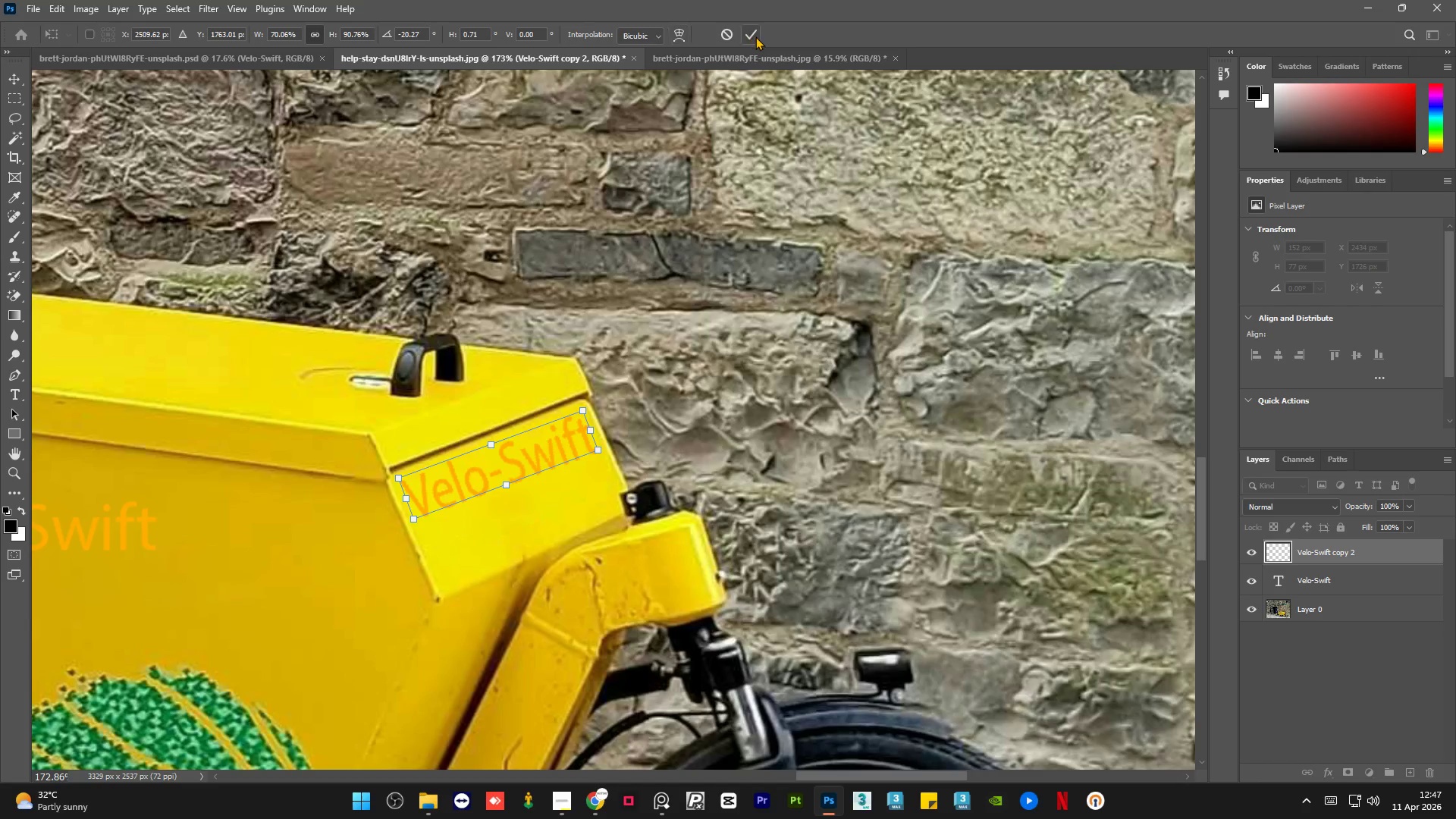 
left_click([748, 30])
 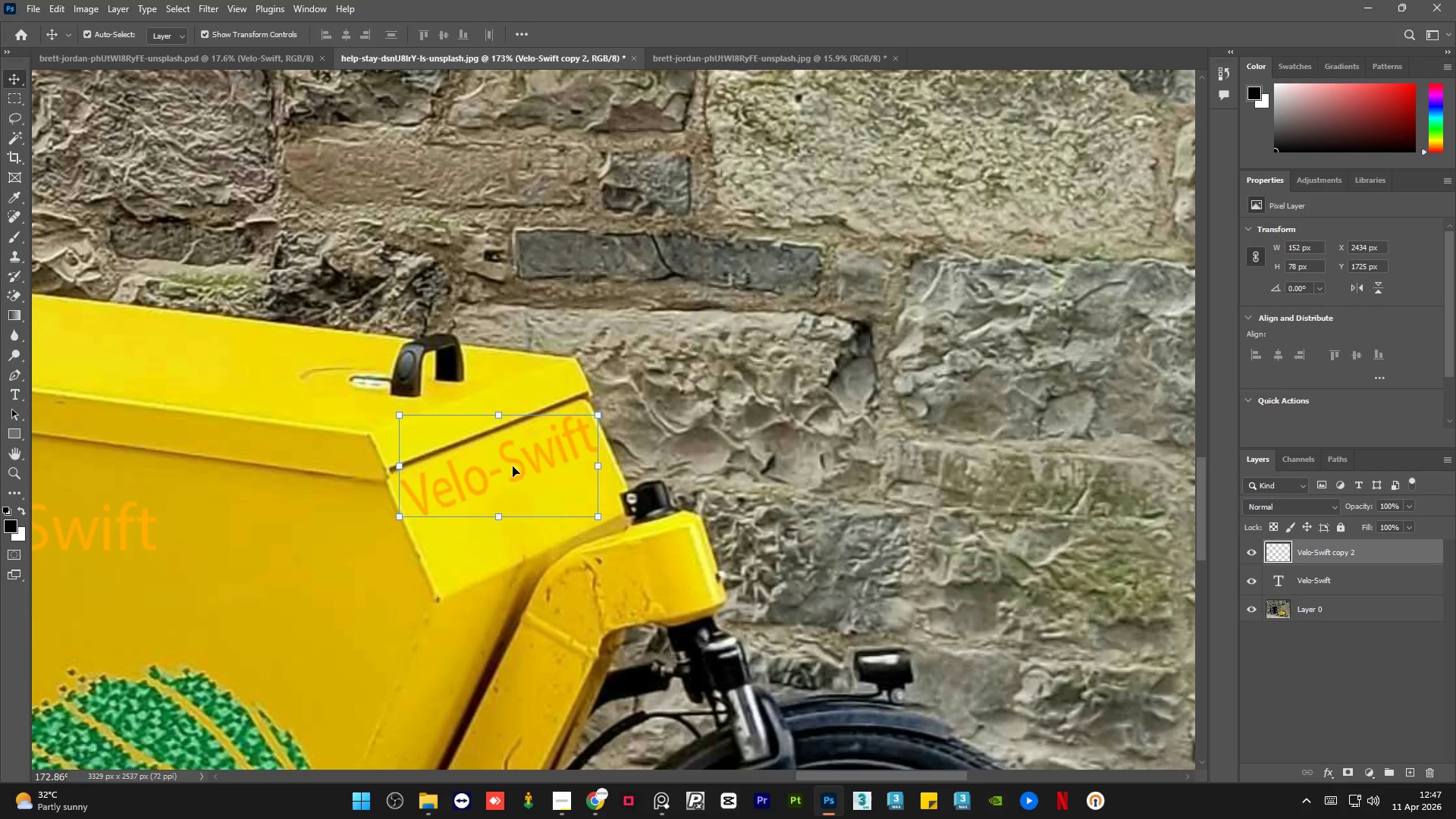 
left_click_drag(start_coordinate=[516, 463], to_coordinate=[519, 473])
 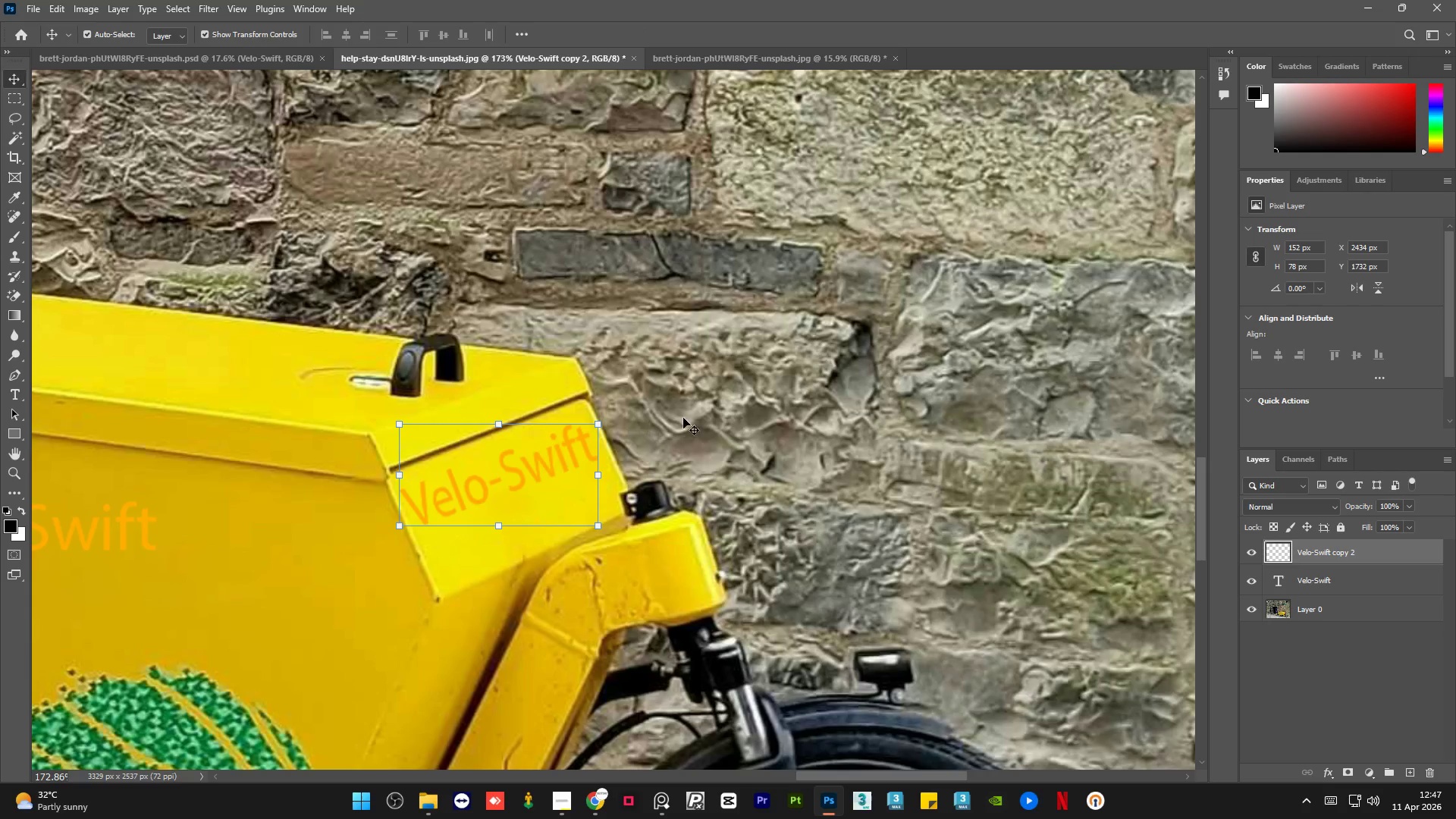 
left_click([686, 415])
 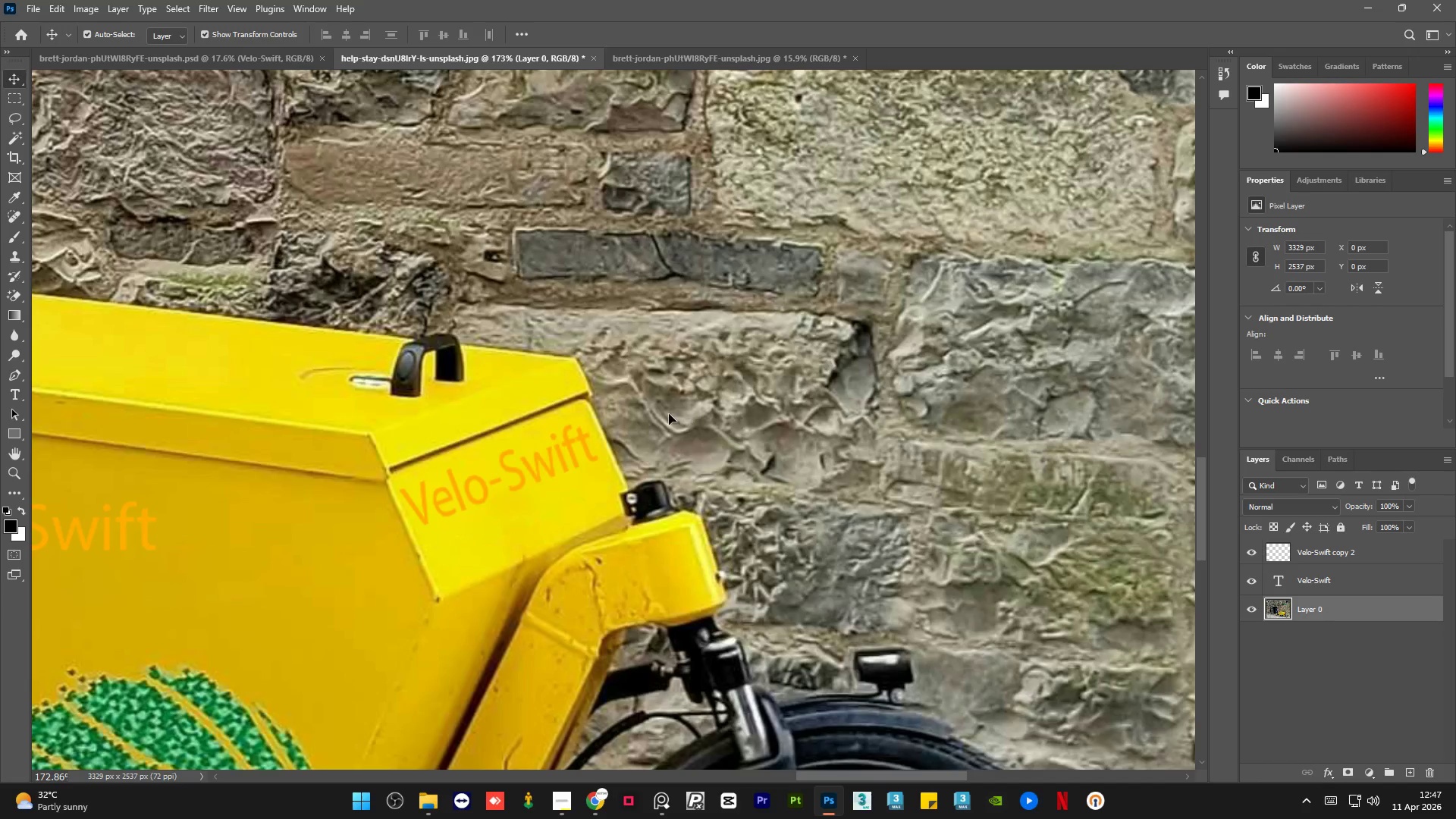 
hold_key(key=AltLeft, duration=1.5)
 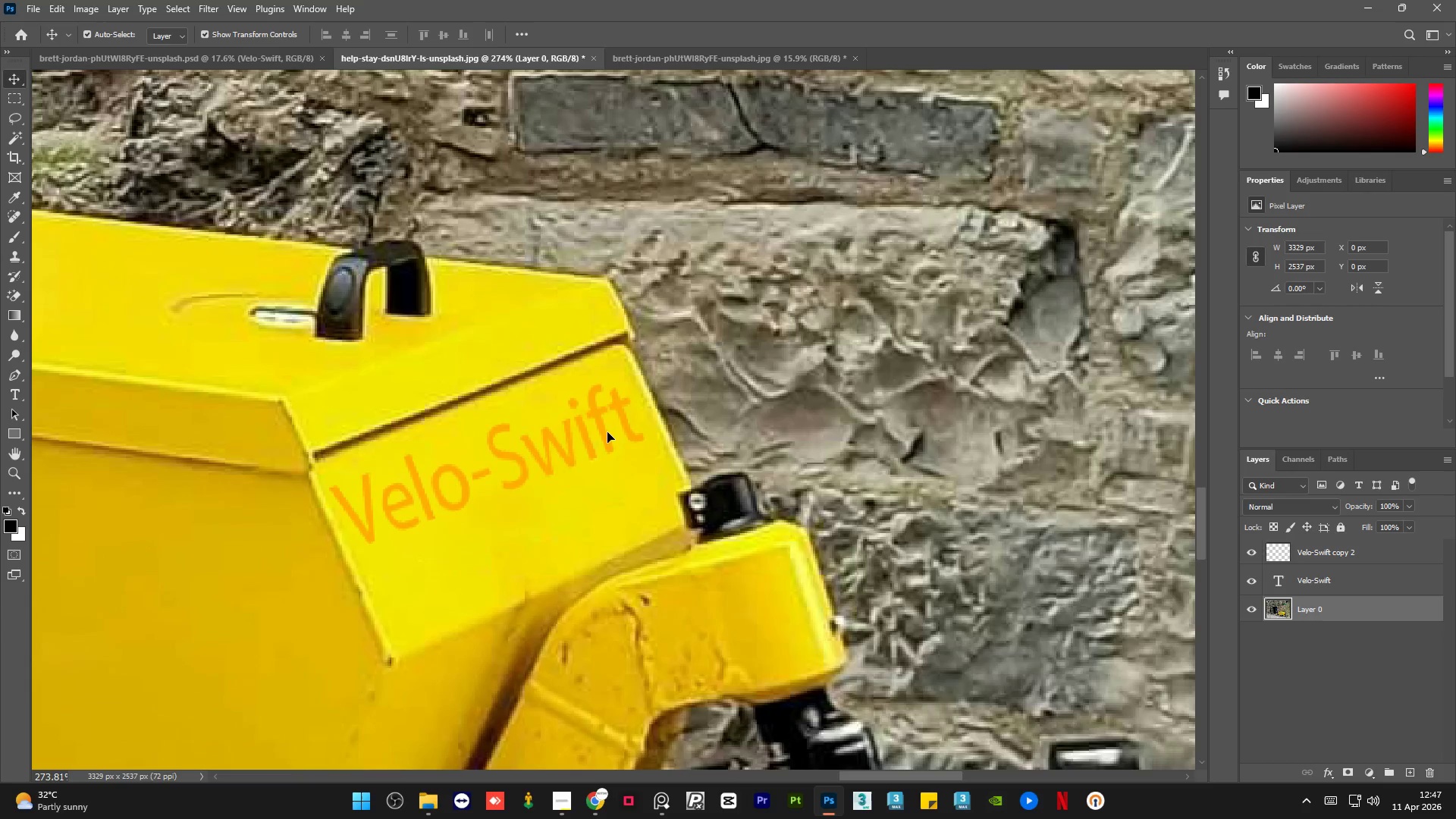 
key(Alt+AltLeft)
 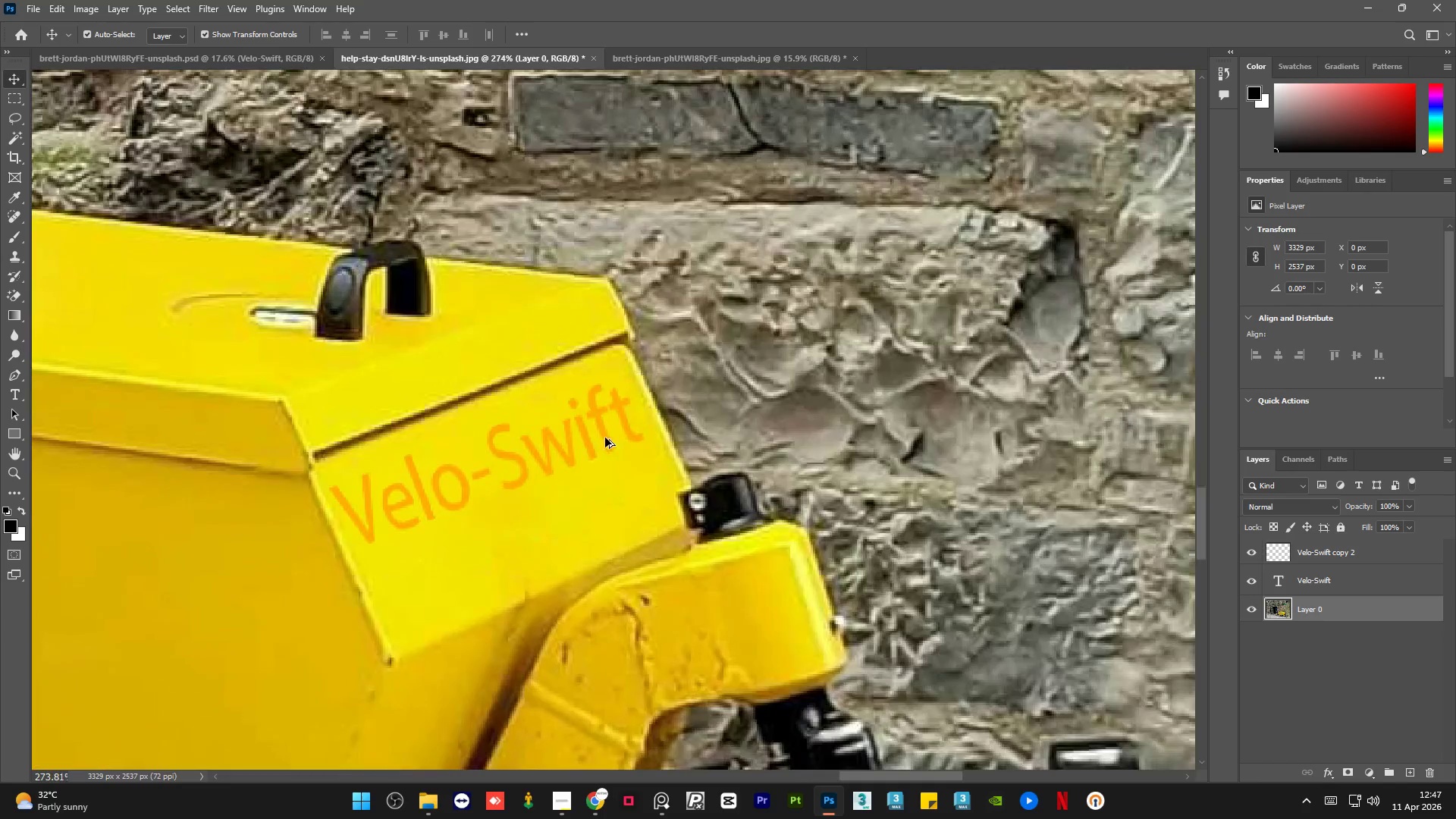 
key(Alt+AltLeft)
 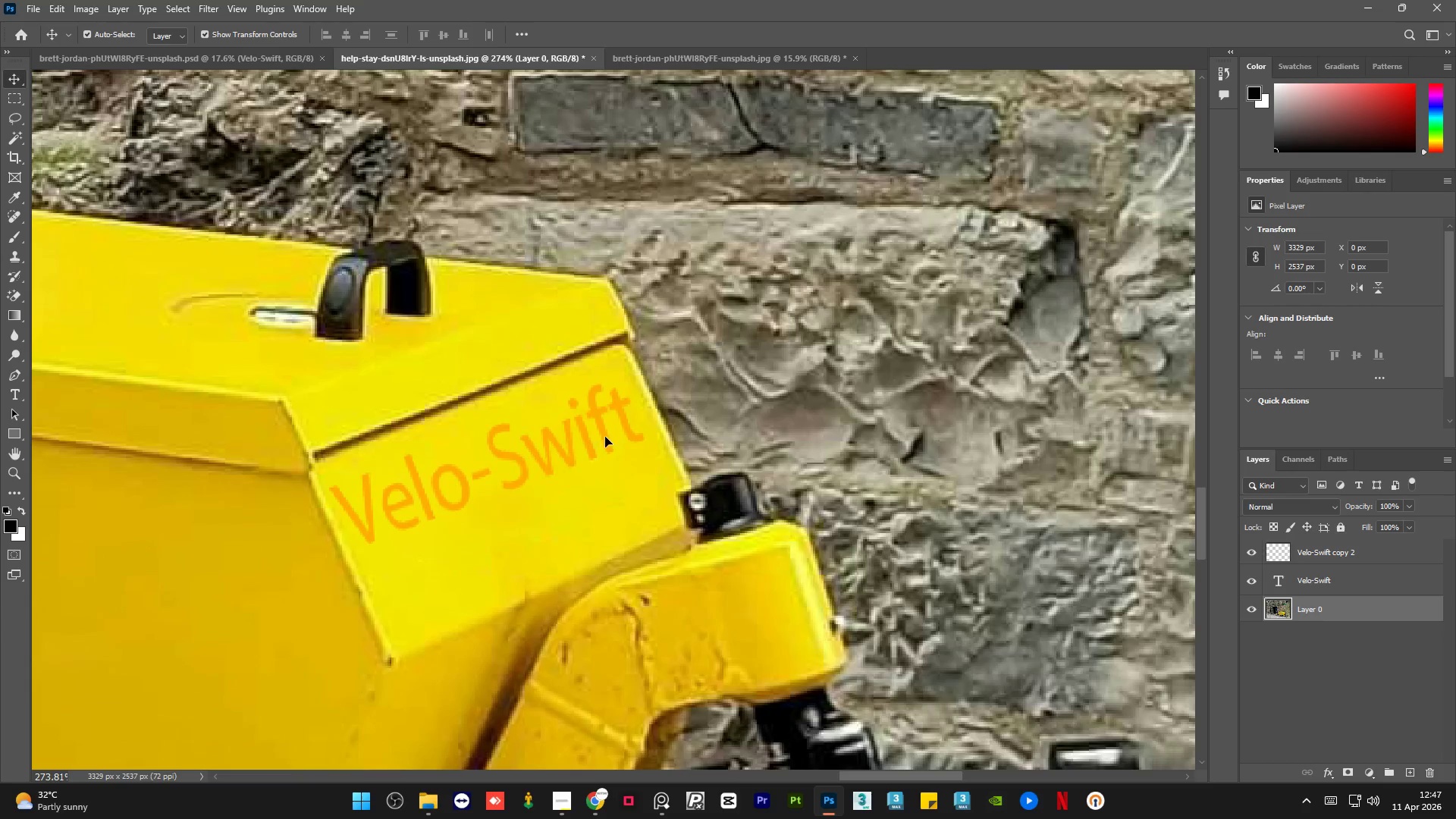 
scroll: coordinate [602, 440], scroll_direction: up, amount: 5.0
 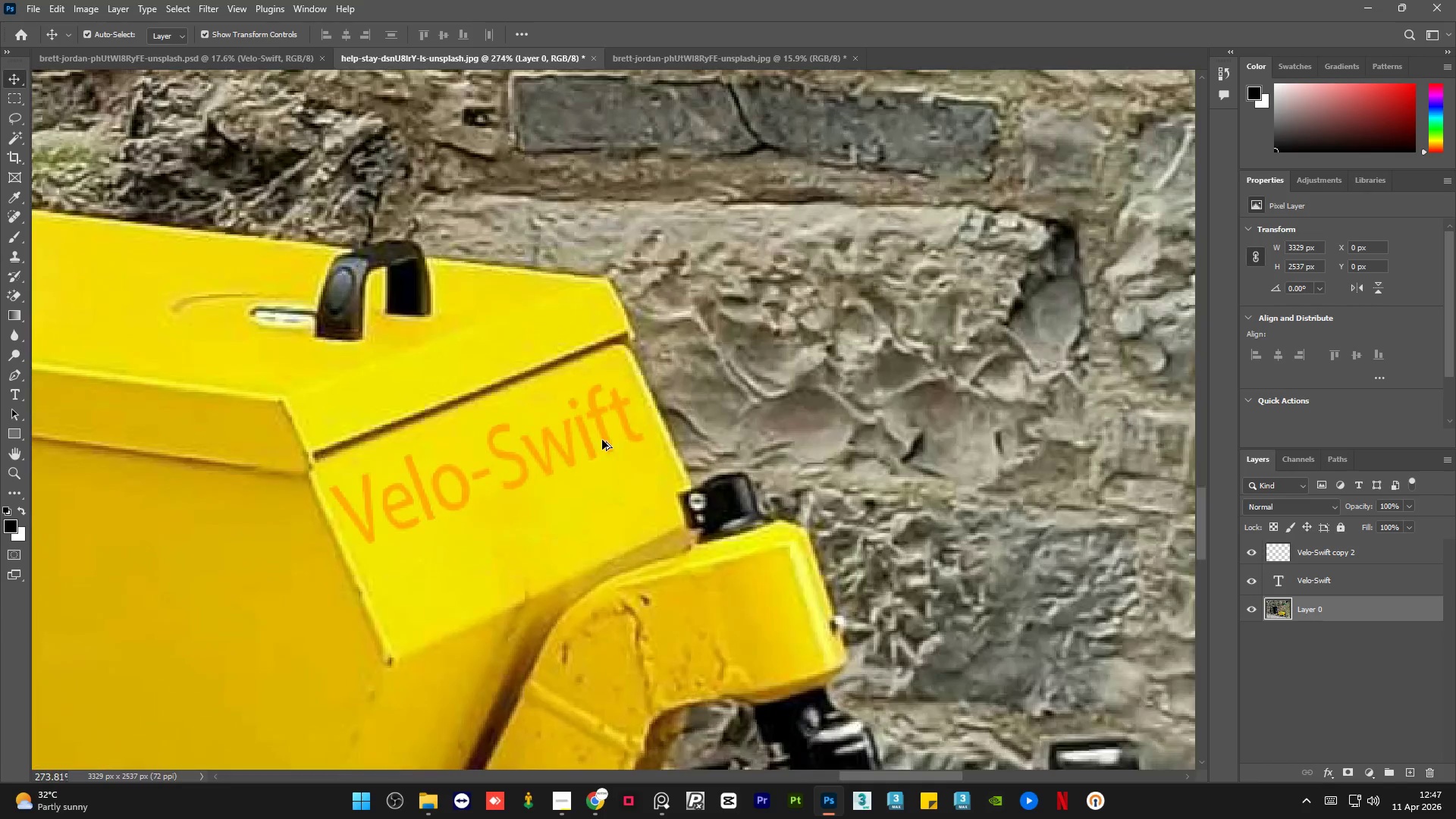 
left_click([605, 437])
 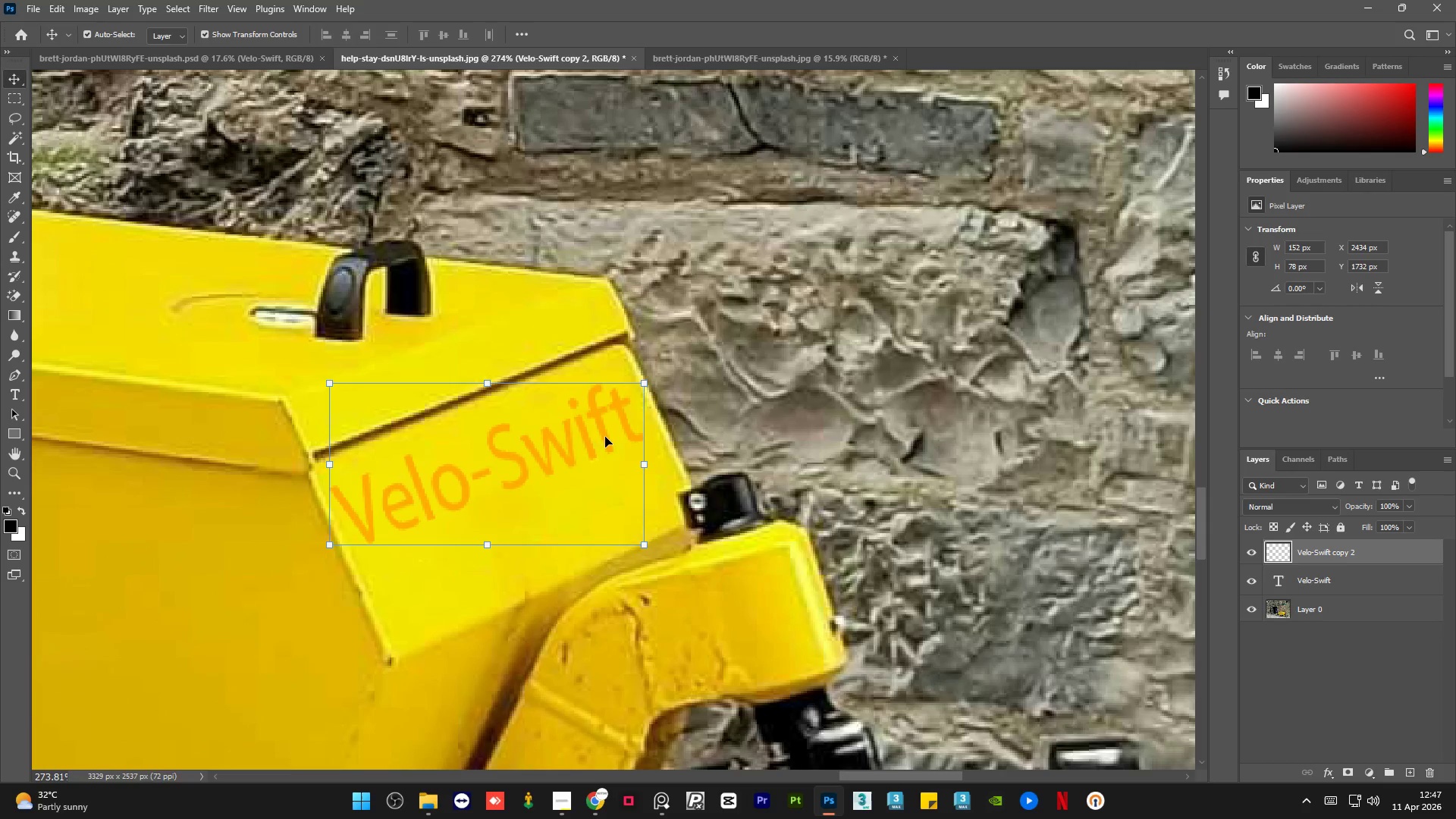 
left_click_drag(start_coordinate=[605, 437], to_coordinate=[610, 437])
 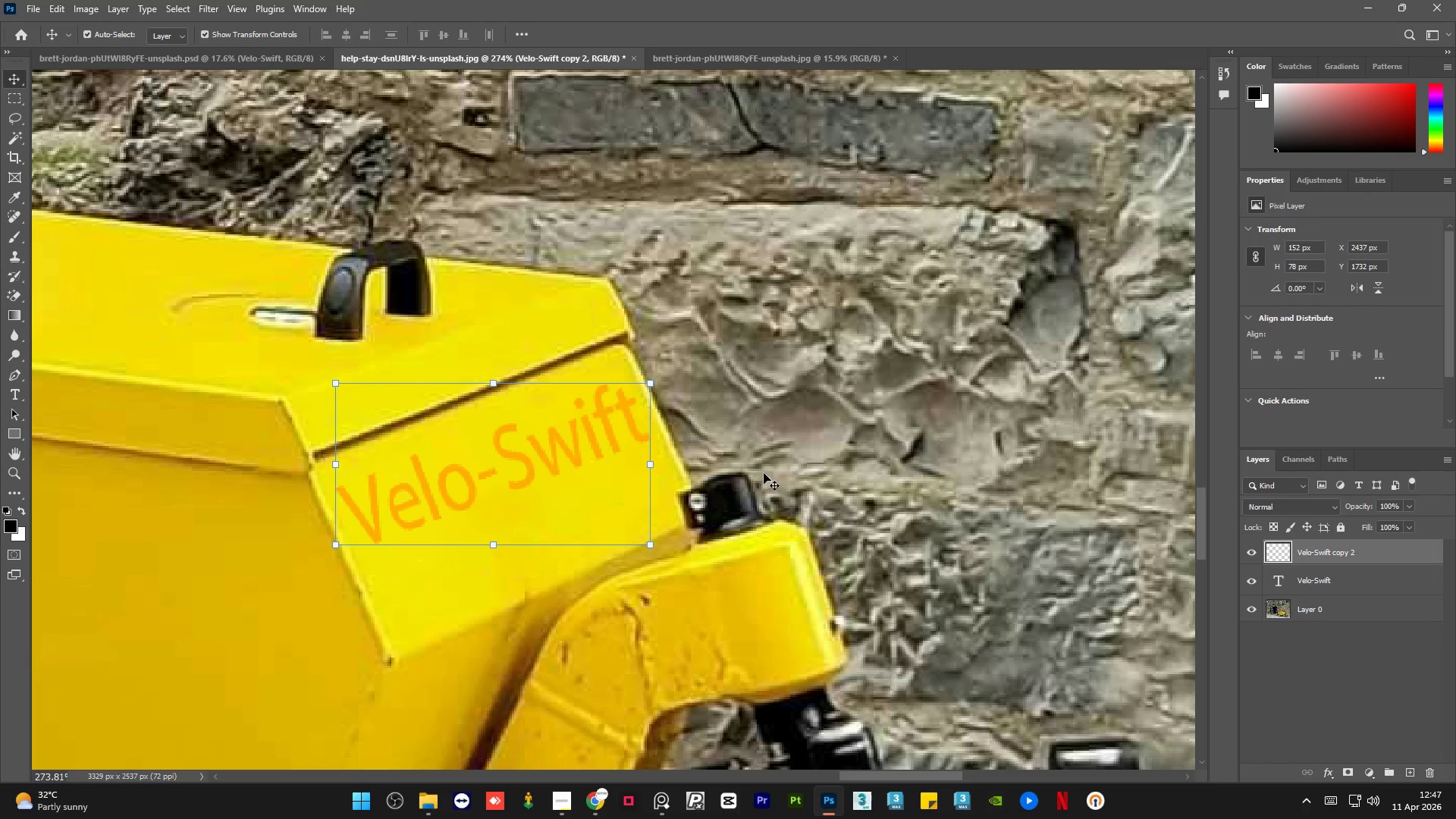 
left_click([764, 472])
 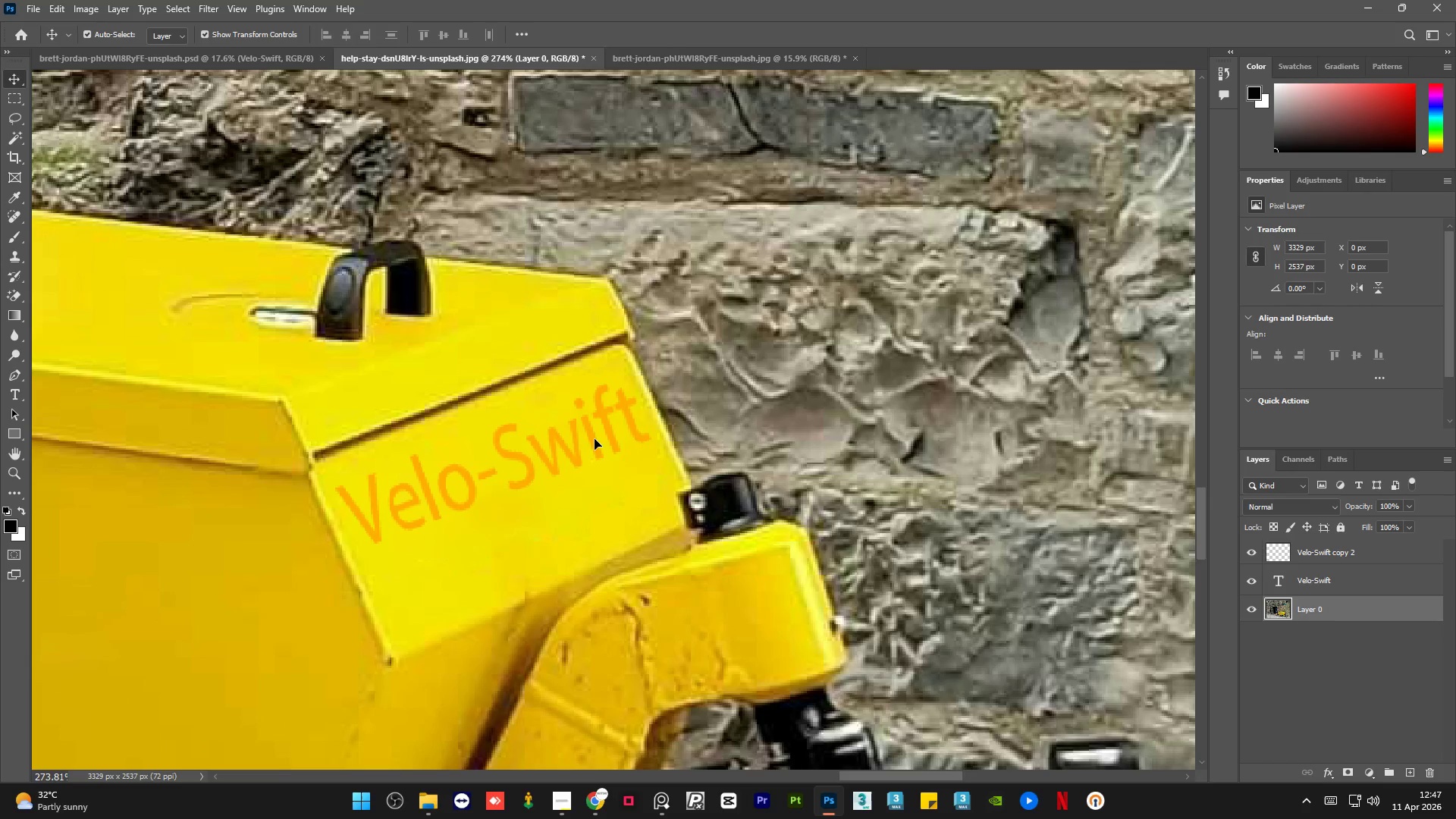 
left_click([595, 438])
 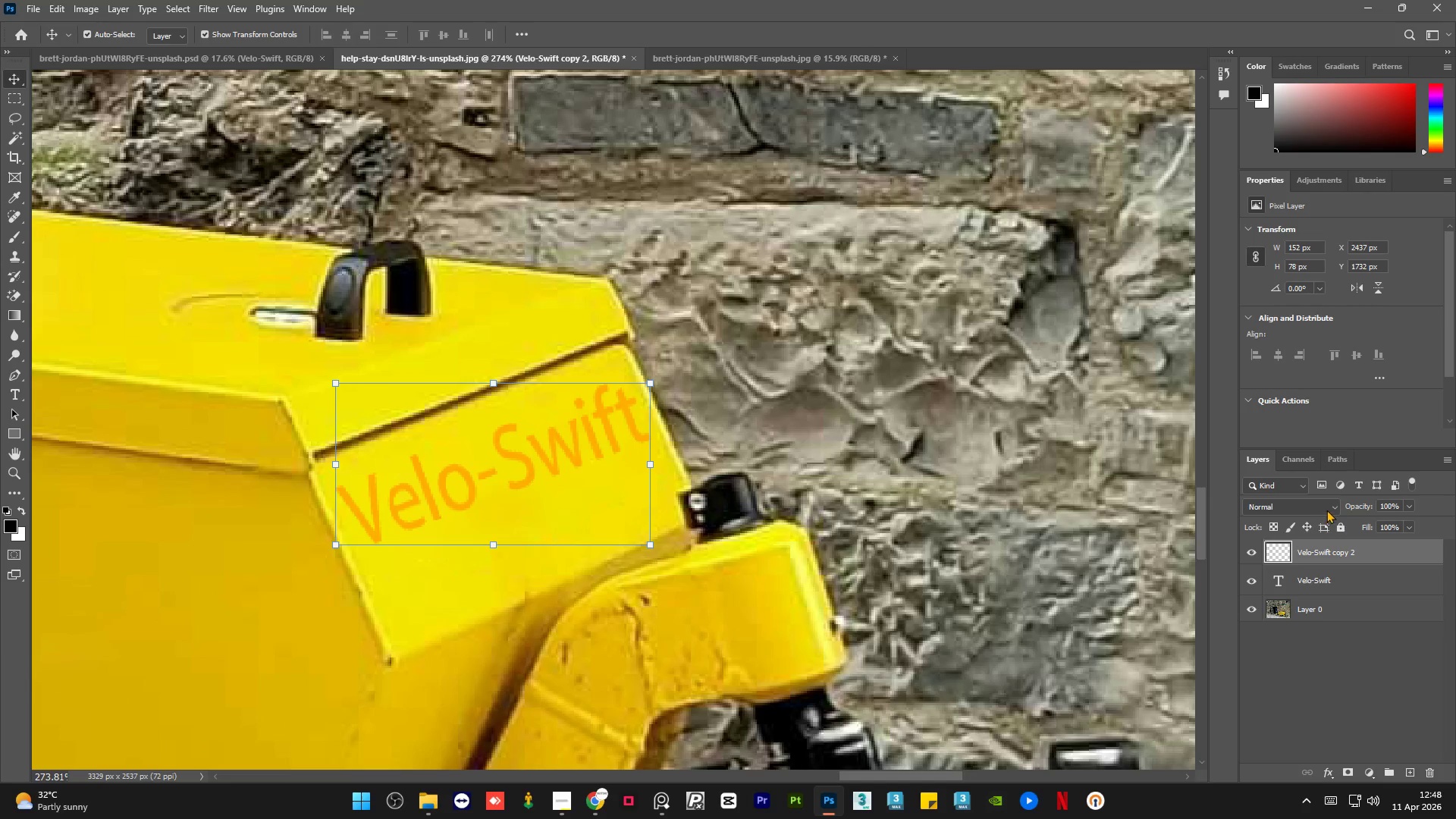 
left_click([1323, 504])
 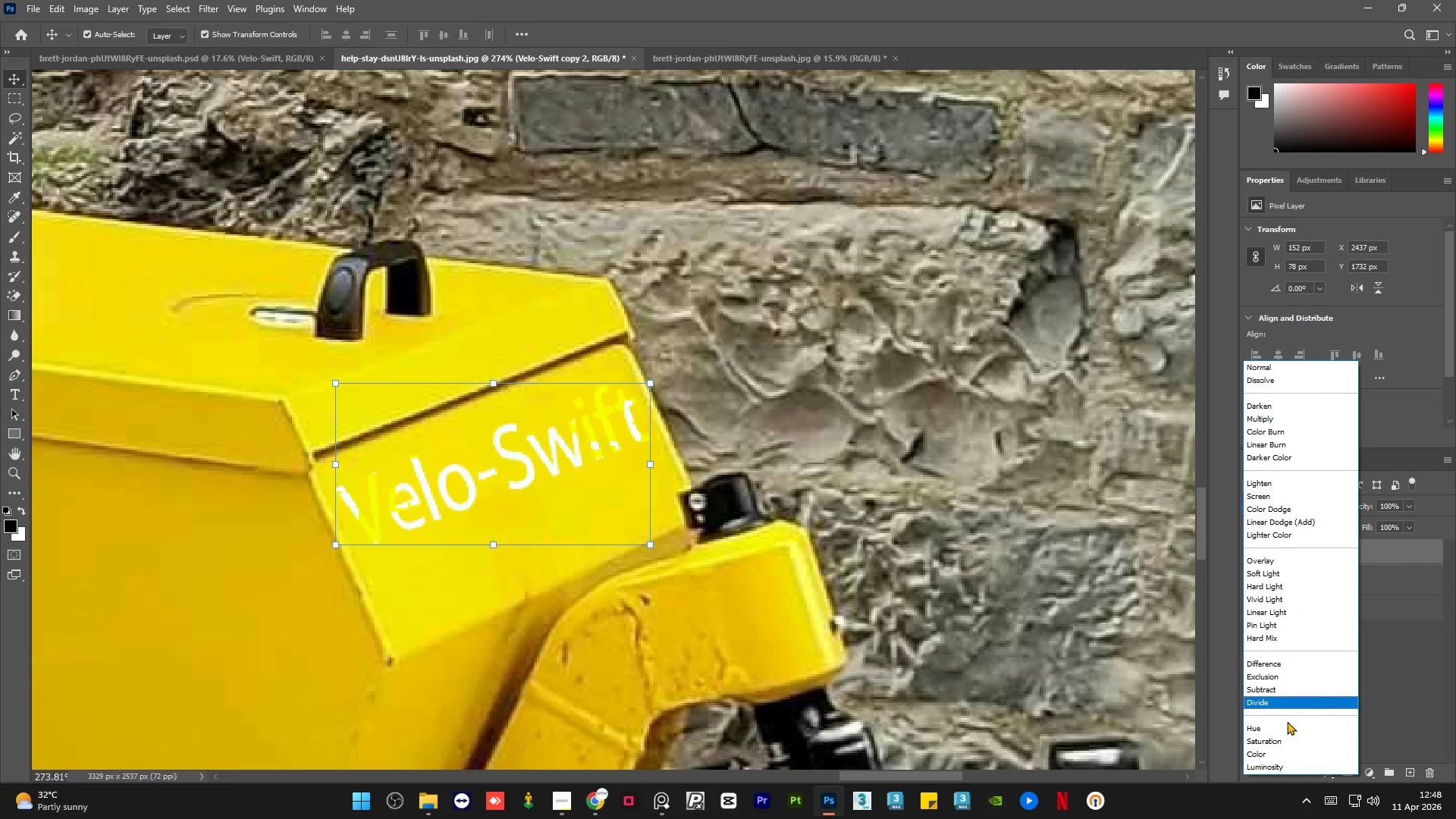 
wait(17.34)
 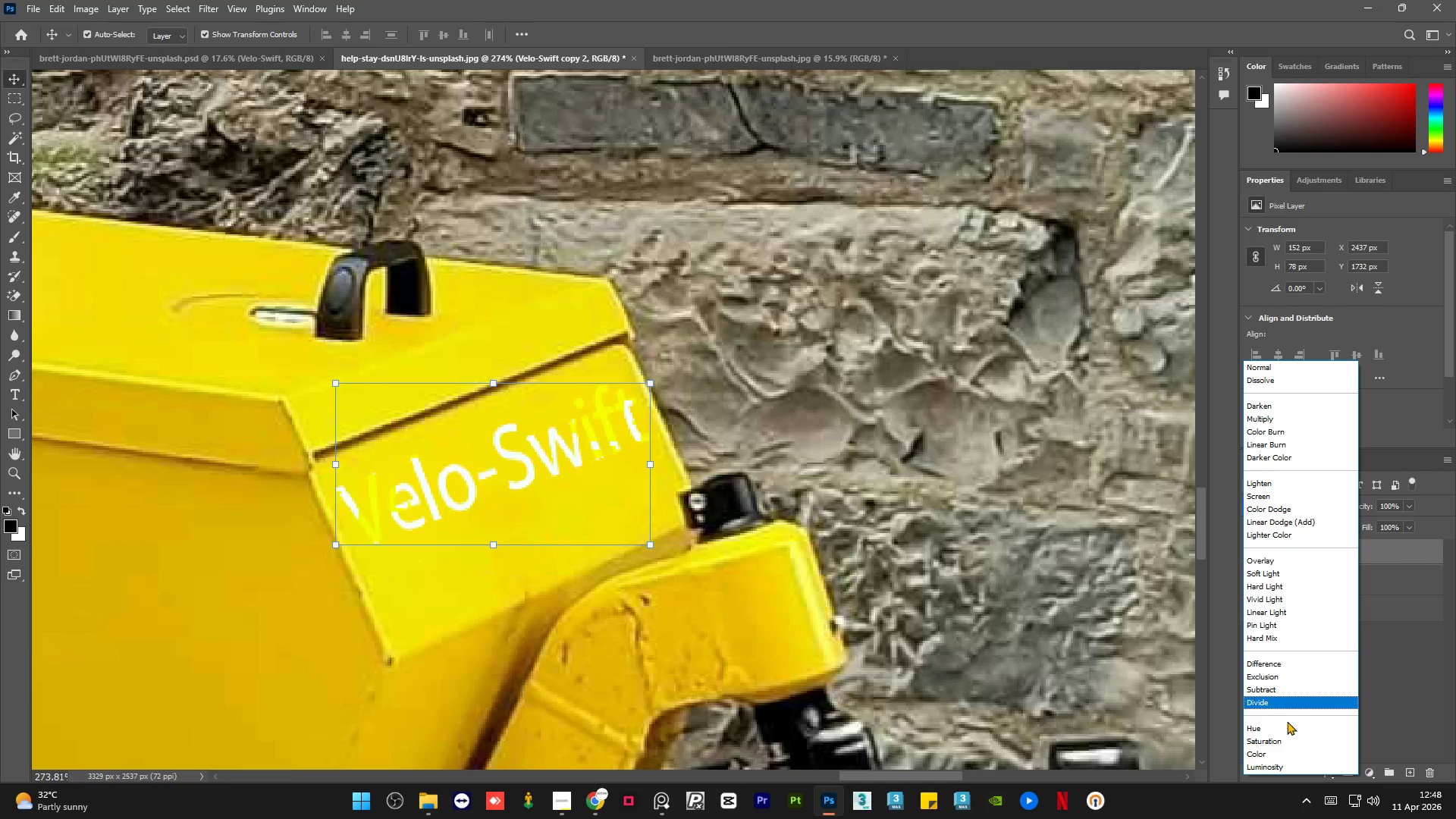 
left_click([1294, 458])
 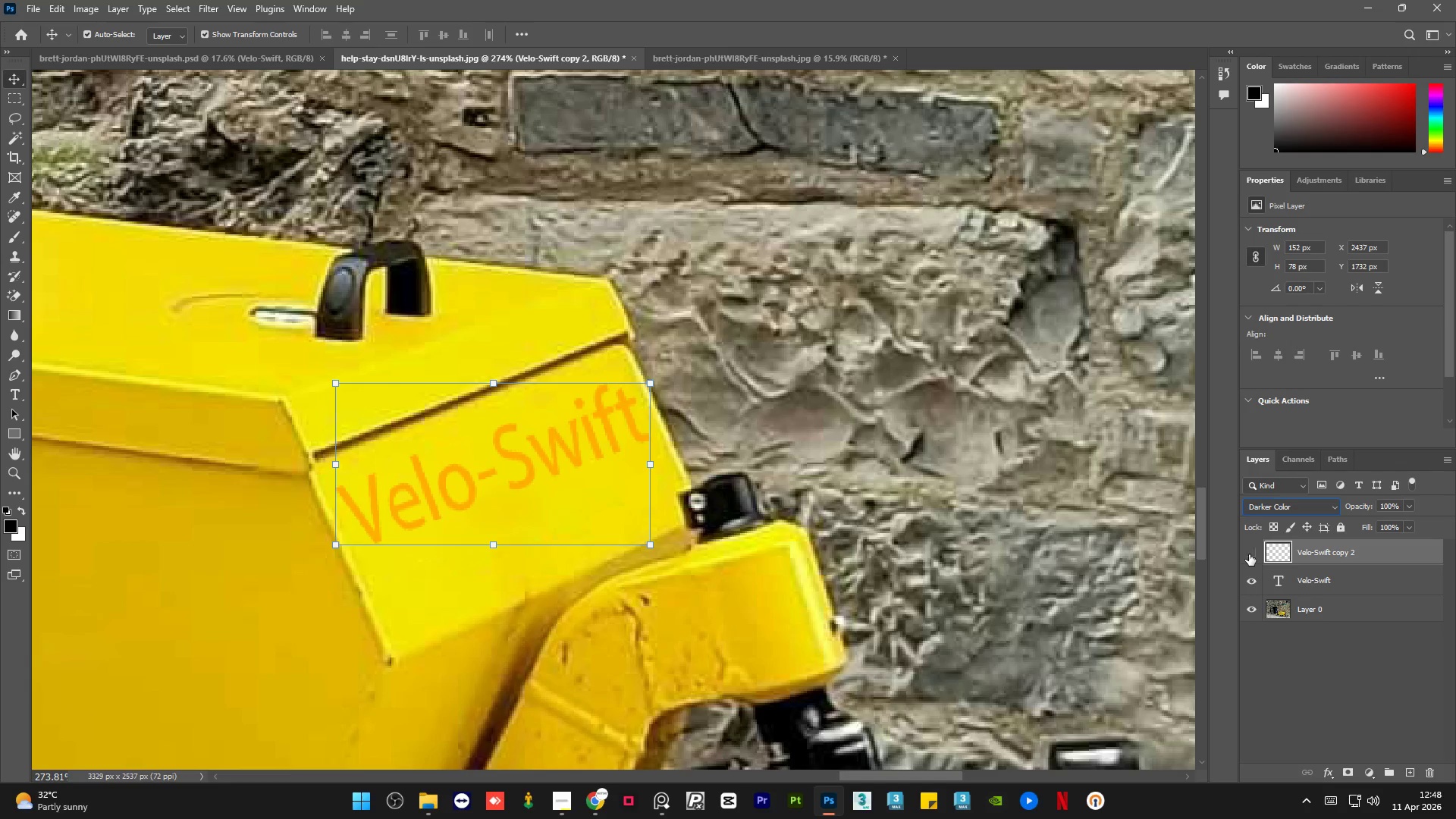 
double_click([1249, 554])
 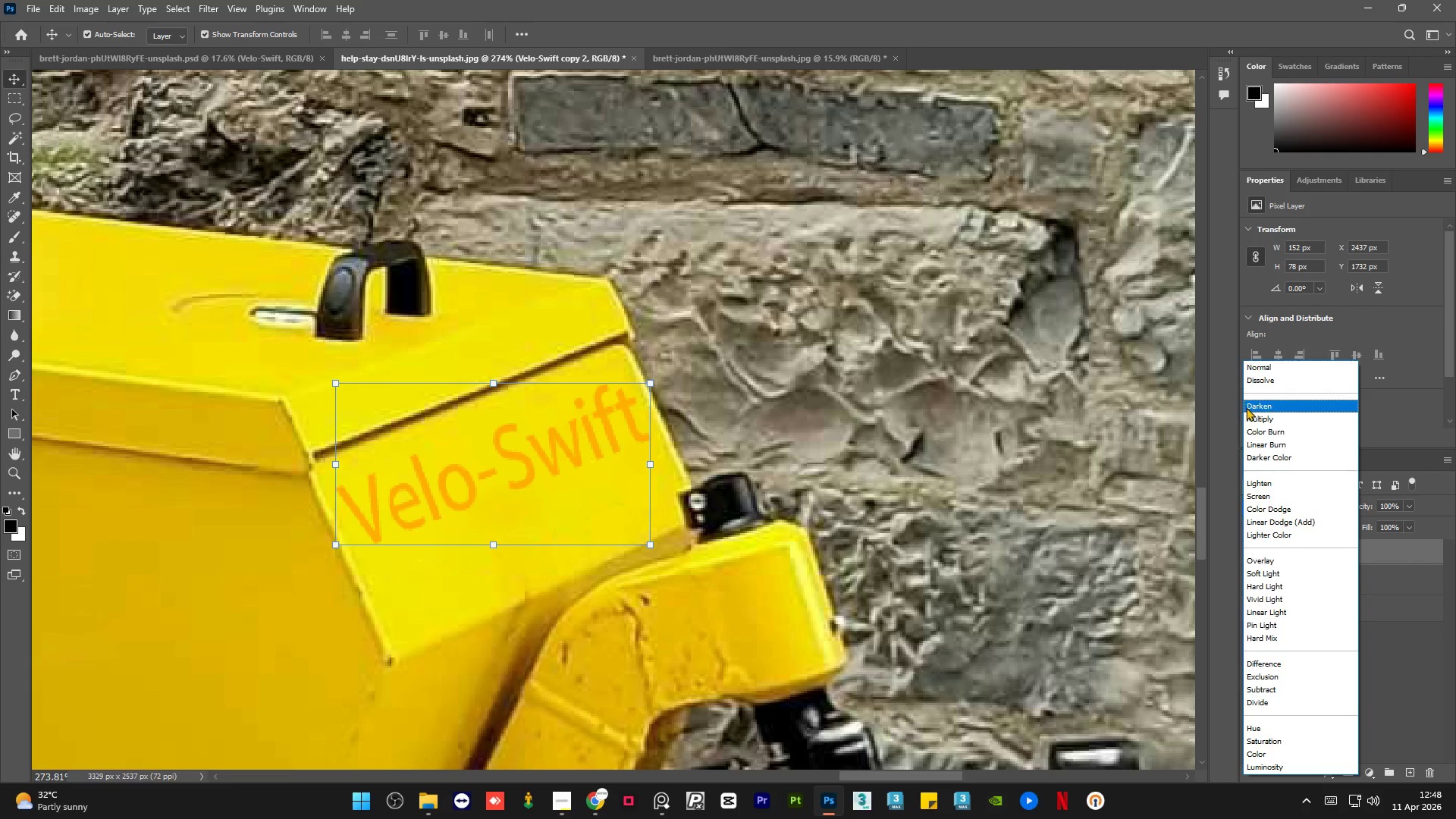 
wait(11.91)
 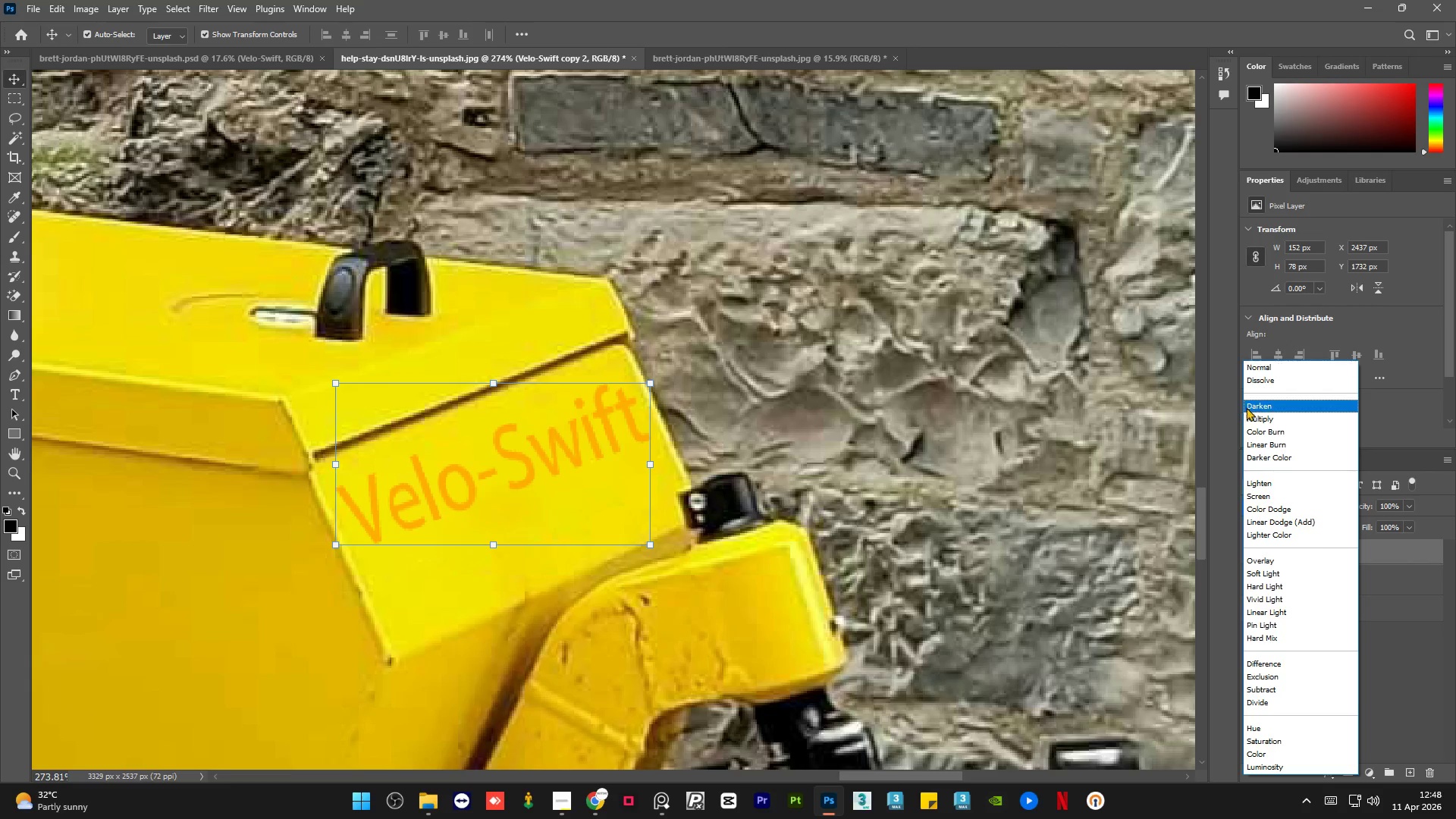 
left_click([1247, 369])
 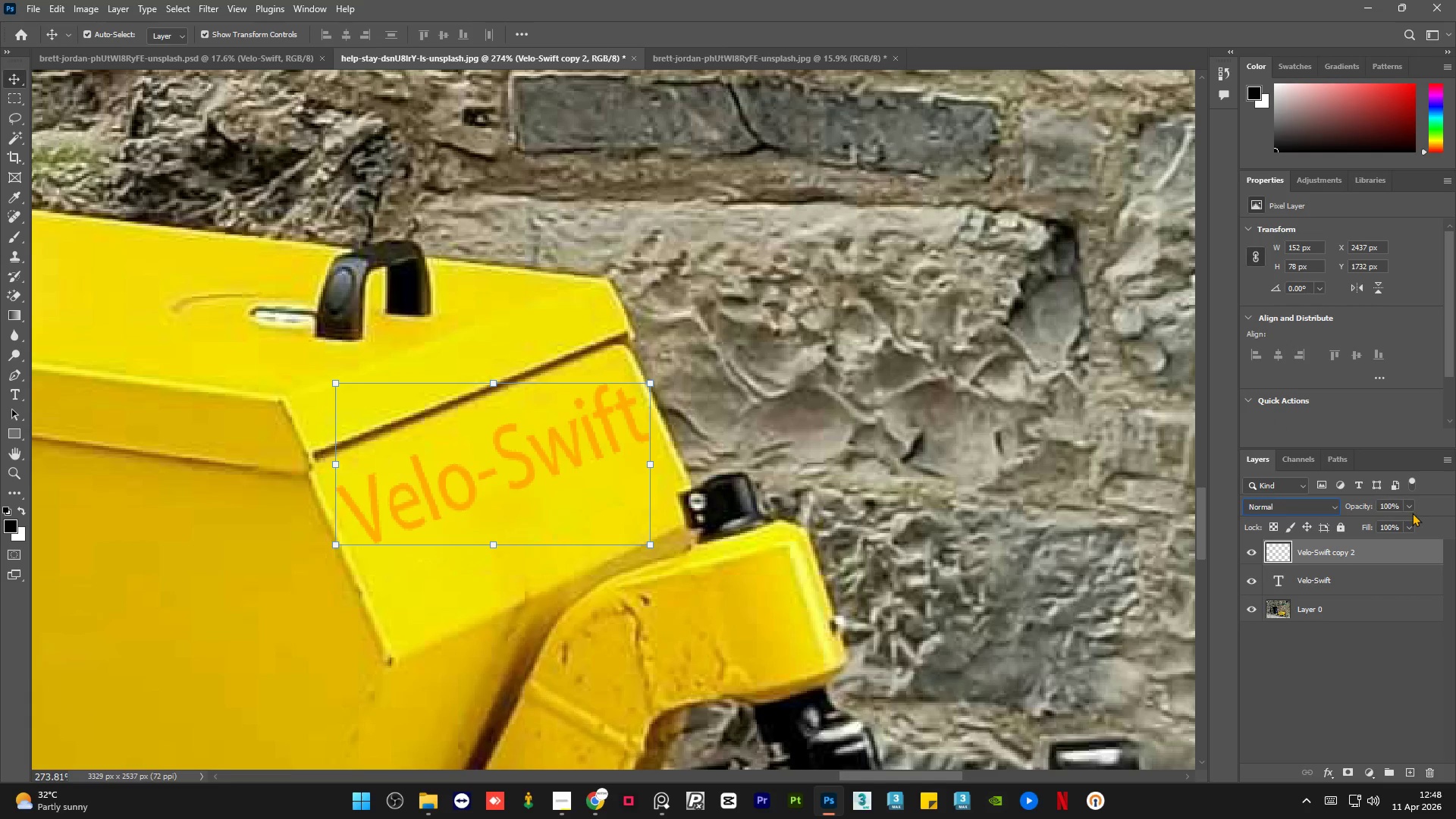 
left_click([1410, 509])
 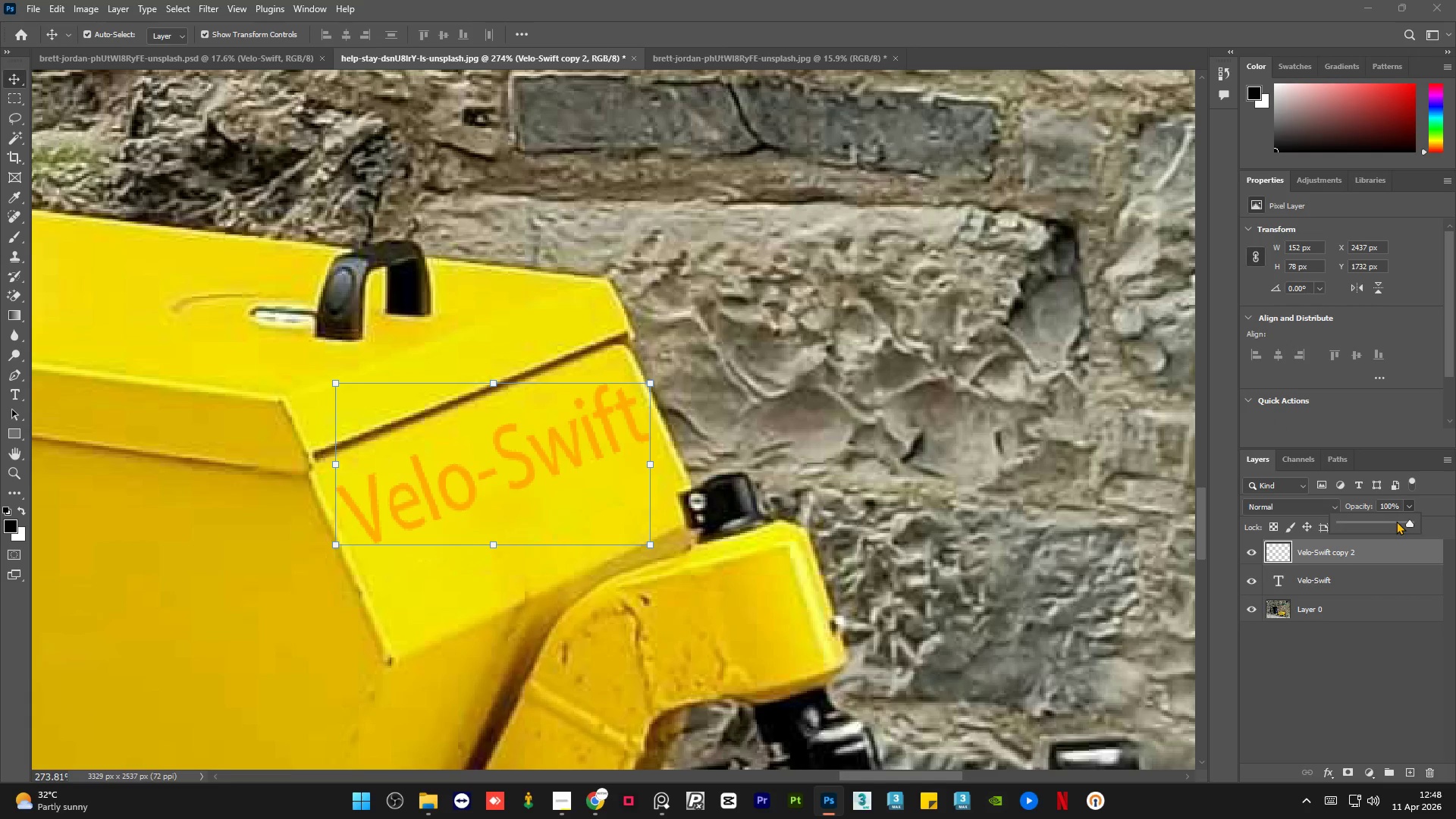 
left_click([1396, 521])
 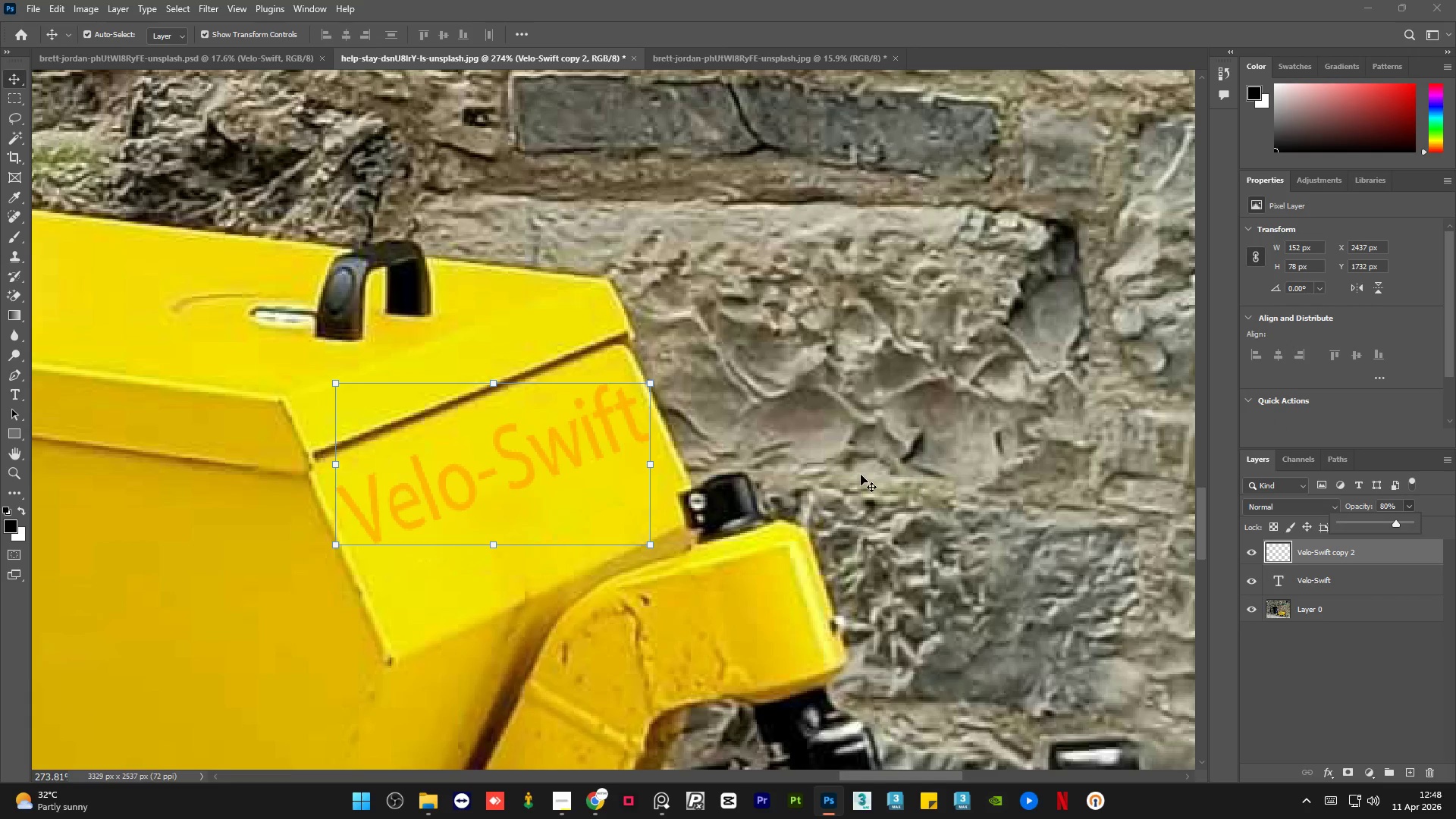 
left_click([861, 474])
 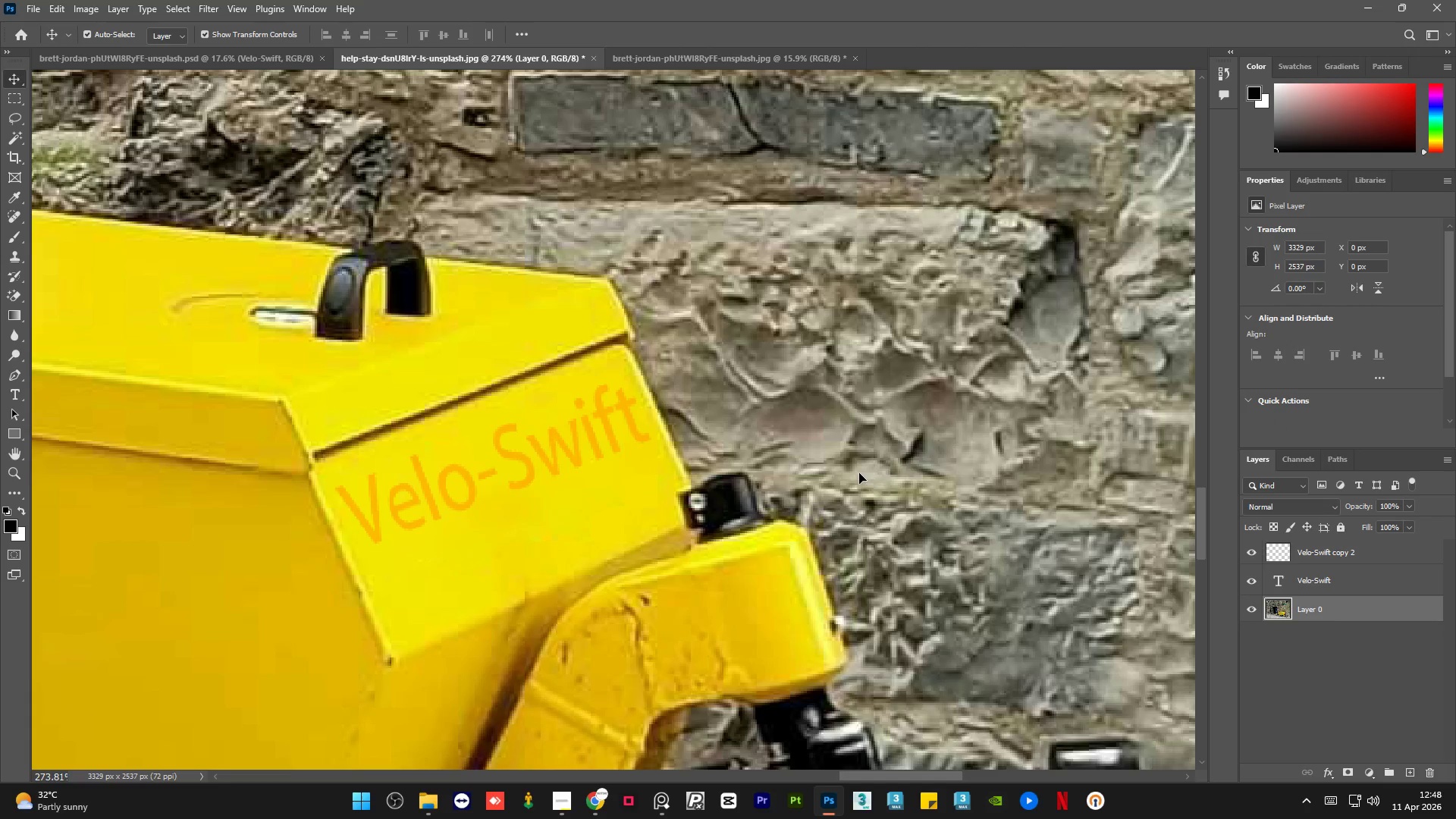 
hold_key(key=AltLeft, duration=1.5)
scroll: coordinate [569, 399], scroll_direction: down, amount: 5.0
 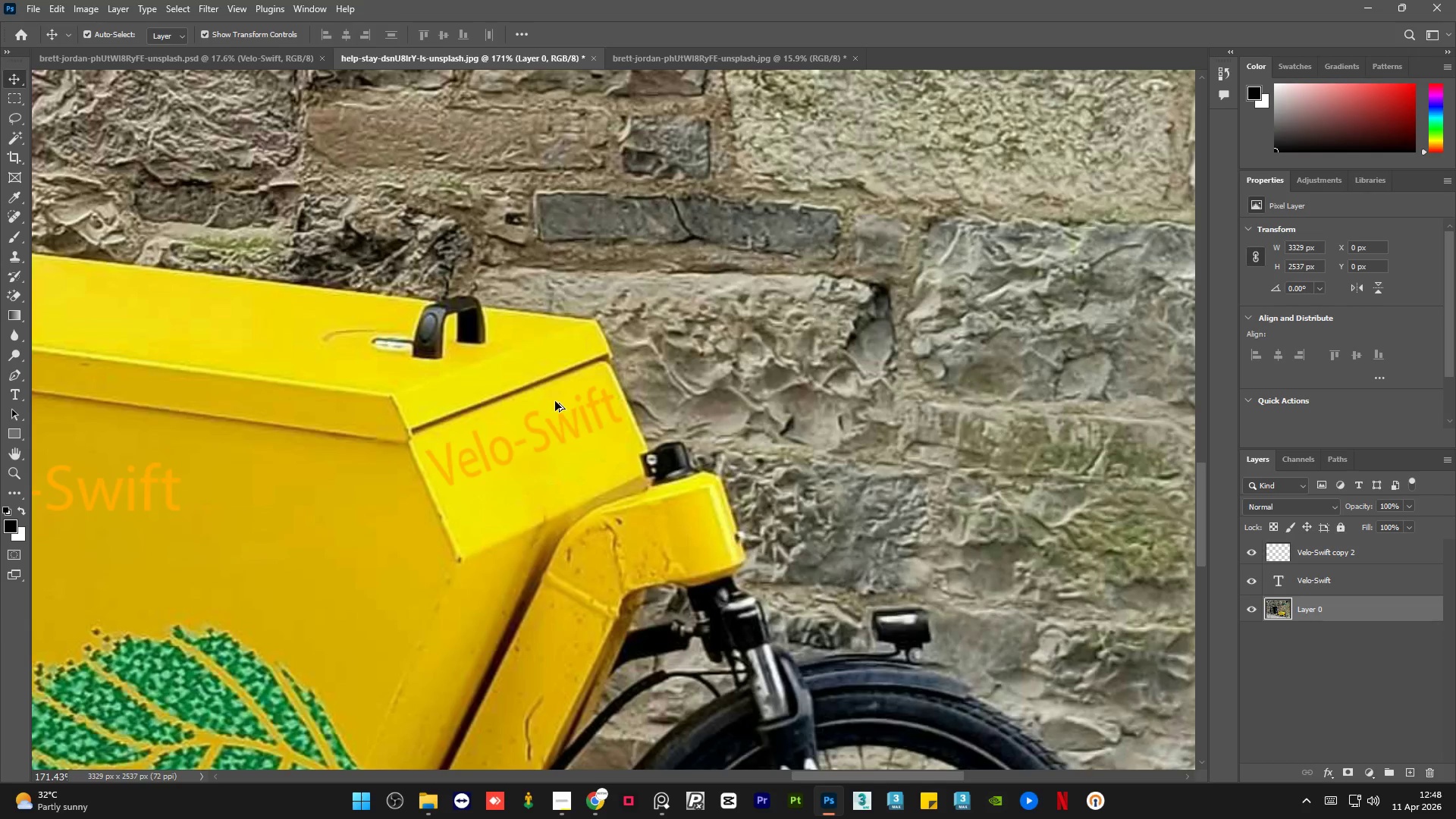 
hold_key(key=AltLeft, duration=1.52)
scroll: coordinate [615, 397], scroll_direction: down, amount: 12.0
 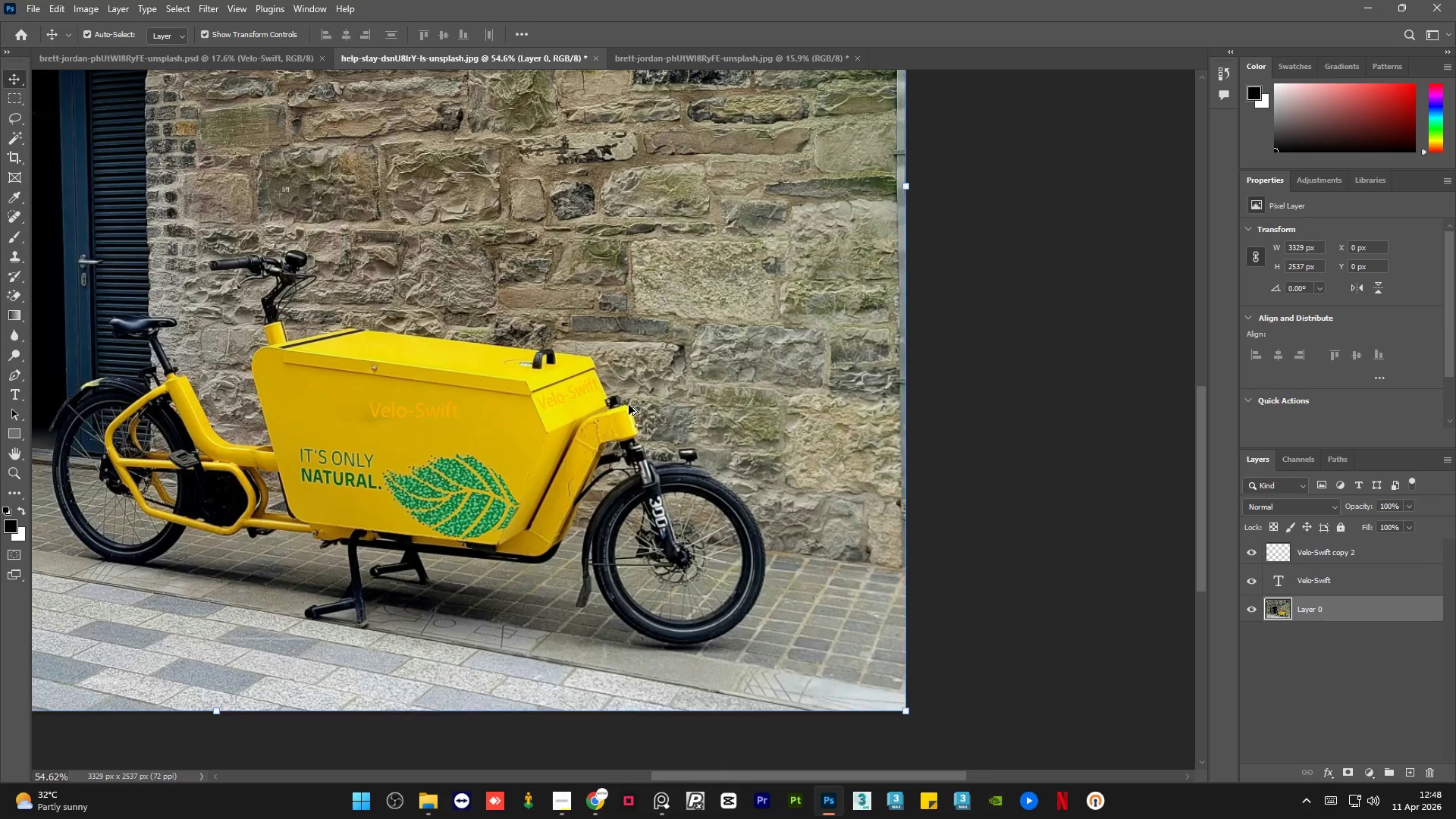 
hold_key(key=AltLeft, duration=0.69)
scroll: coordinate [513, 366], scroll_direction: up, amount: 6.0
 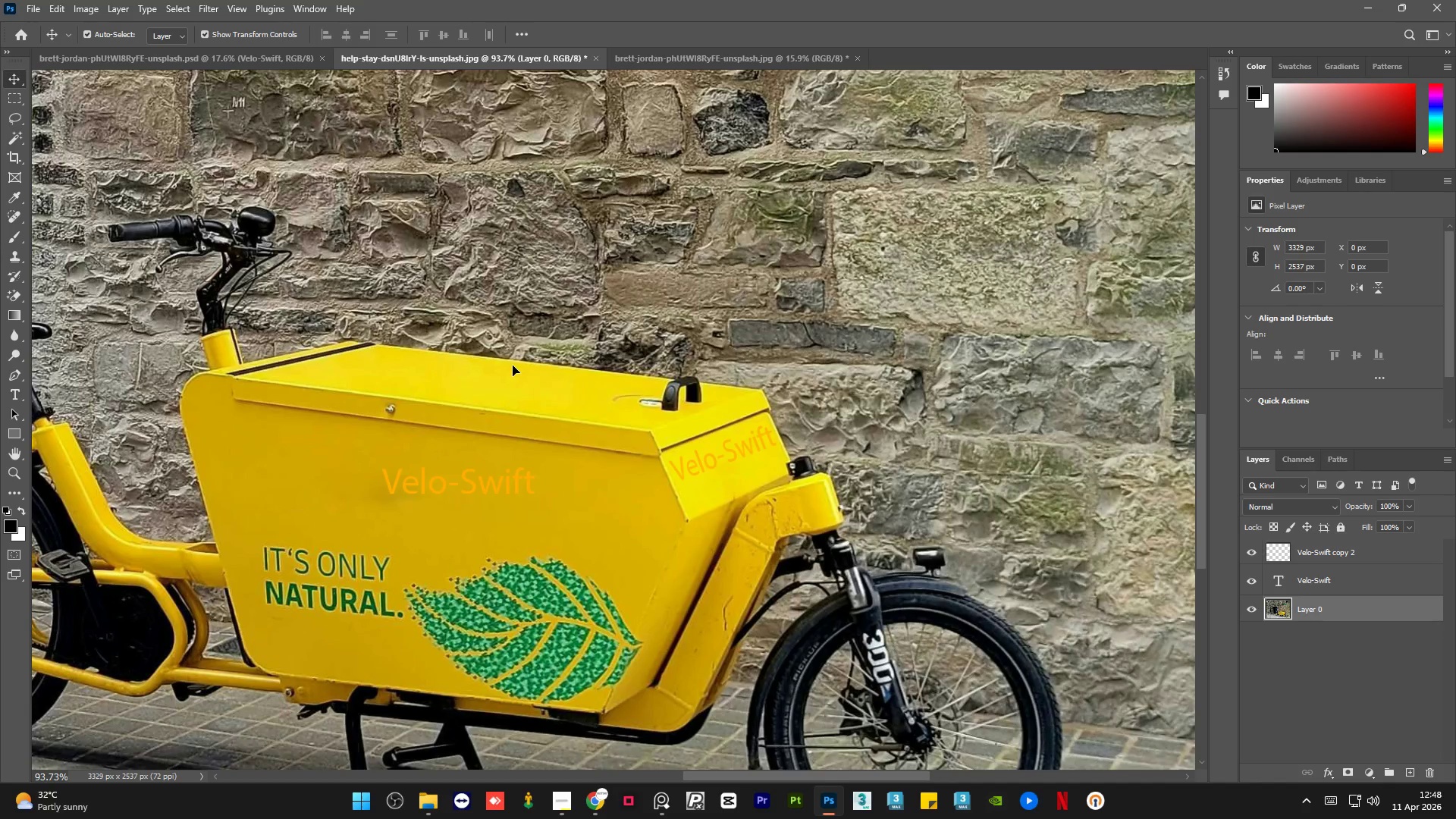 
wait(9.47)
 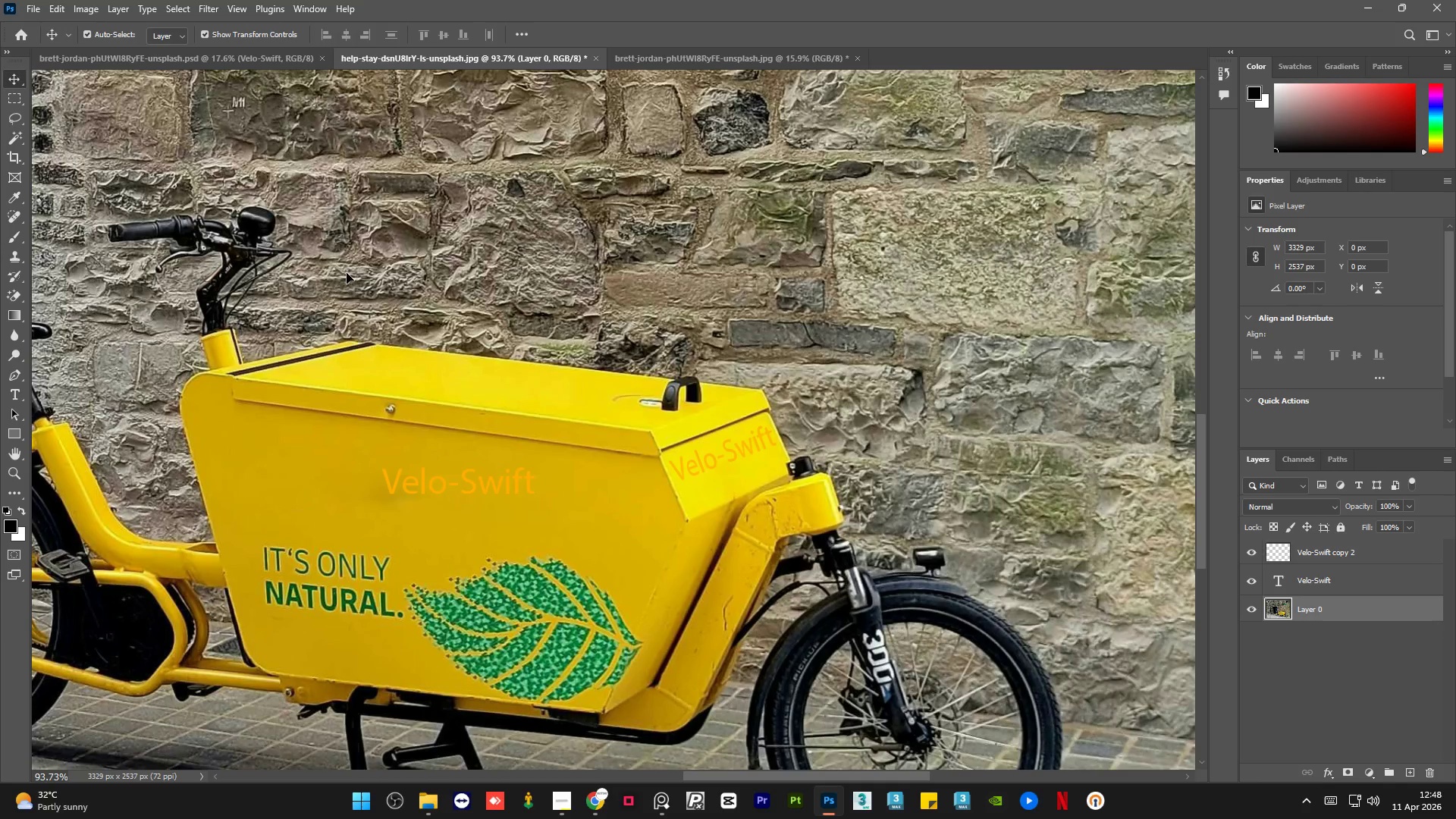 
hold_key(key=AltLeft, duration=1.51)
scroll: coordinate [576, 469], scroll_direction: down, amount: 7.0
 